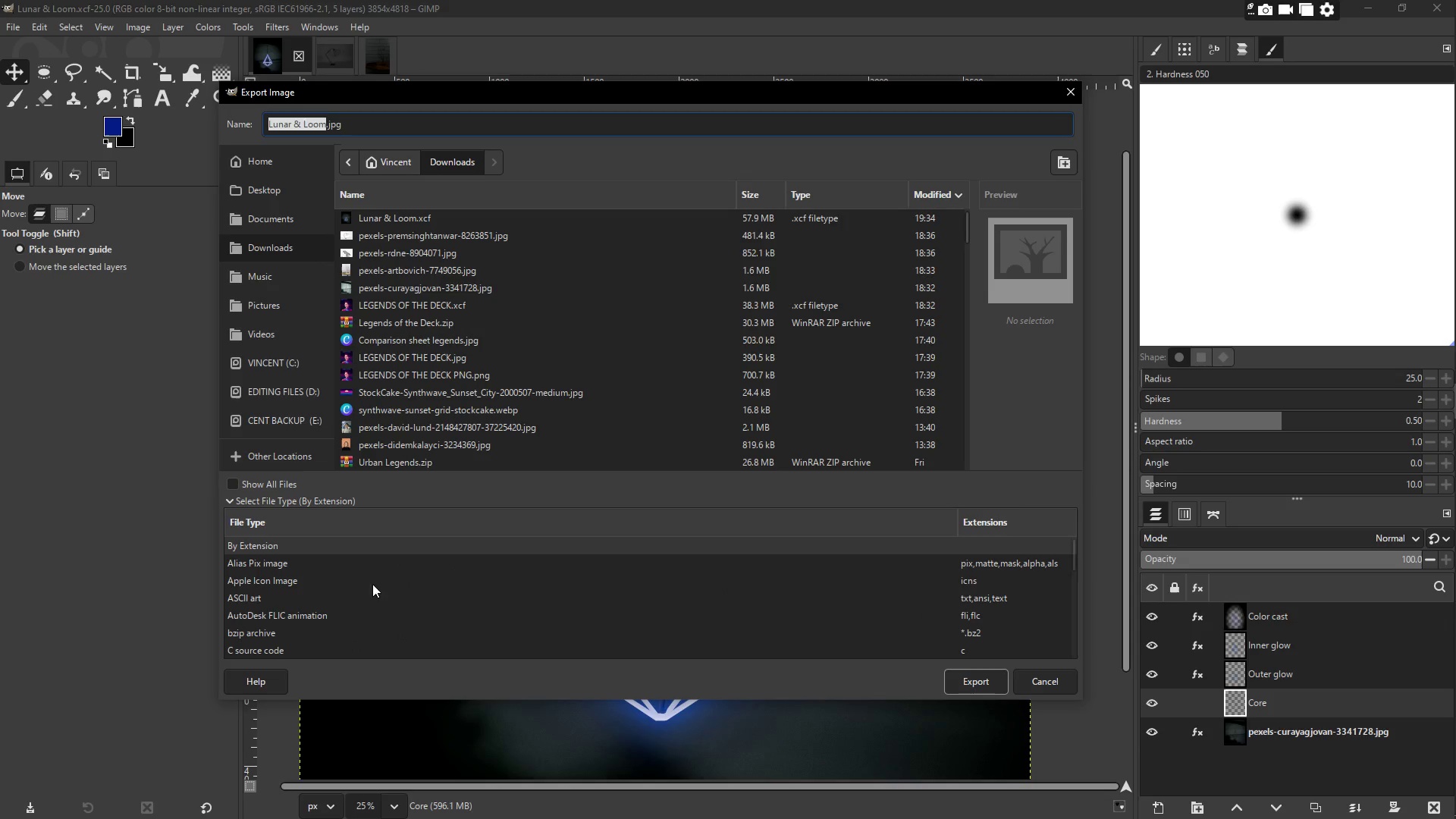 
scroll: coordinate [295, 620], scroll_direction: down, amount: 28.0
 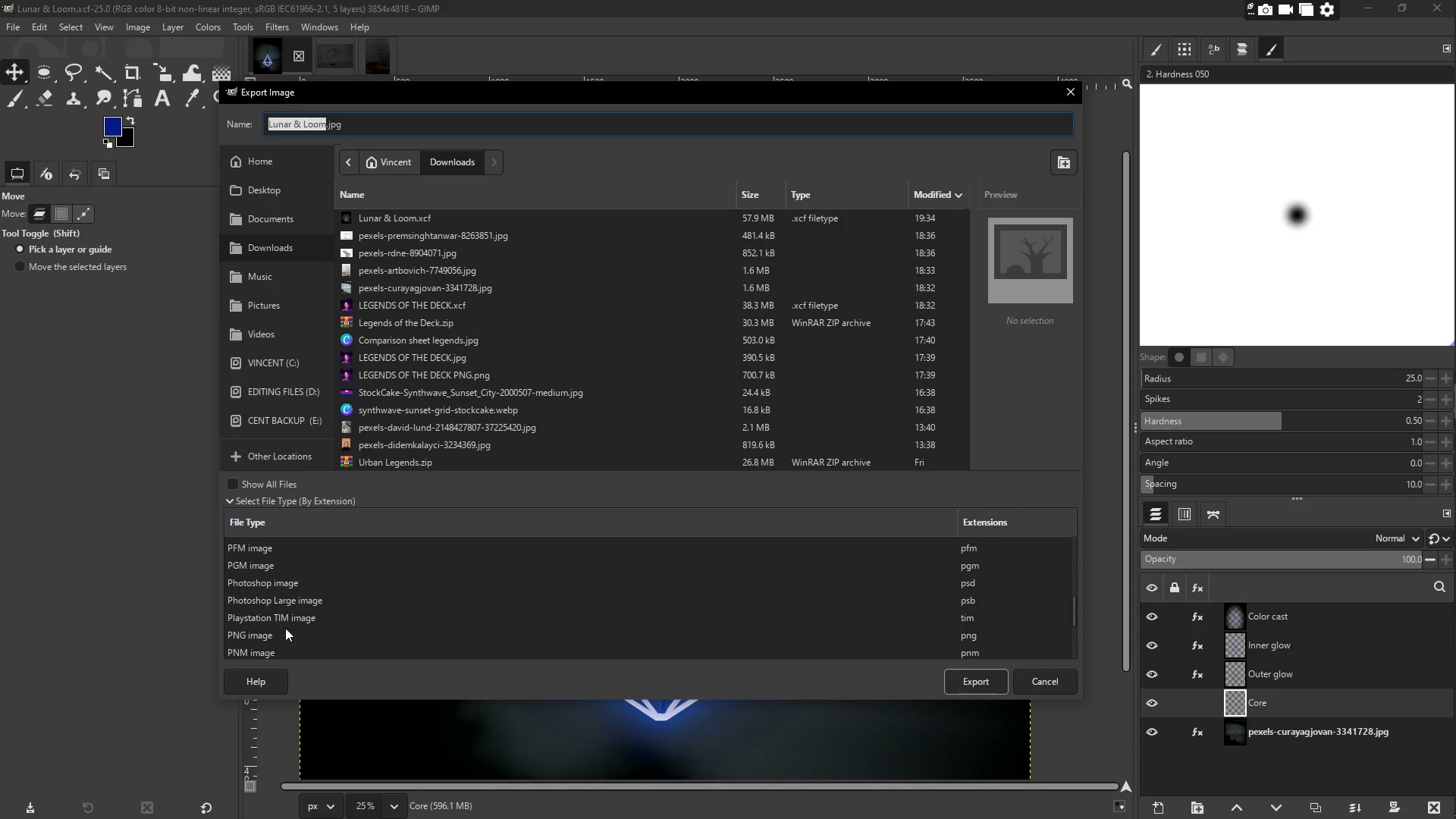 
left_click([280, 633])
 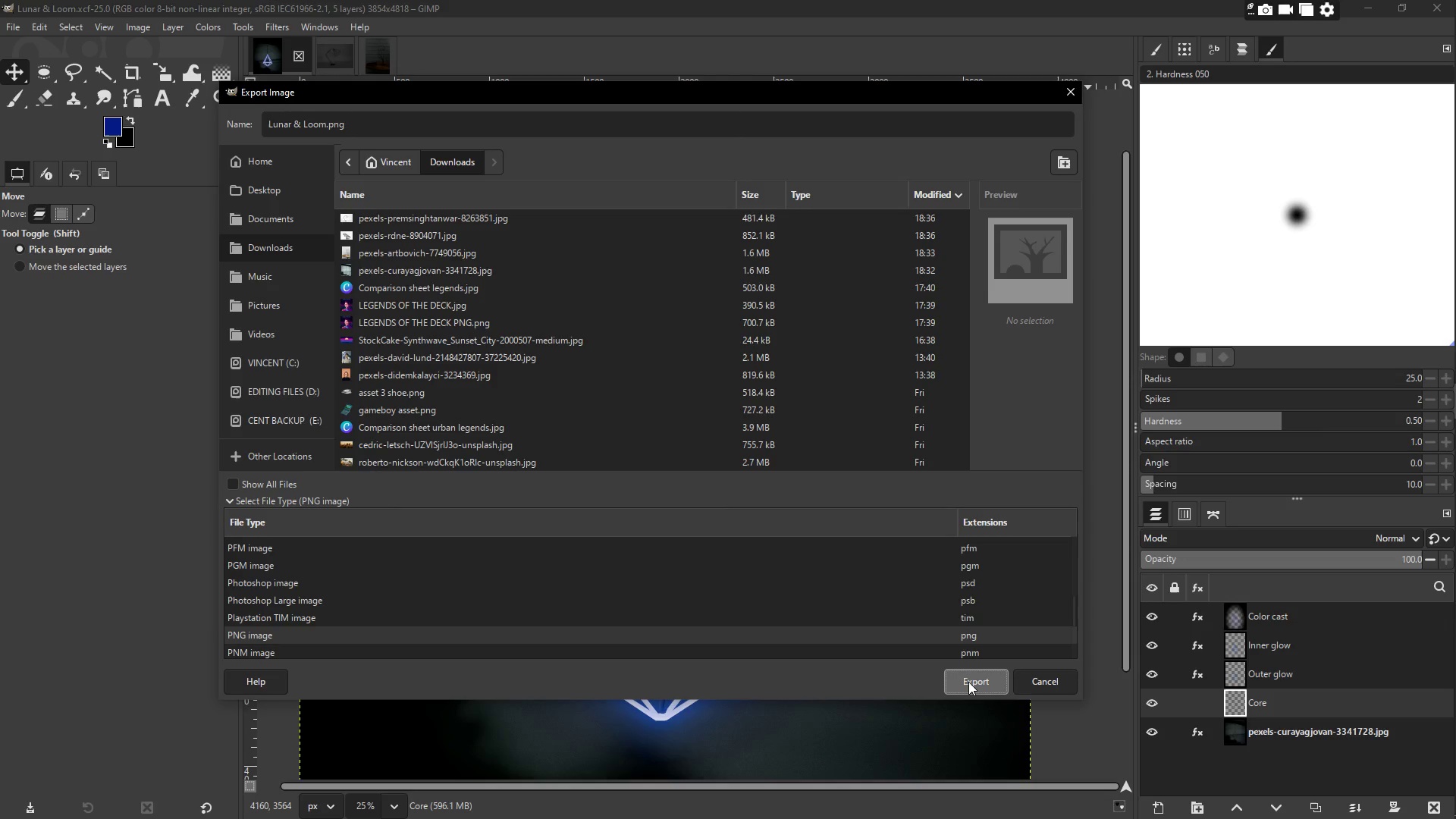 
left_click([968, 682])
 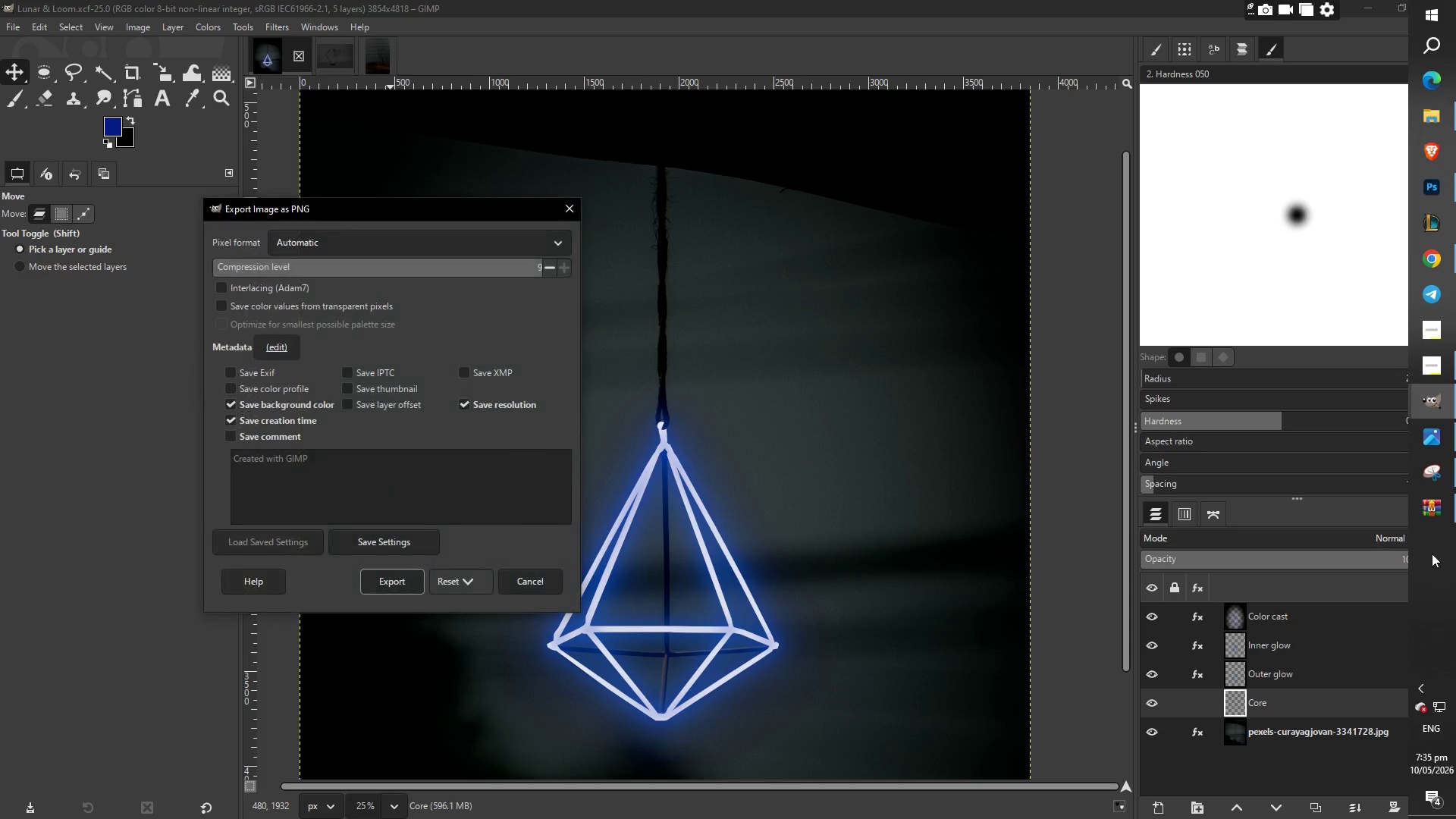 
wait(20.42)
 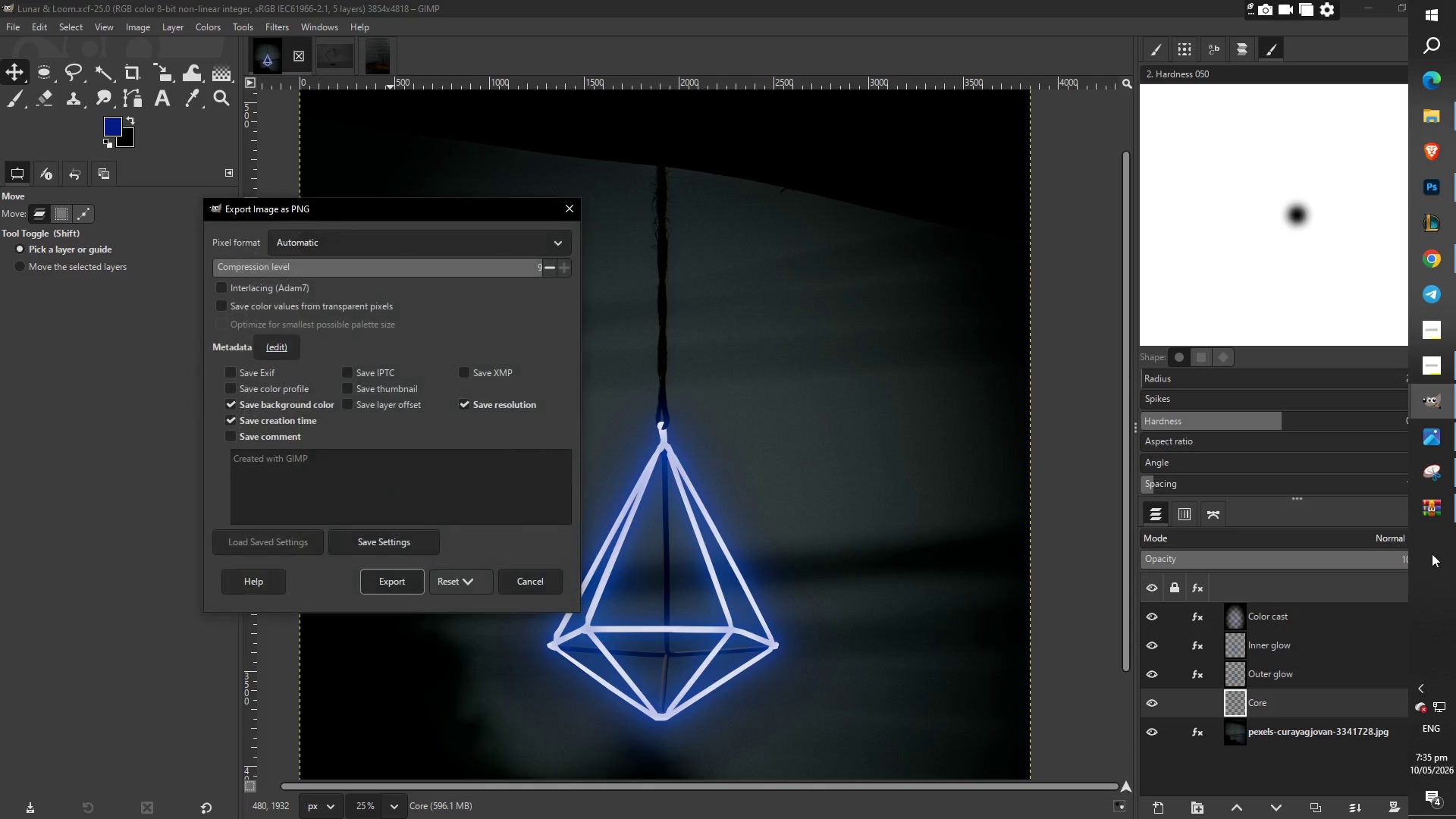 
mouse_move([424, 396])
 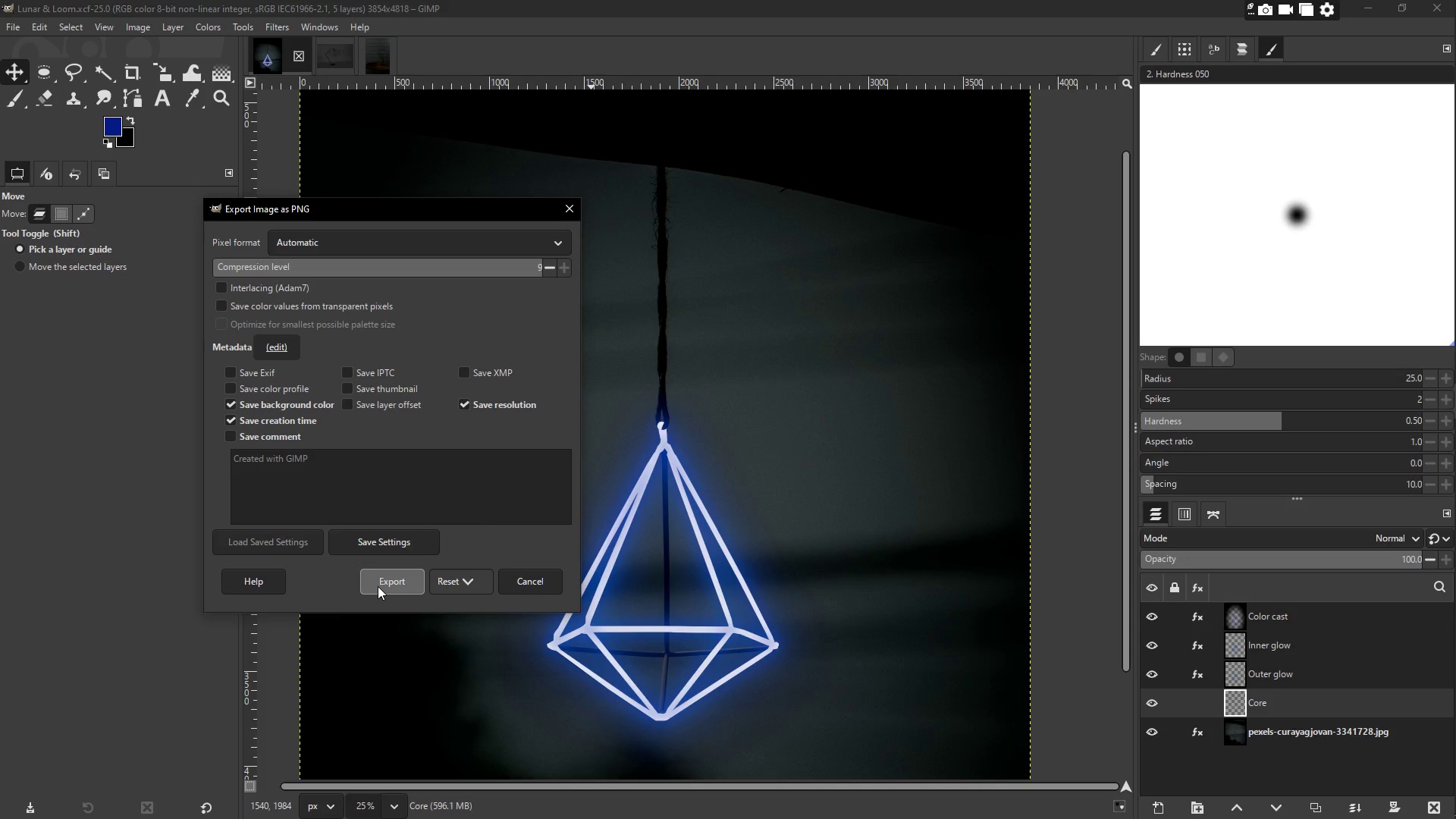 
left_click([378, 586])
 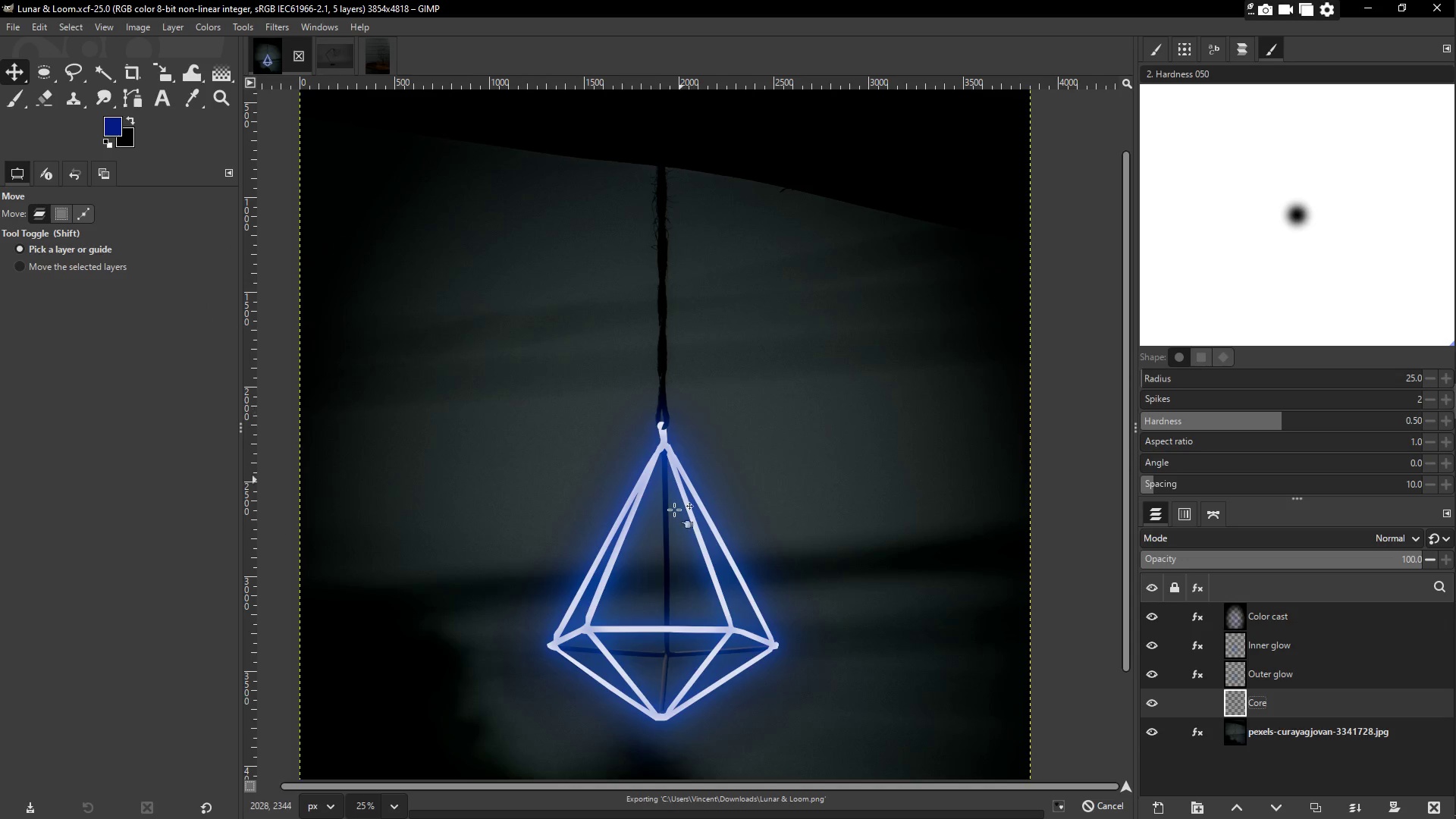 
scroll: coordinate [681, 510], scroll_direction: down, amount: 11.0
 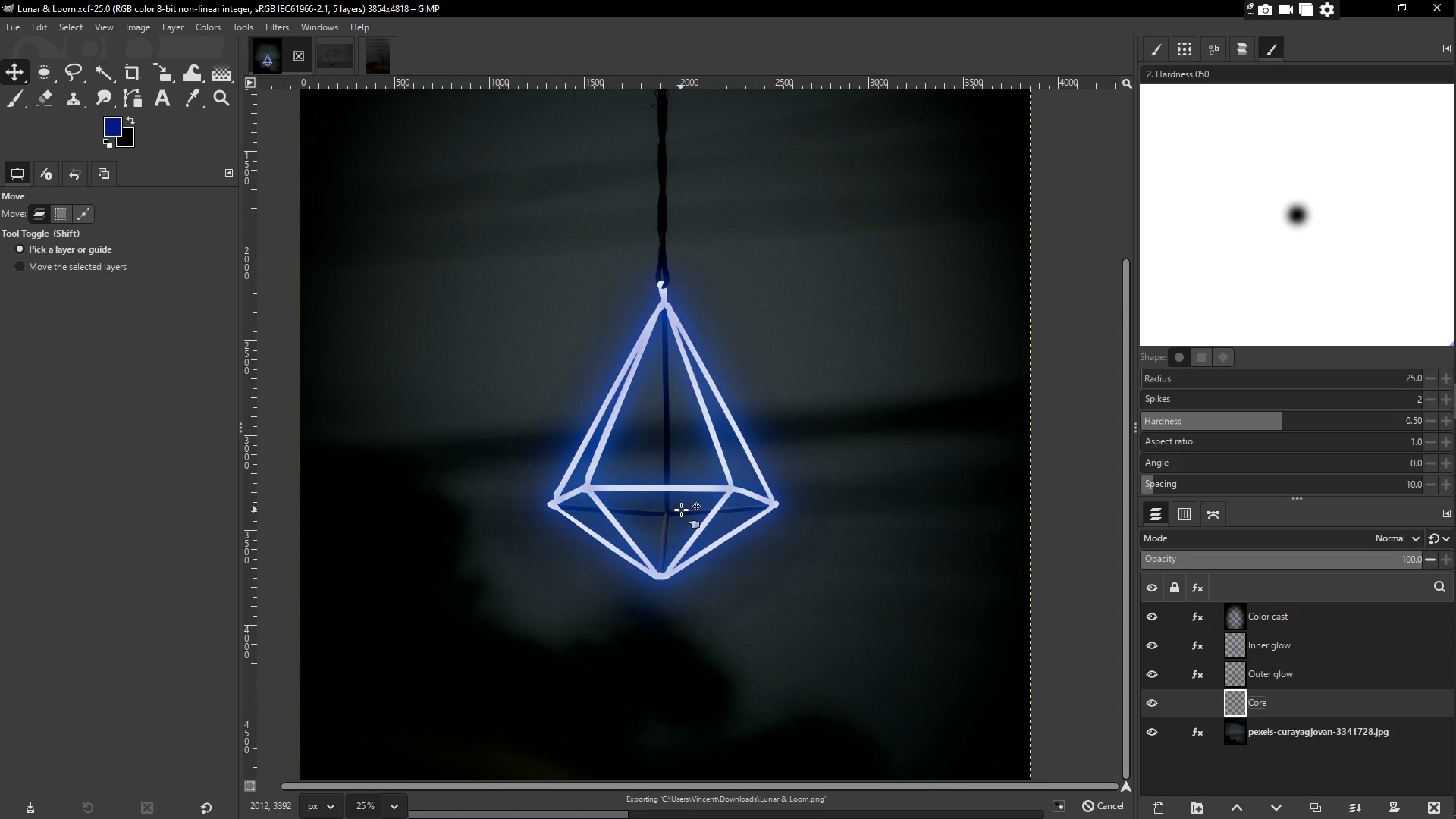 
wait(15.5)
 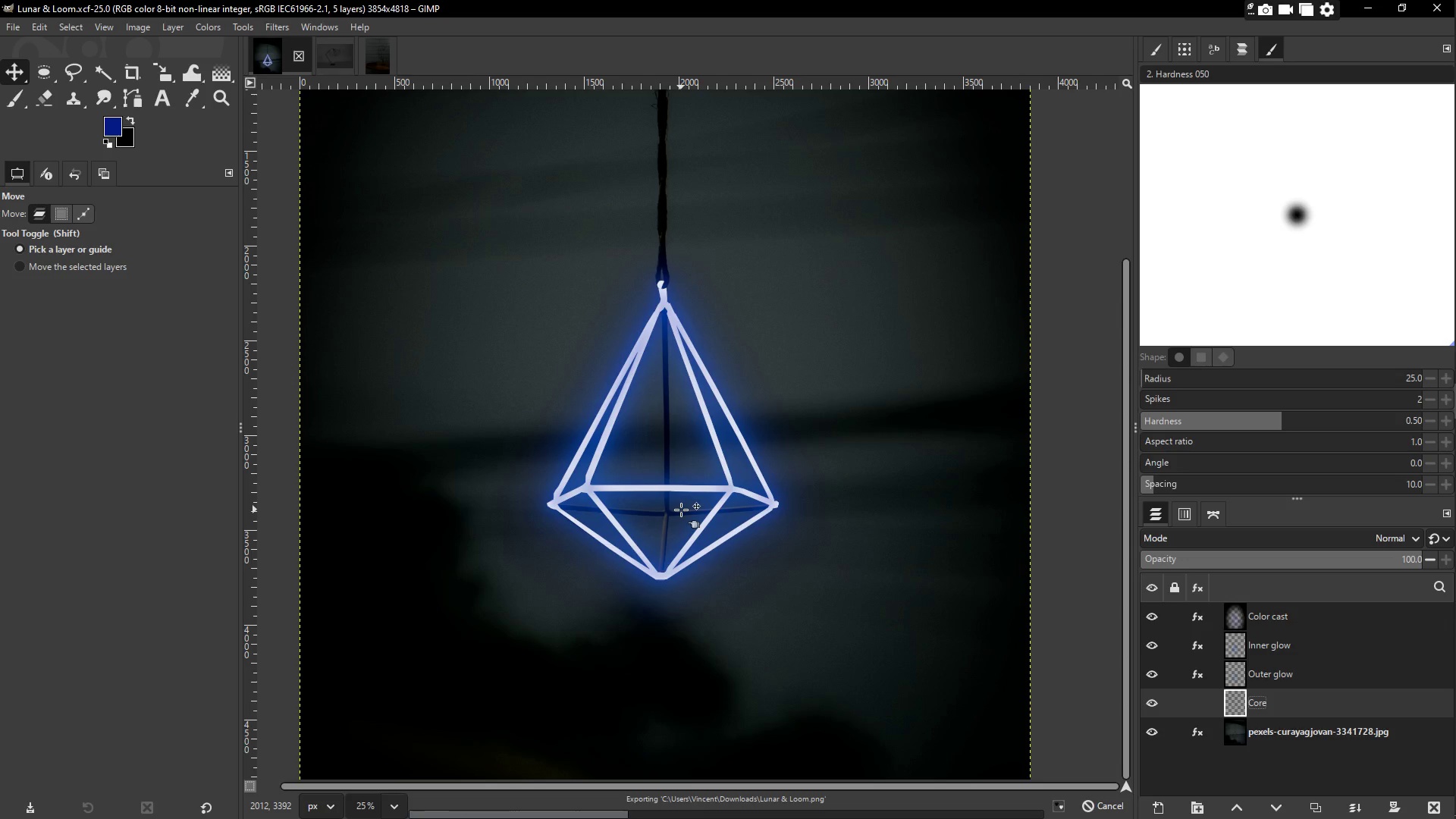 
scroll: coordinate [681, 510], scroll_direction: down, amount: 1.0
 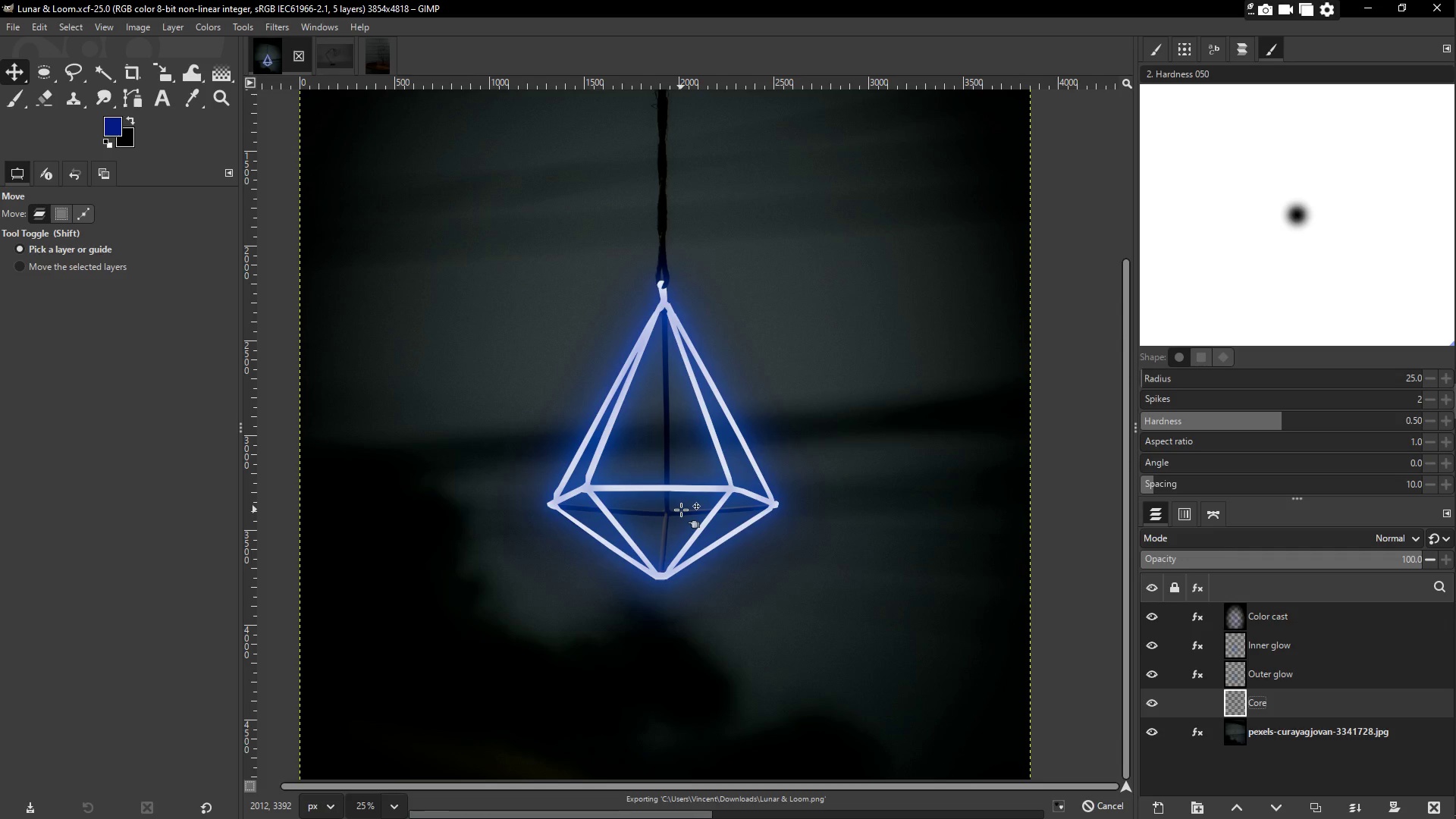 
wait(5.34)
 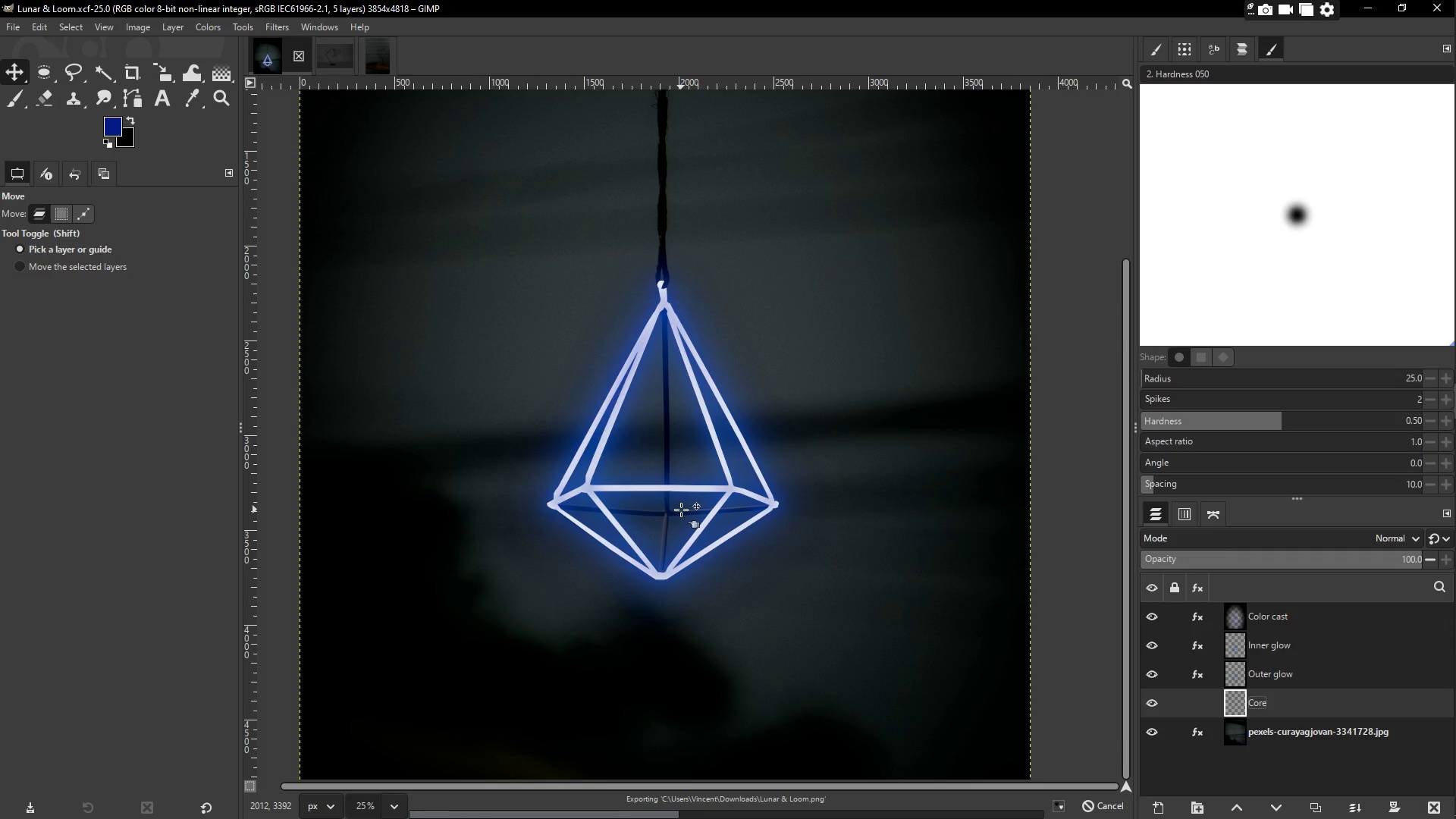 
scroll: coordinate [681, 510], scroll_direction: down, amount: 3.0
 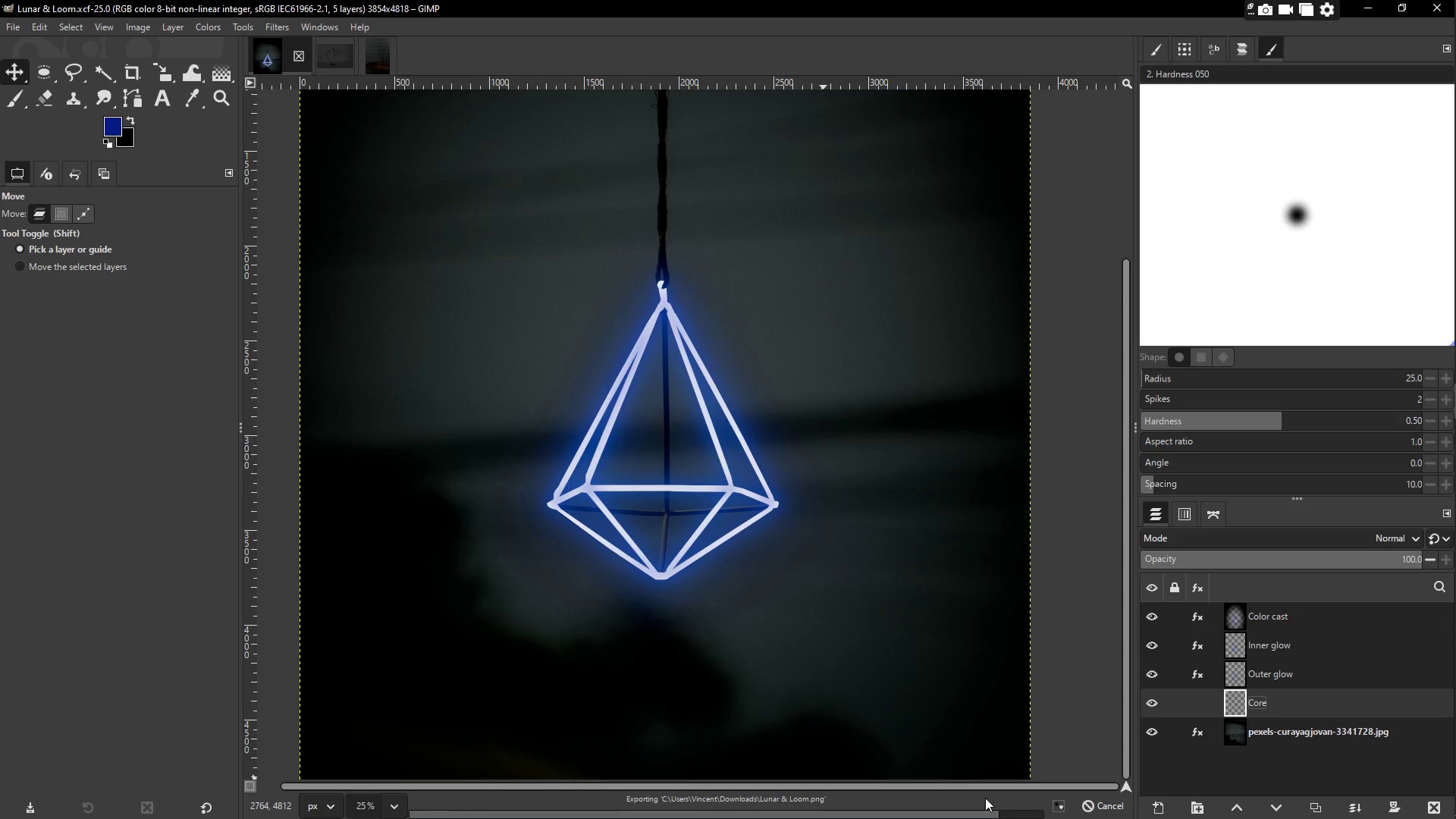 
wait(30.58)
 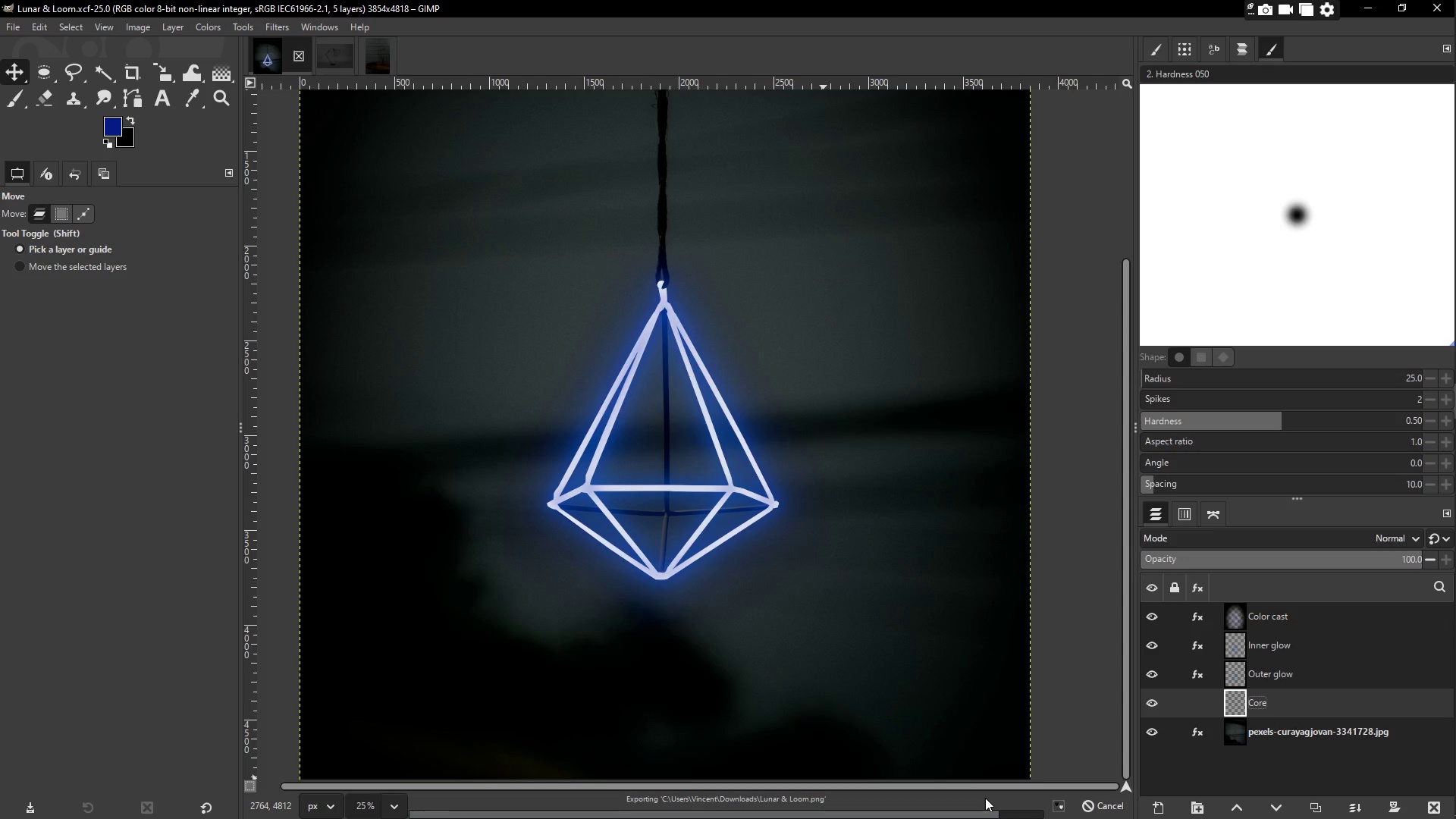 
left_click([334, 66])
 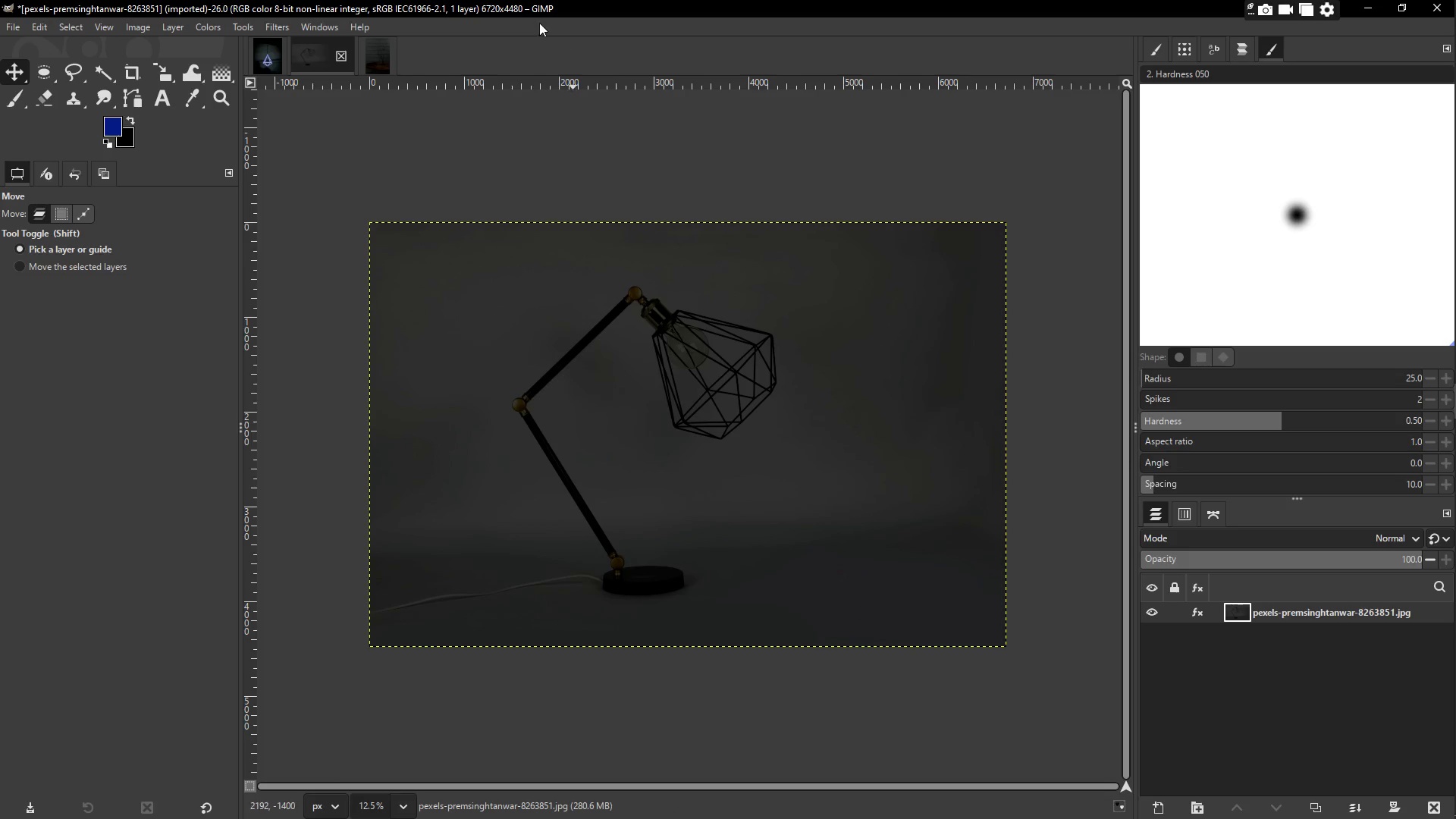 
key(Z)
 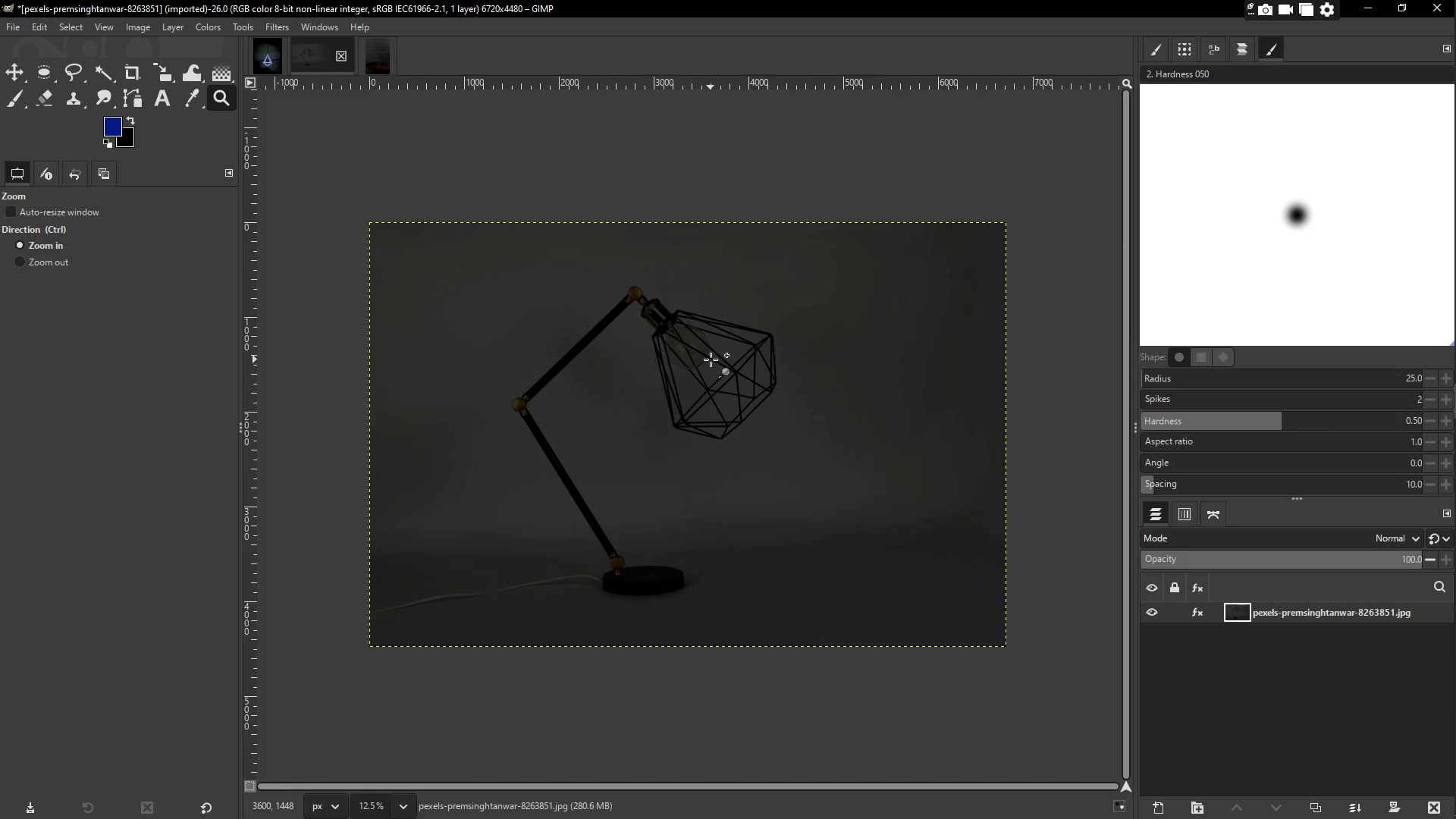 
double_click([711, 359])
 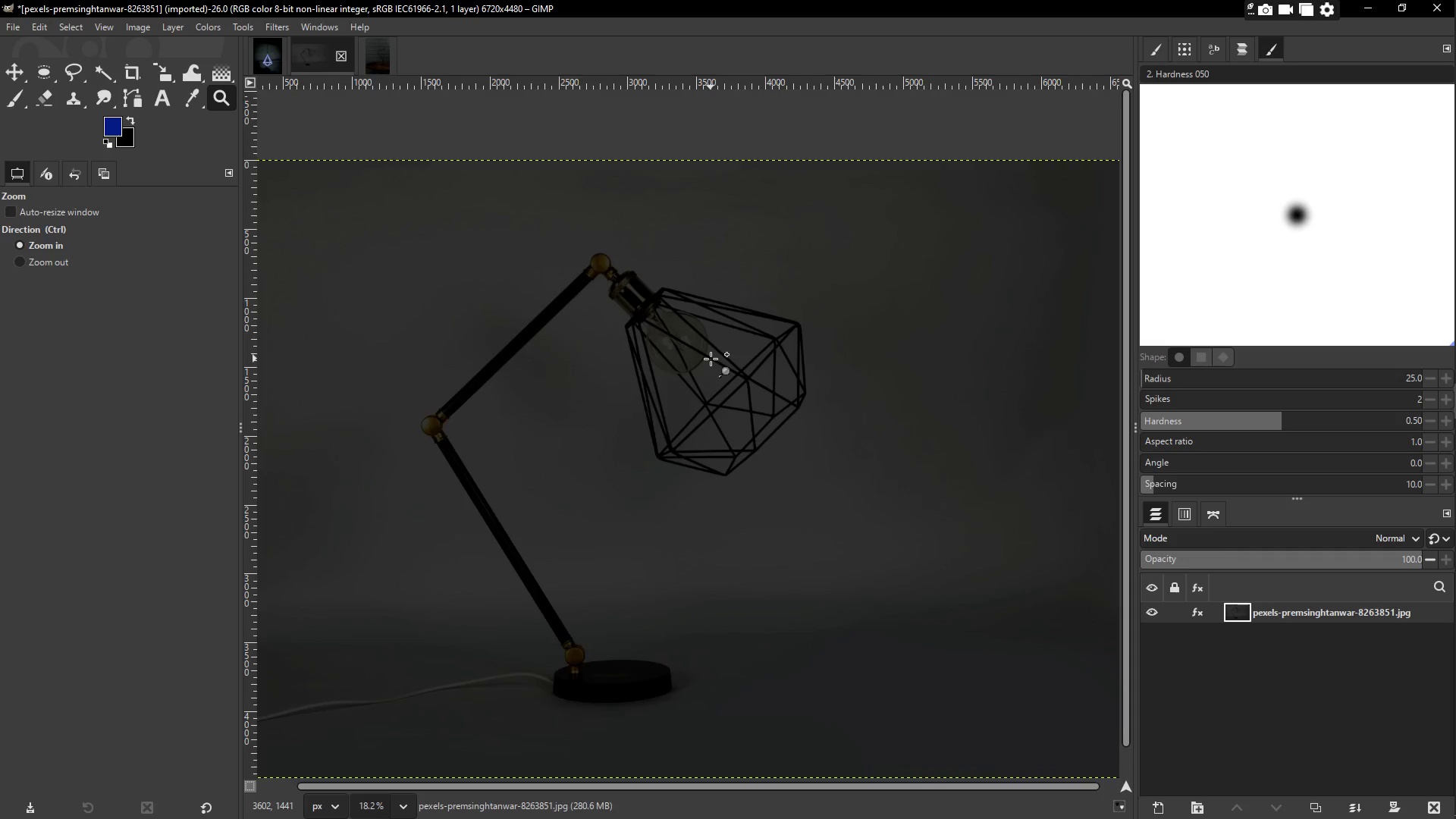 
triple_click([710, 359])
 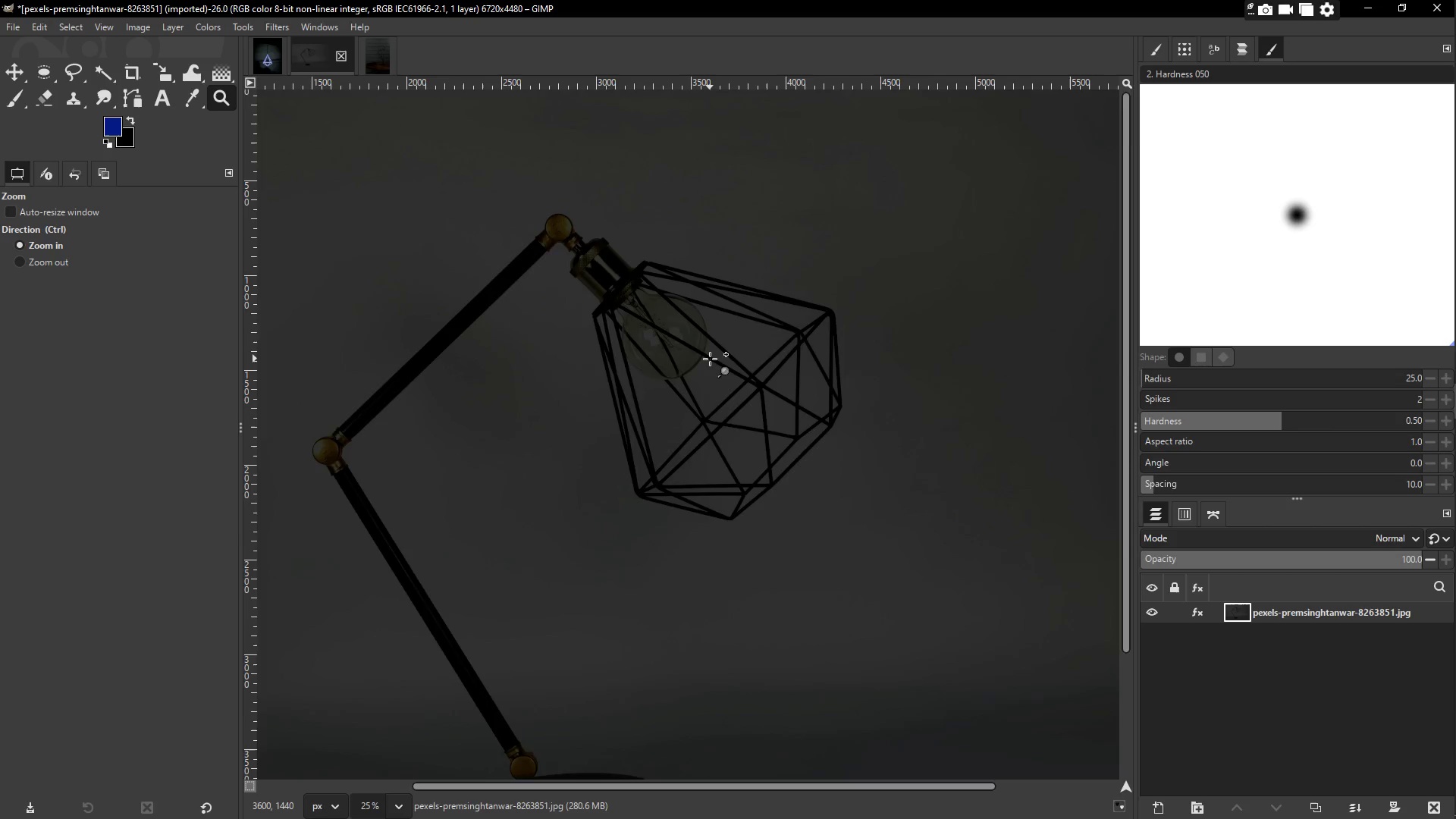 
triple_click([710, 359])
 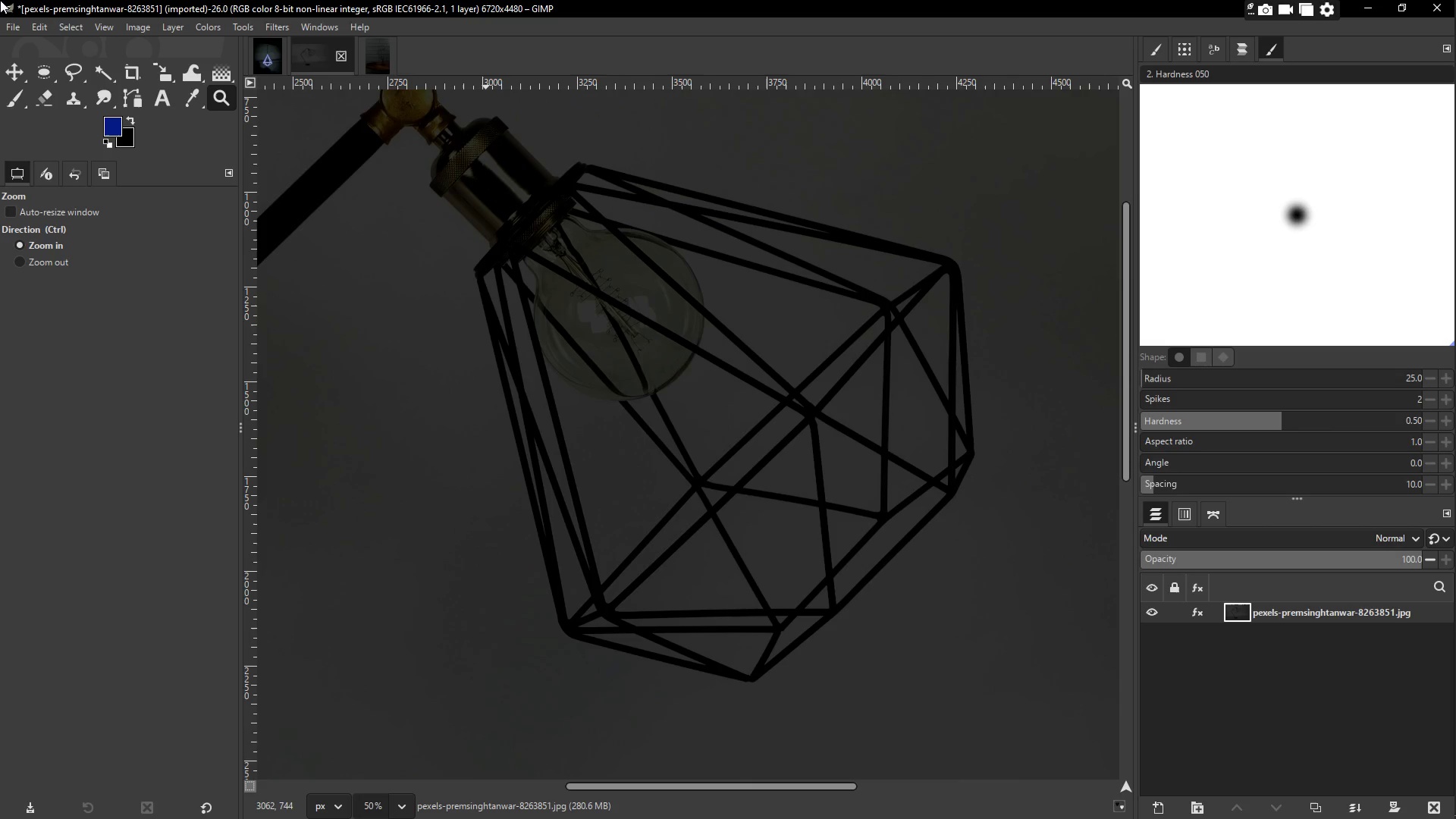 
double_click([69, 75])
 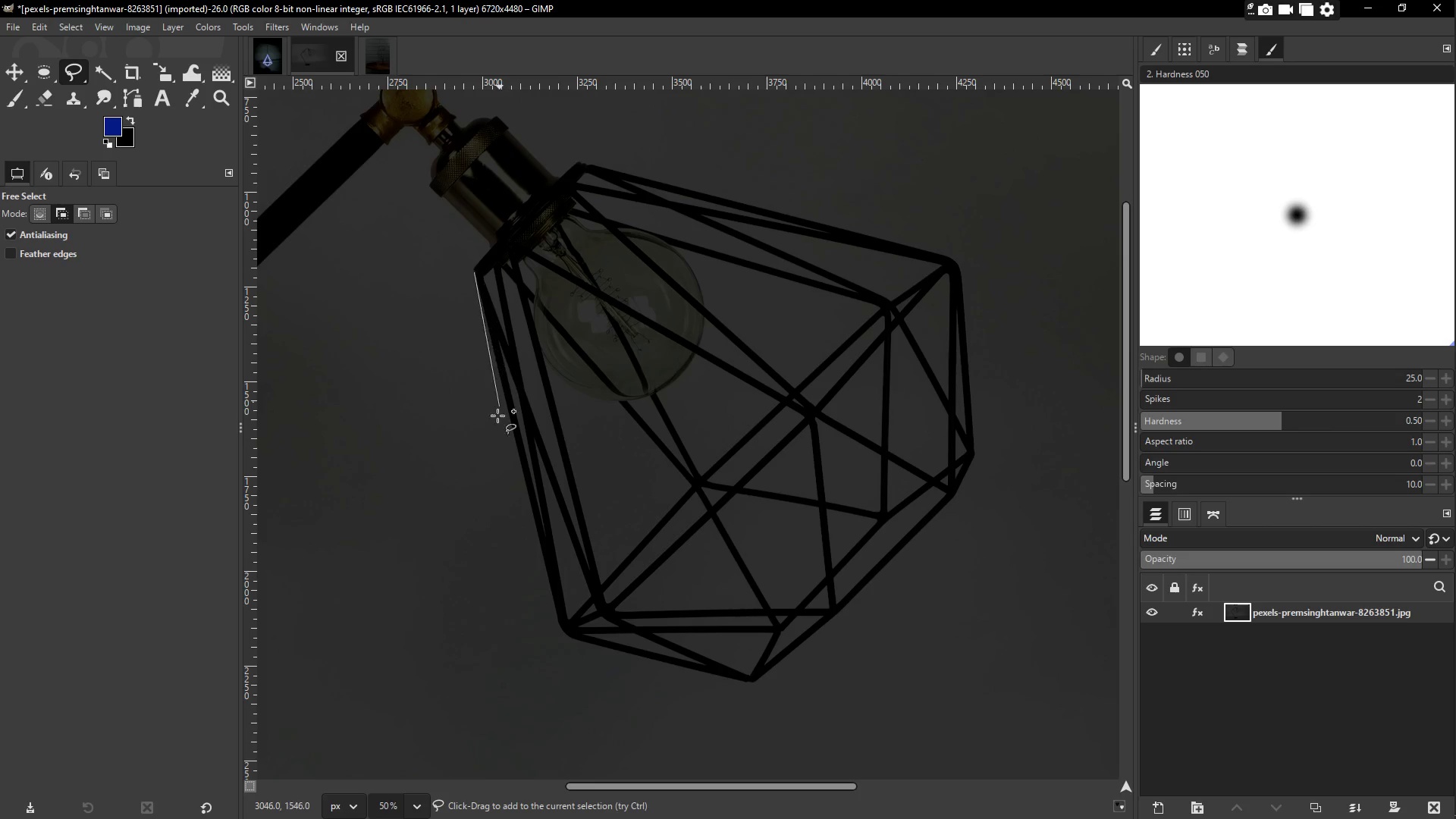 
wait(9.45)
 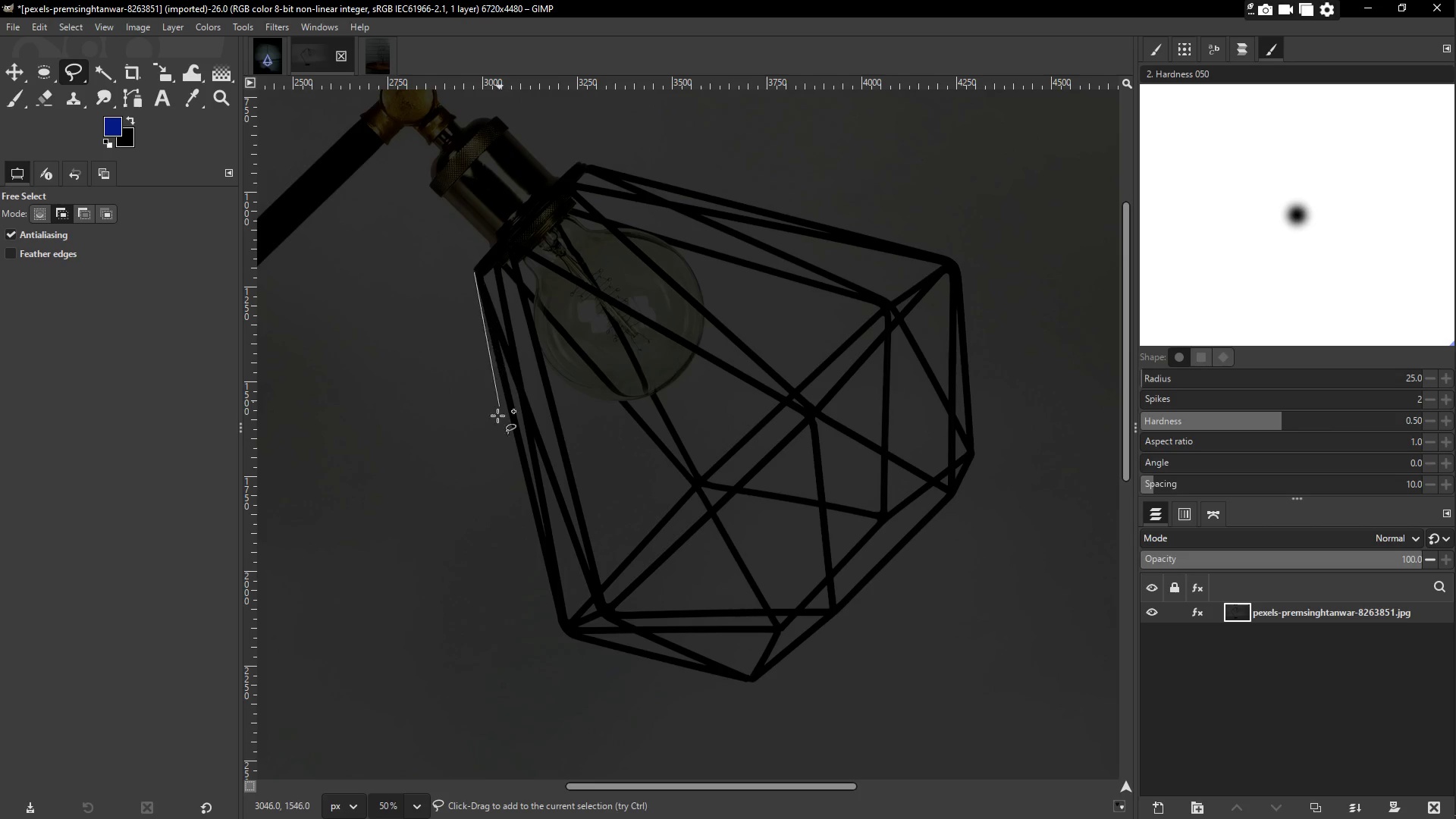 
left_click([560, 626])
 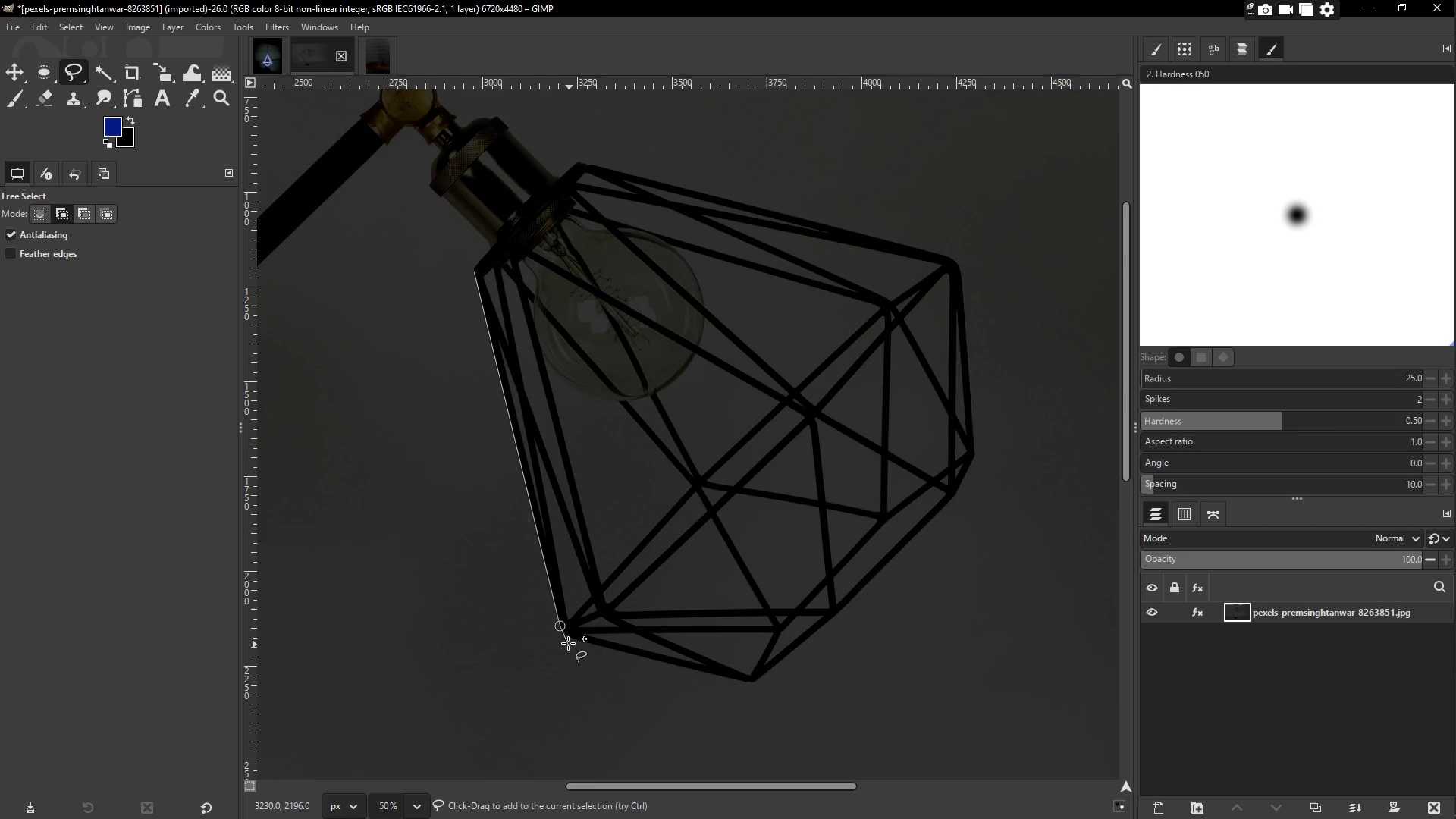 
left_click([563, 635])
 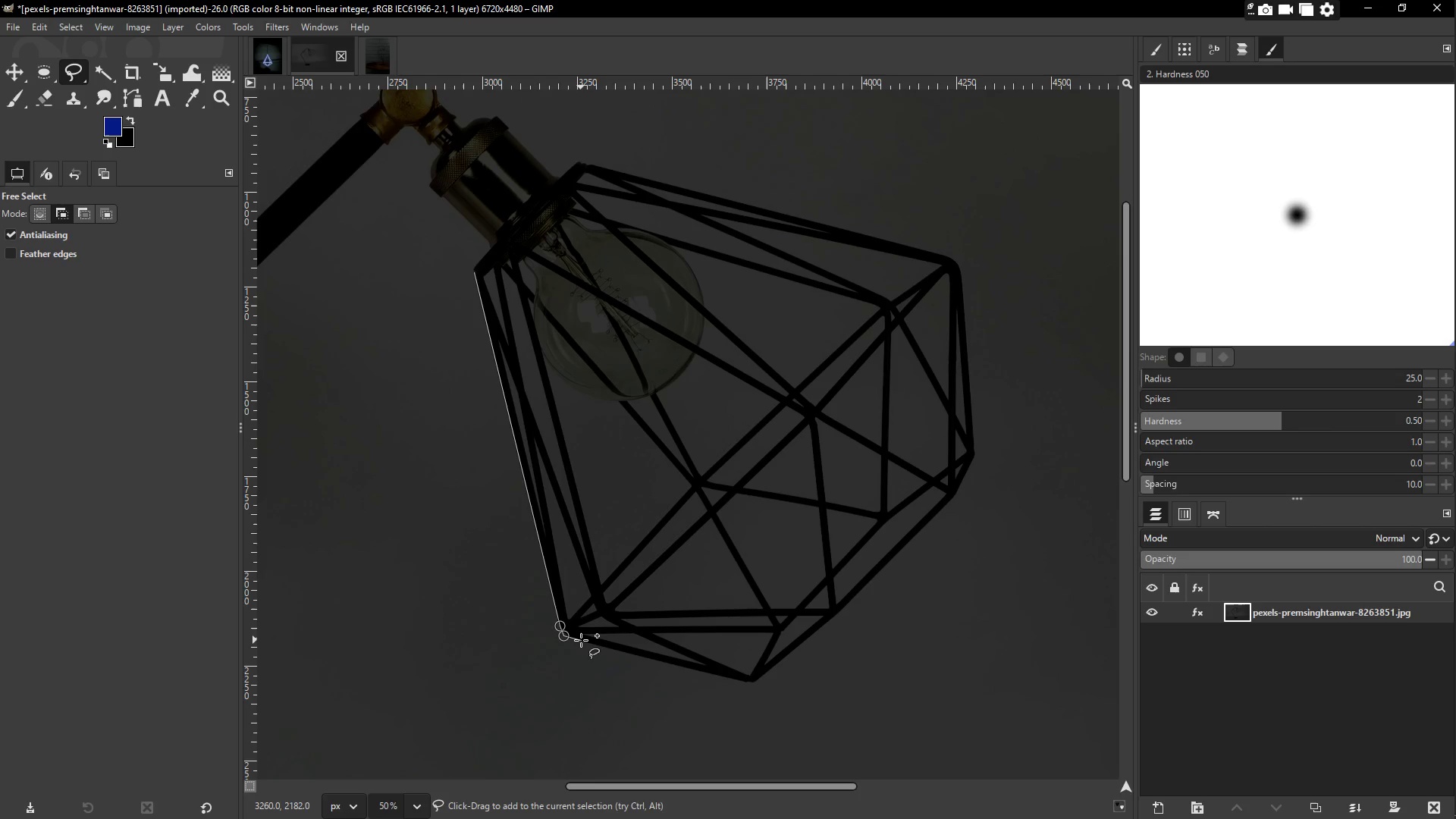 
left_click([582, 643])
 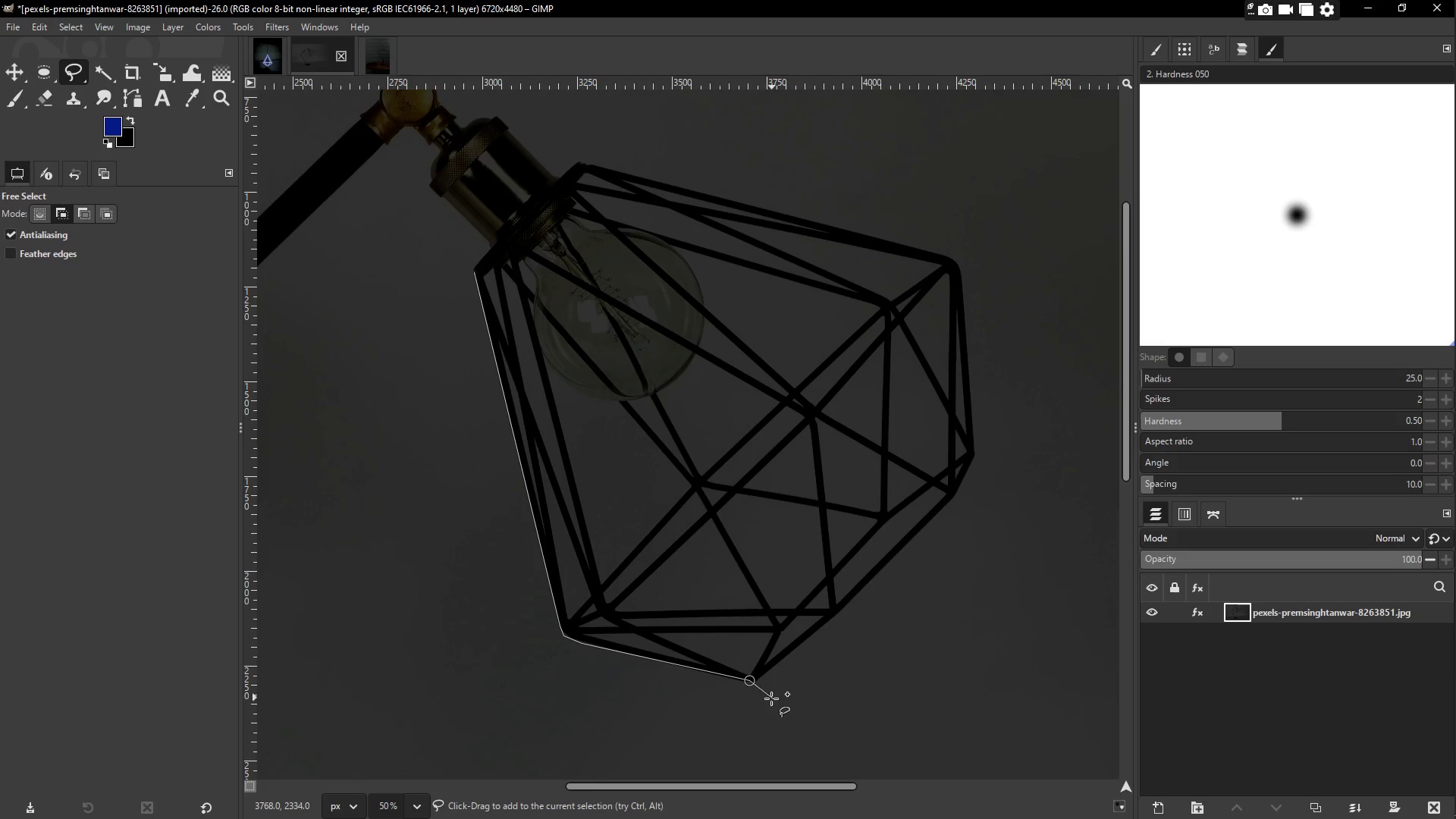 
left_click([755, 680])
 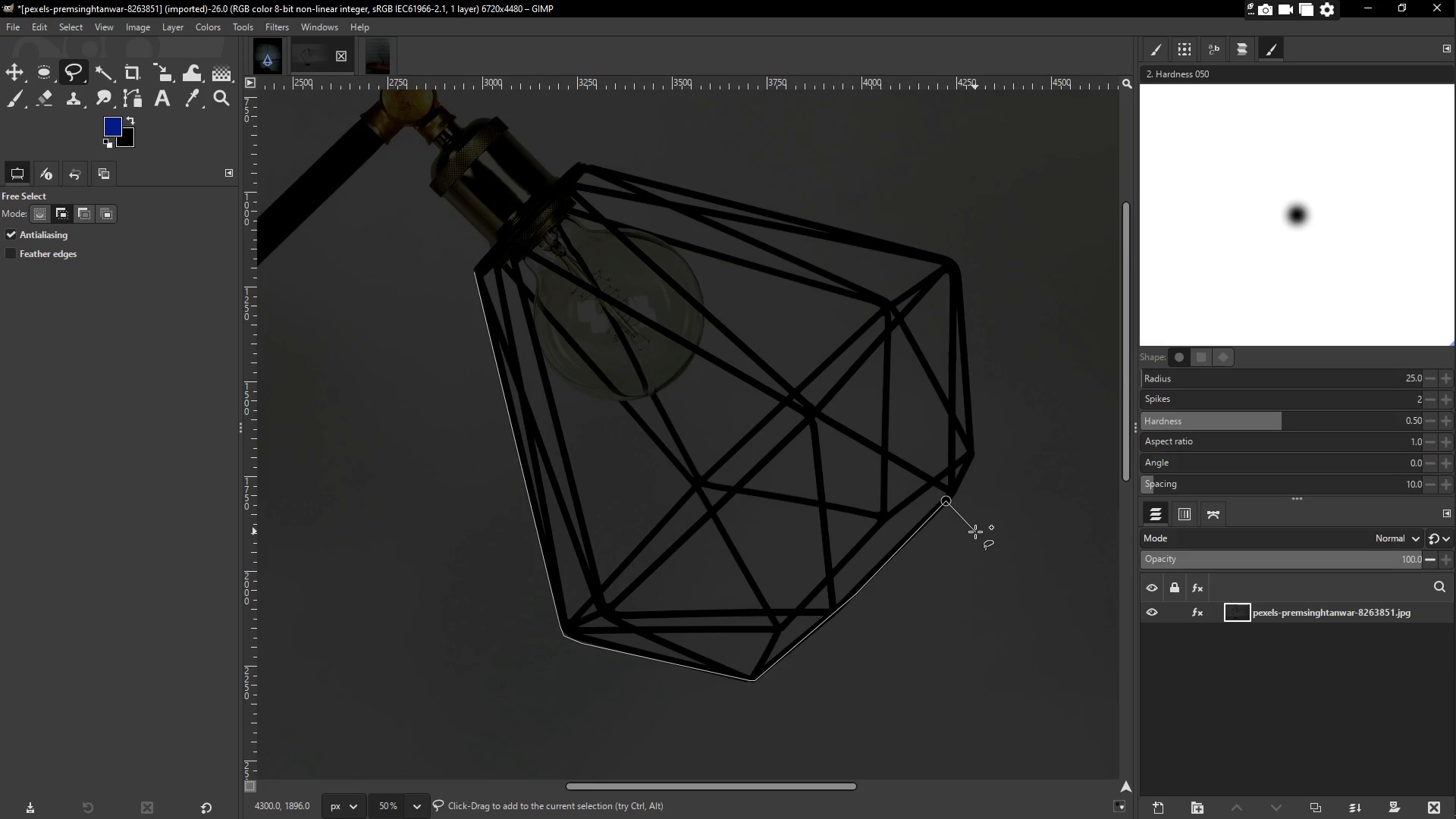 
wait(52.22)
 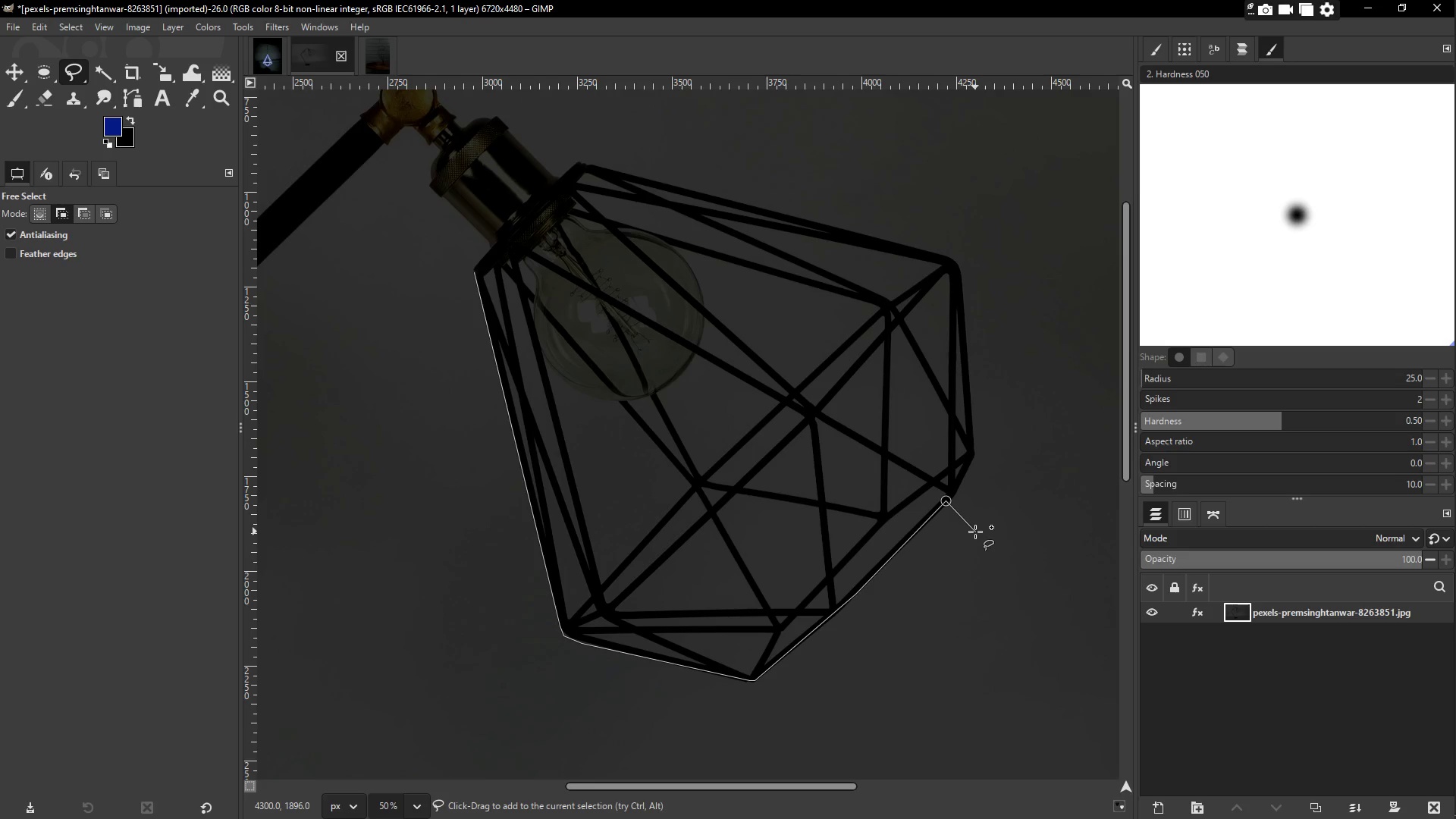 
double_click([922, 477])
 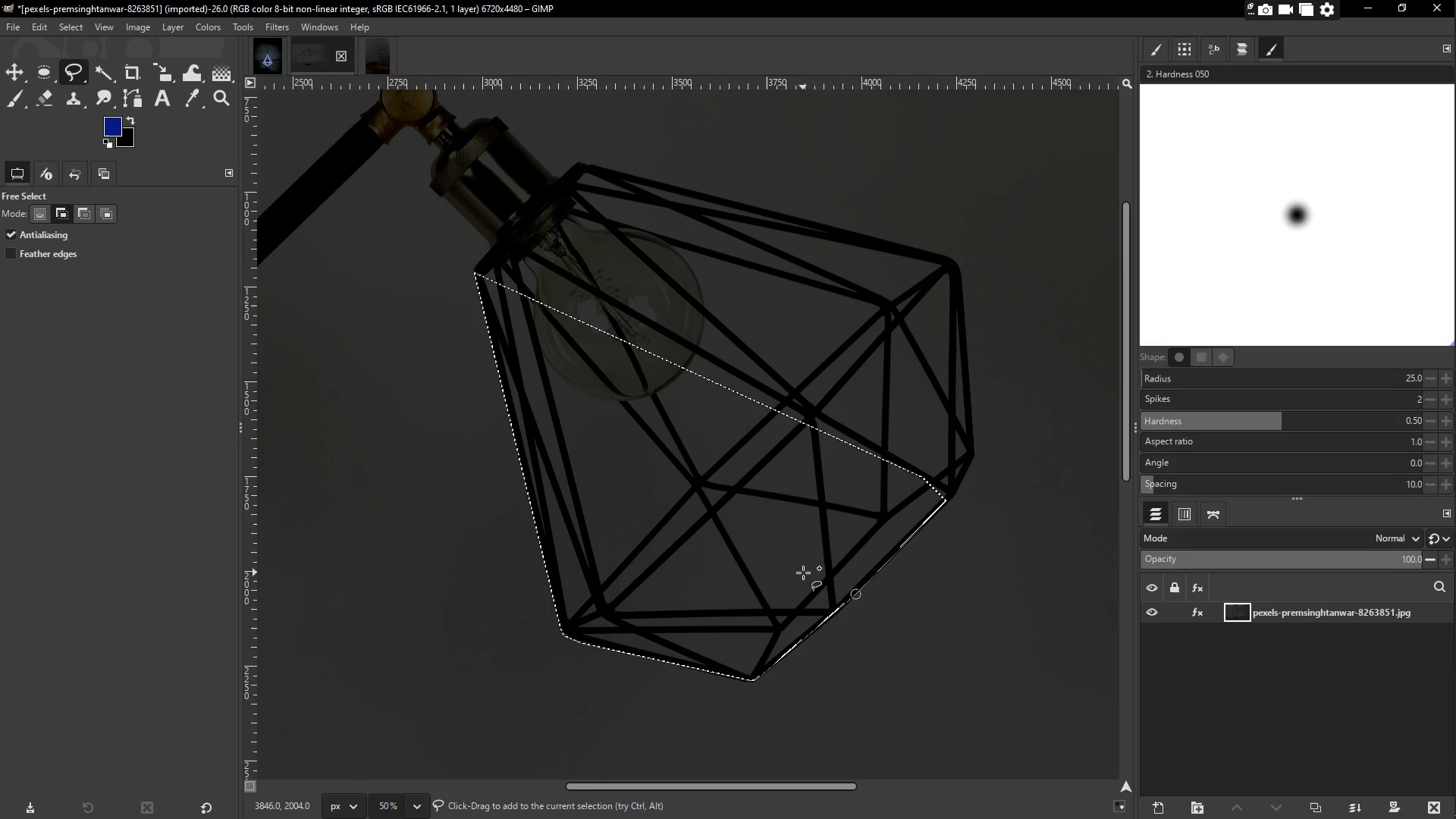 
key(Control+ControlLeft)
 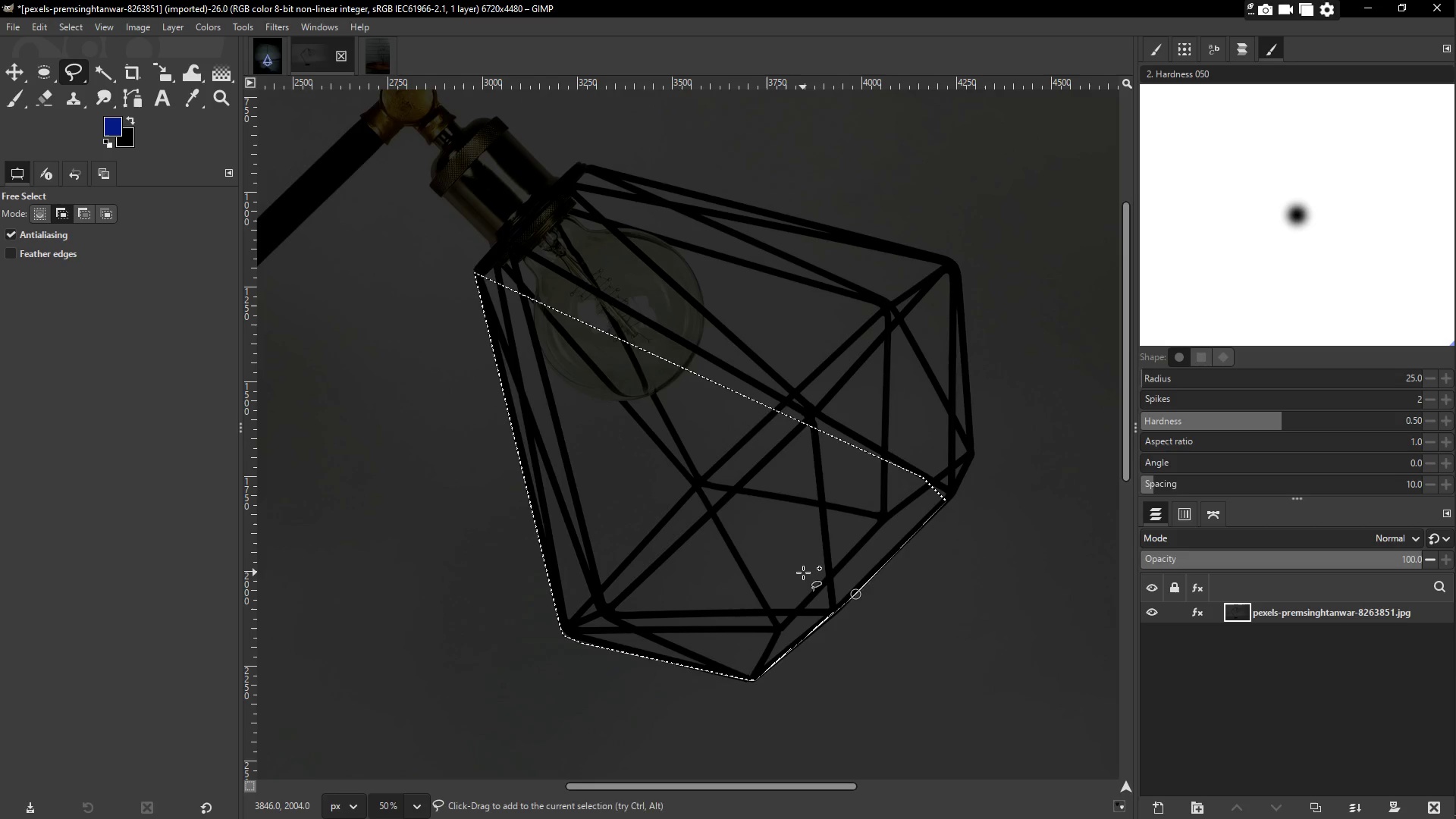 
key(Control+Z)
 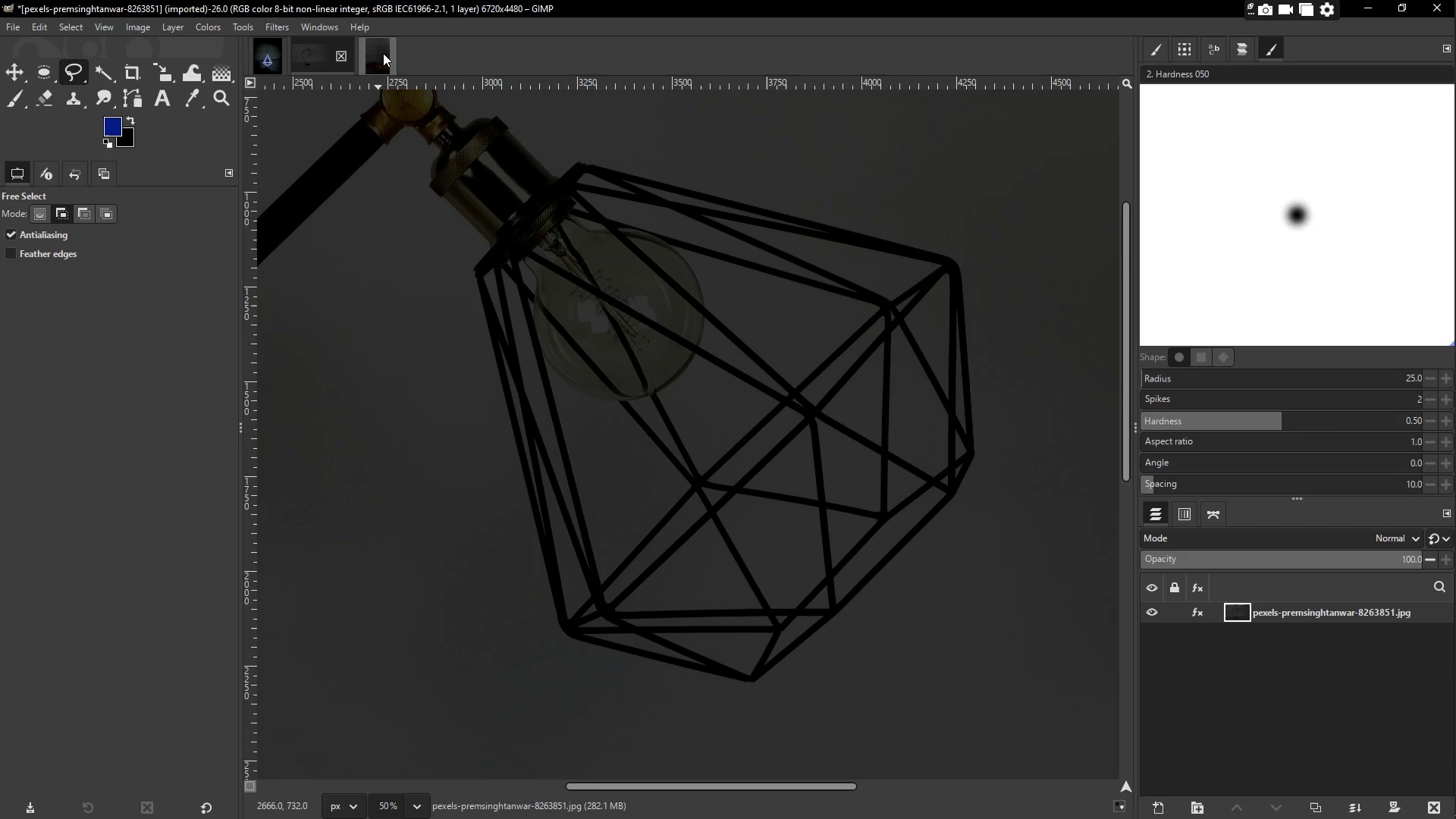 
left_click([362, 55])
 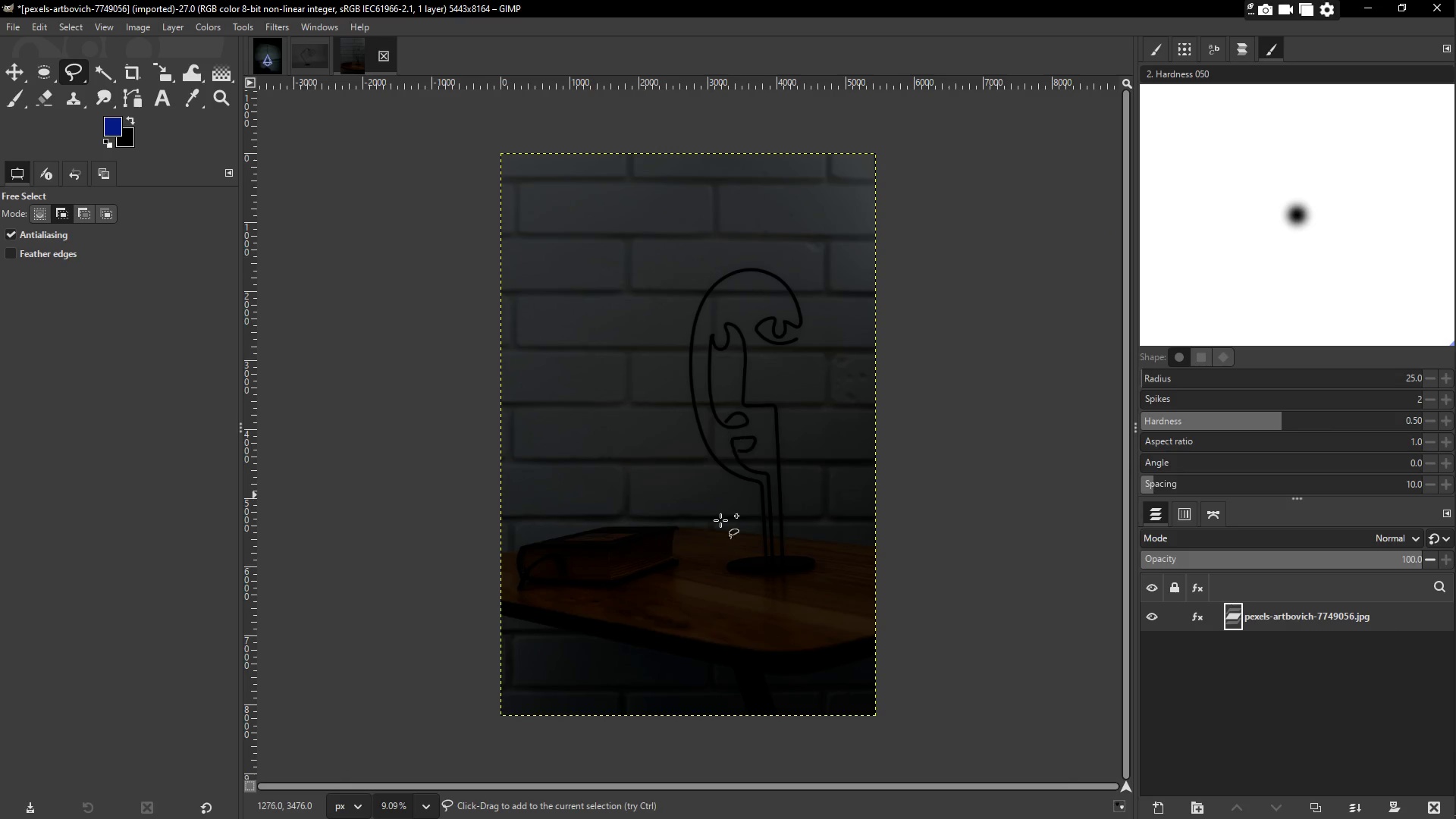 
key(Z)
 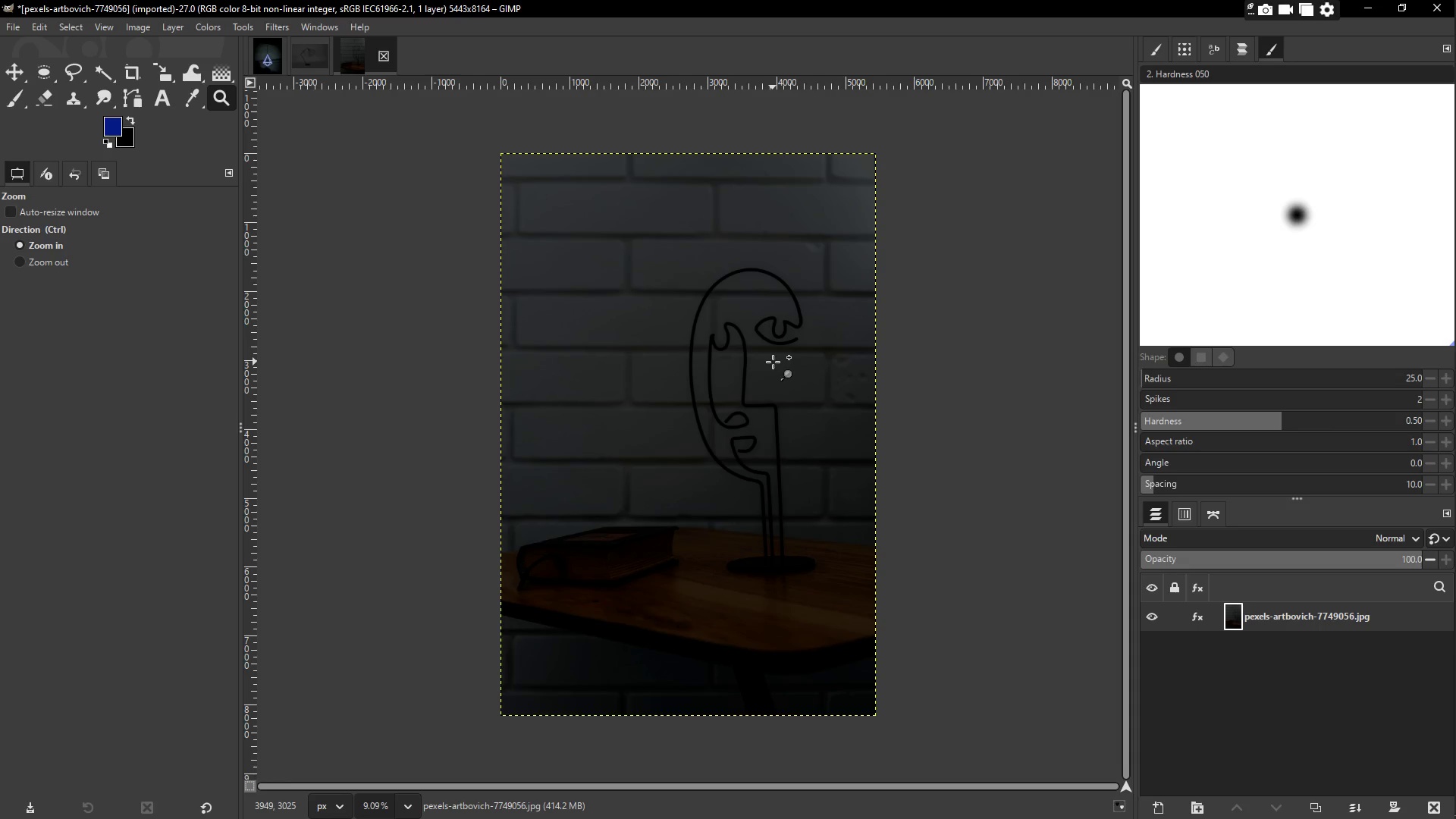 
left_click([780, 349])
 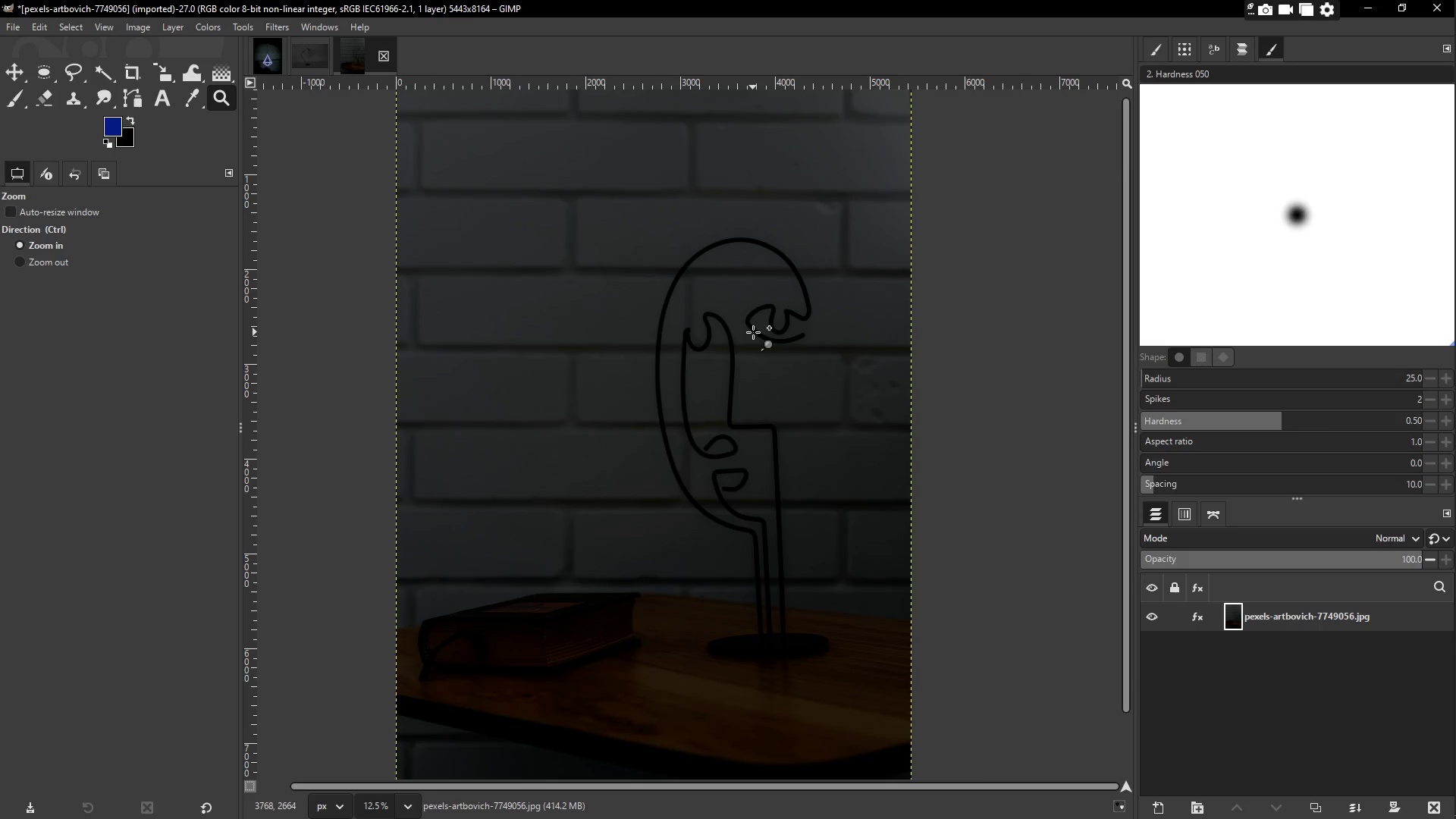 
double_click([753, 332])
 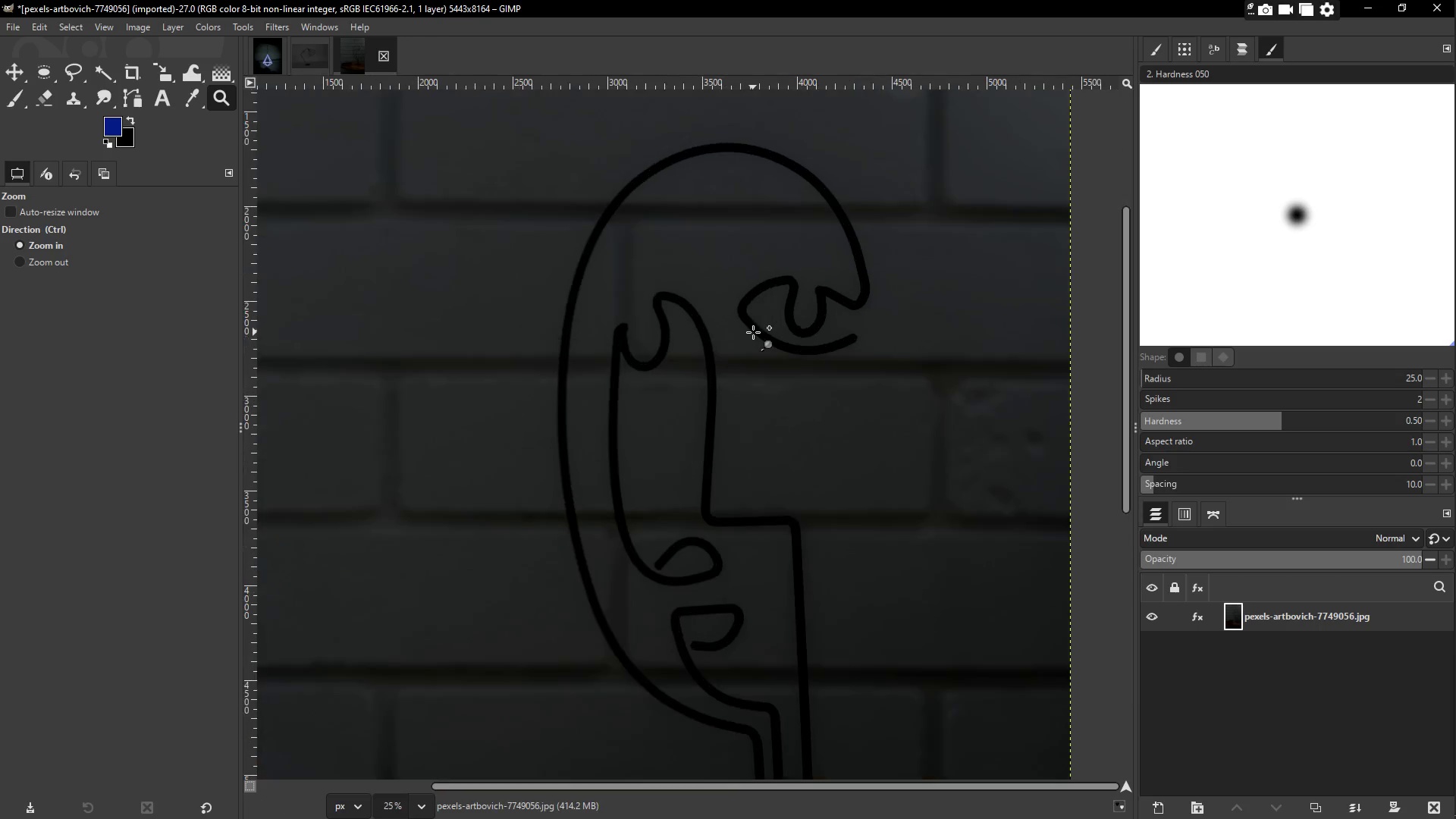 
triple_click([753, 332])
 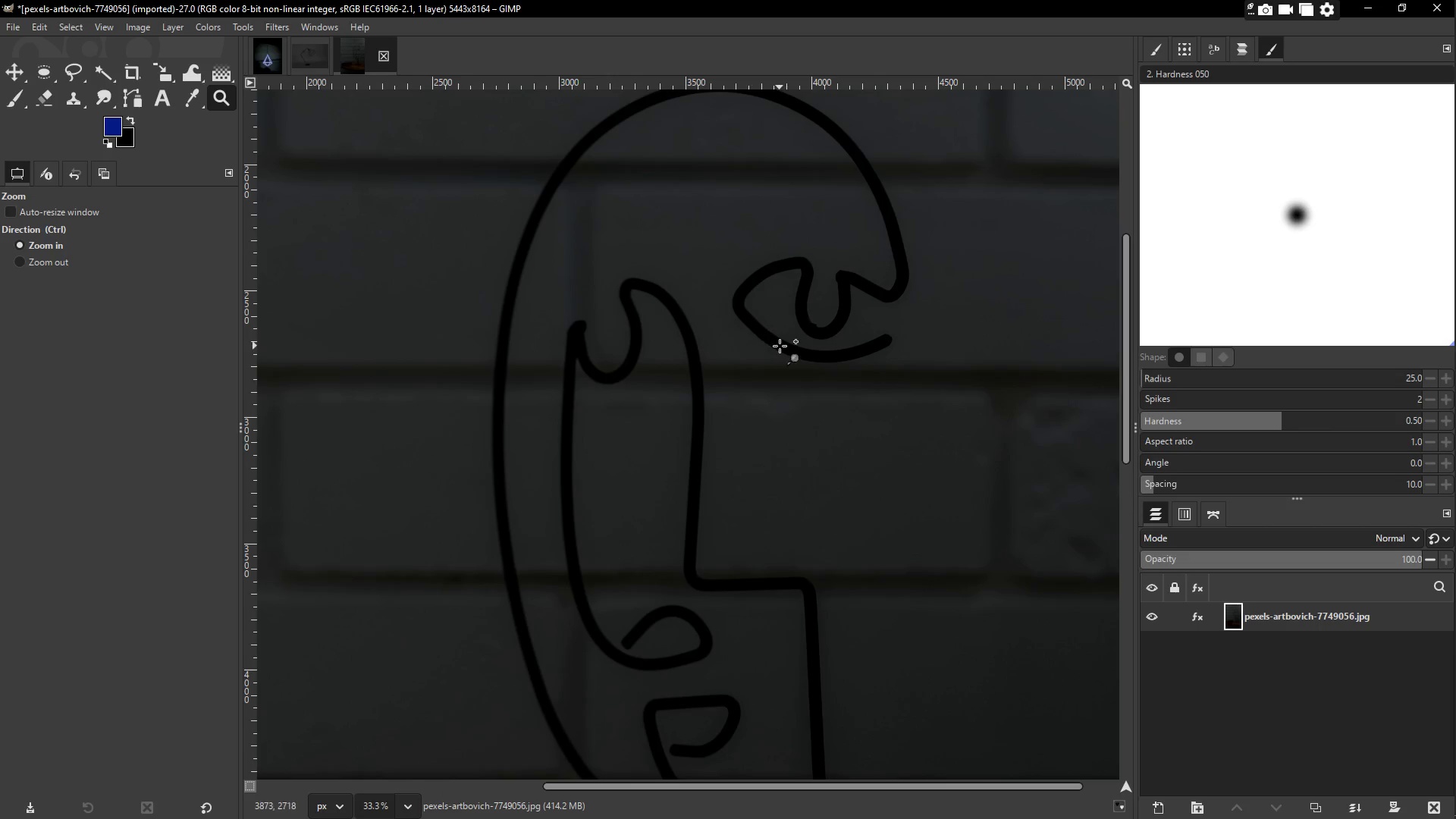 
scroll: coordinate [768, 340], scroll_direction: up, amount: 1.0
 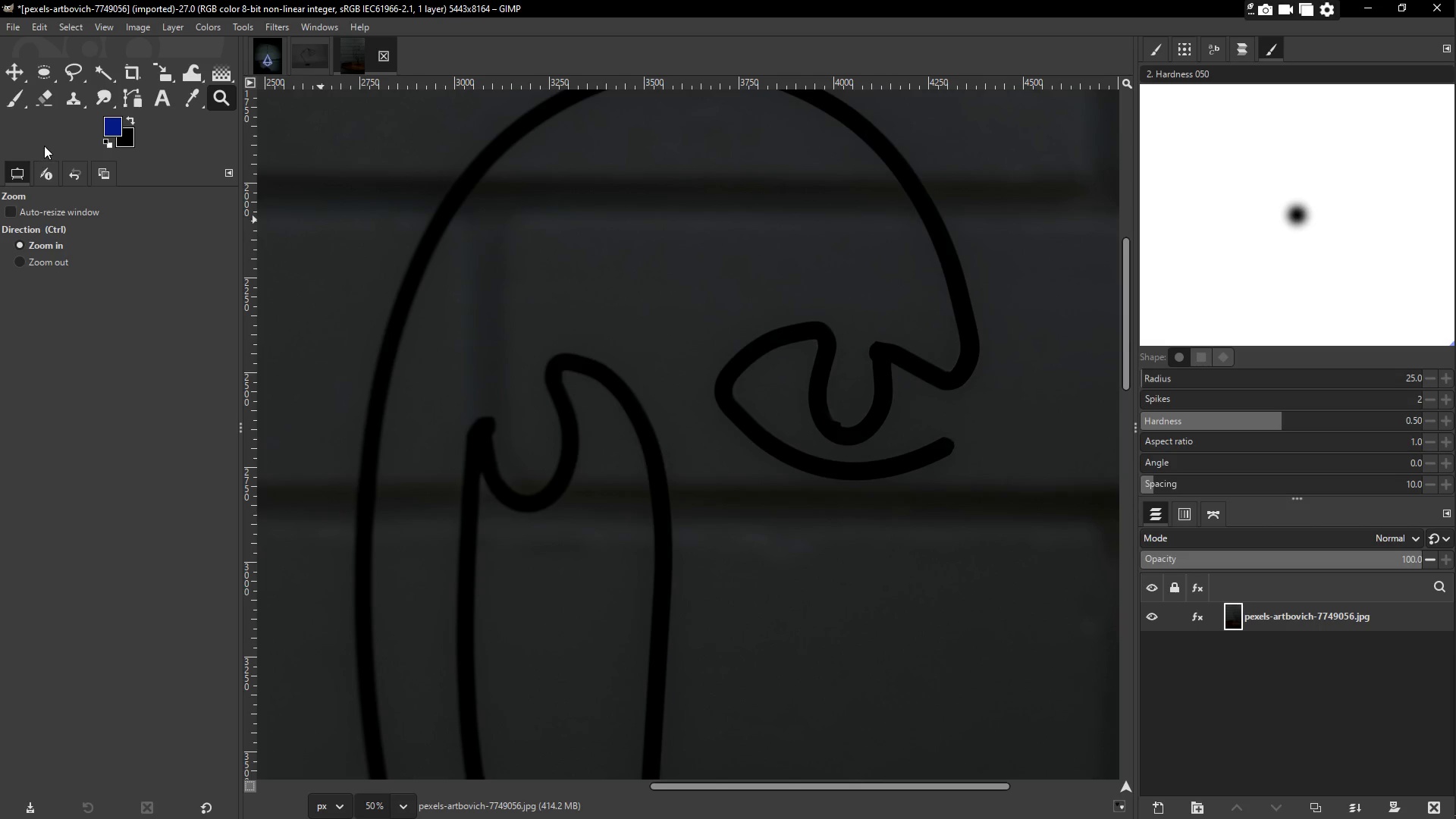 
left_click([77, 73])
 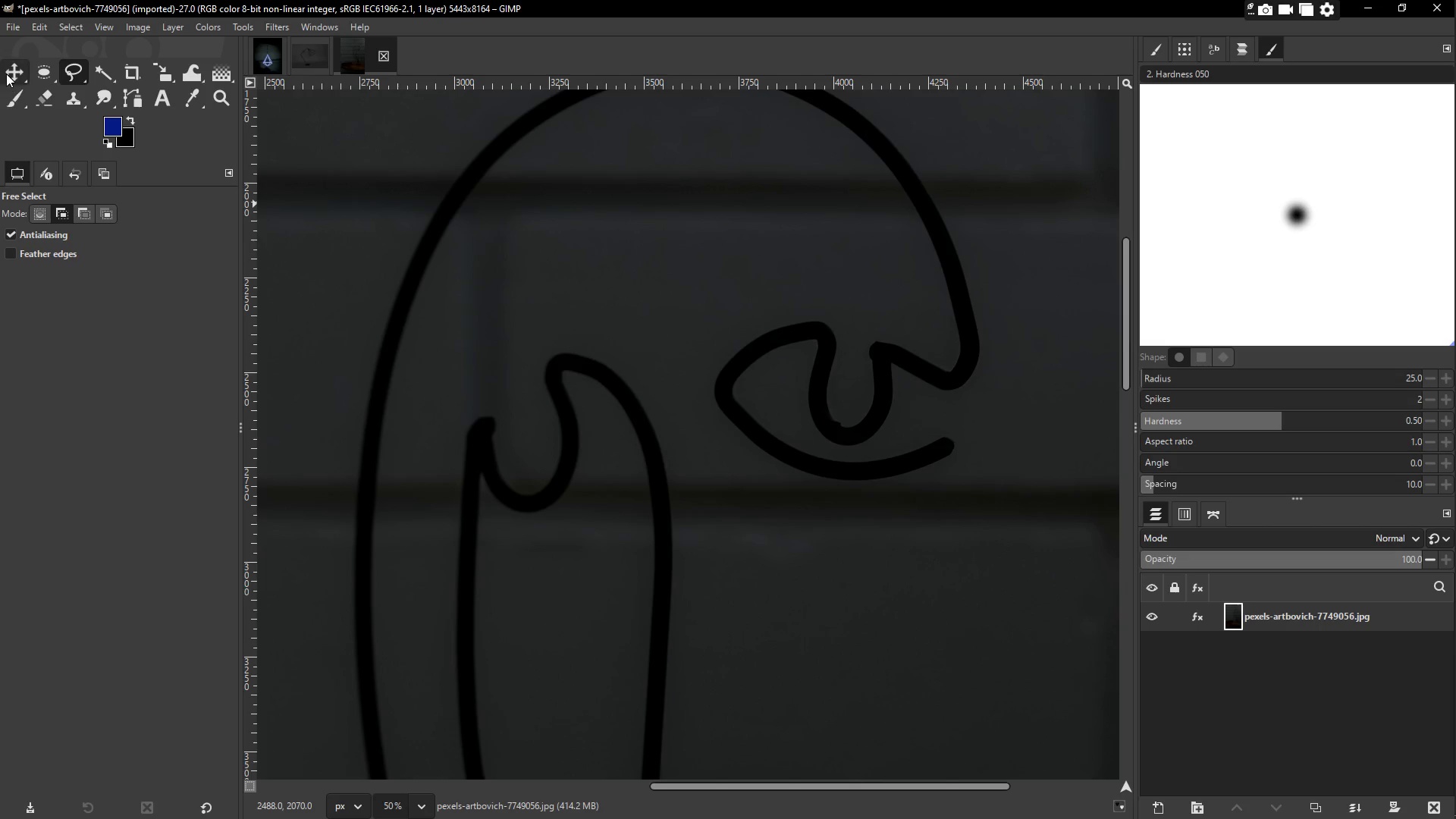 
left_click([102, 73])
 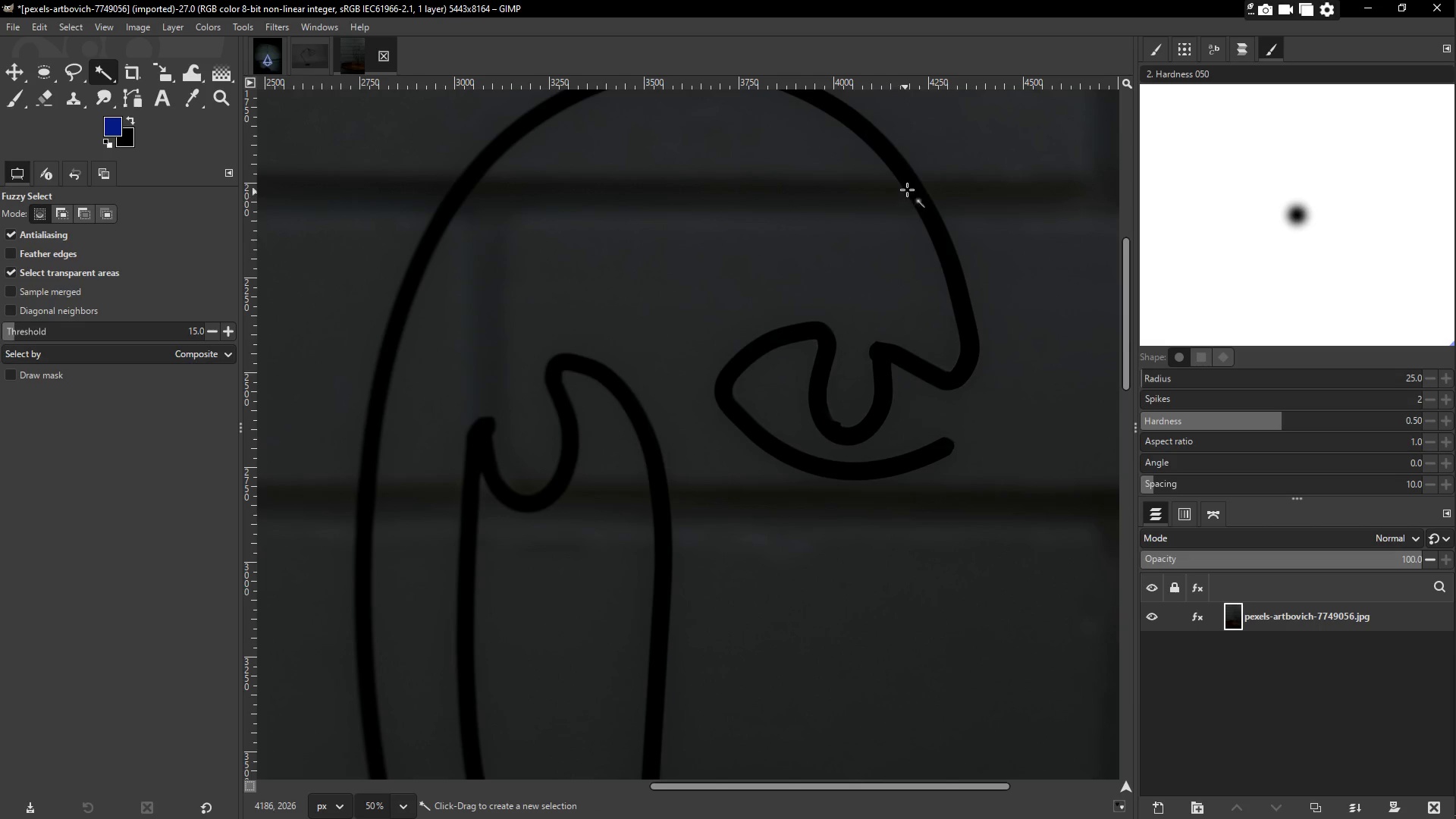 
left_click([912, 184])
 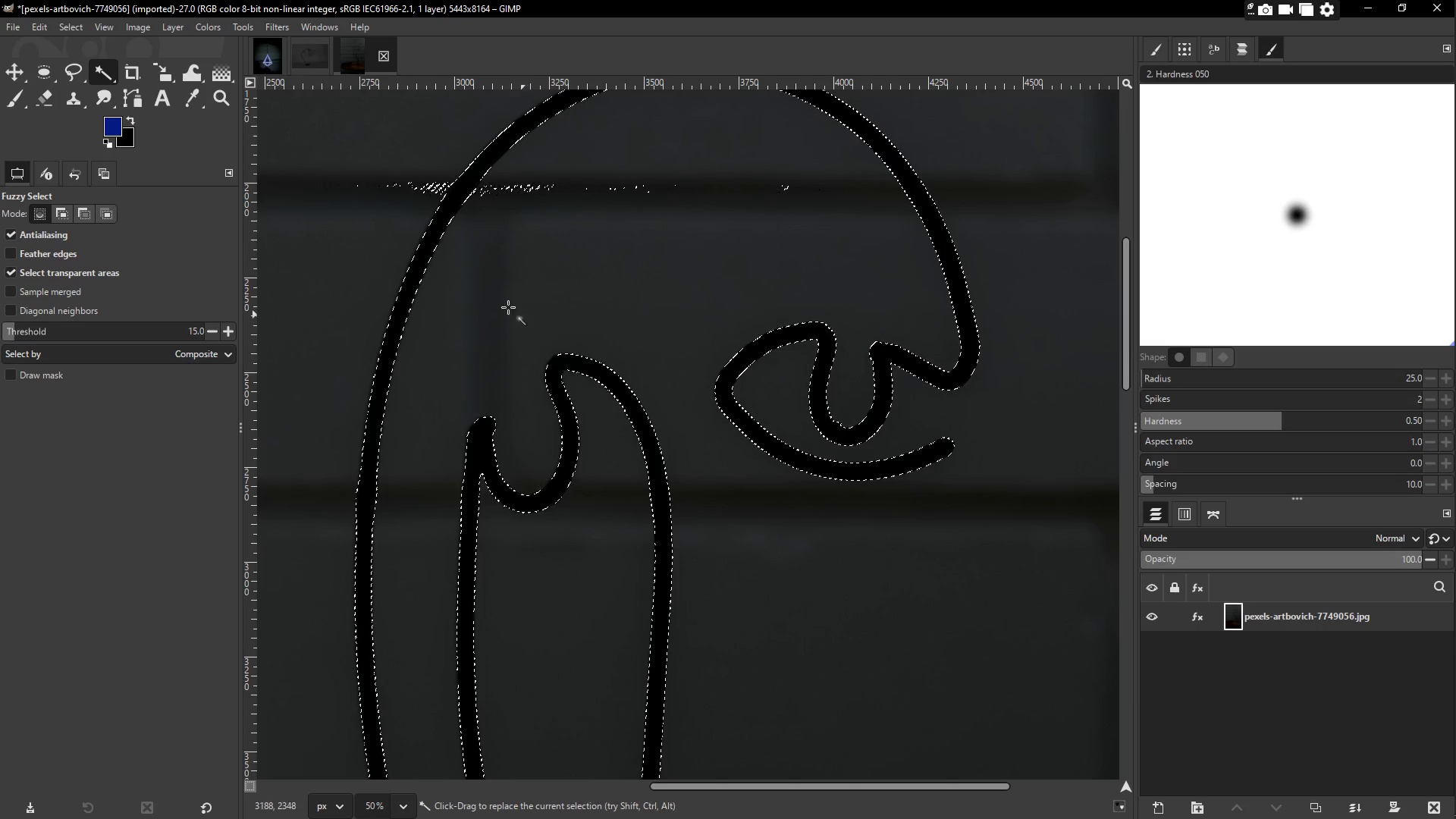 
scroll: coordinate [533, 340], scroll_direction: down, amount: 11.0
 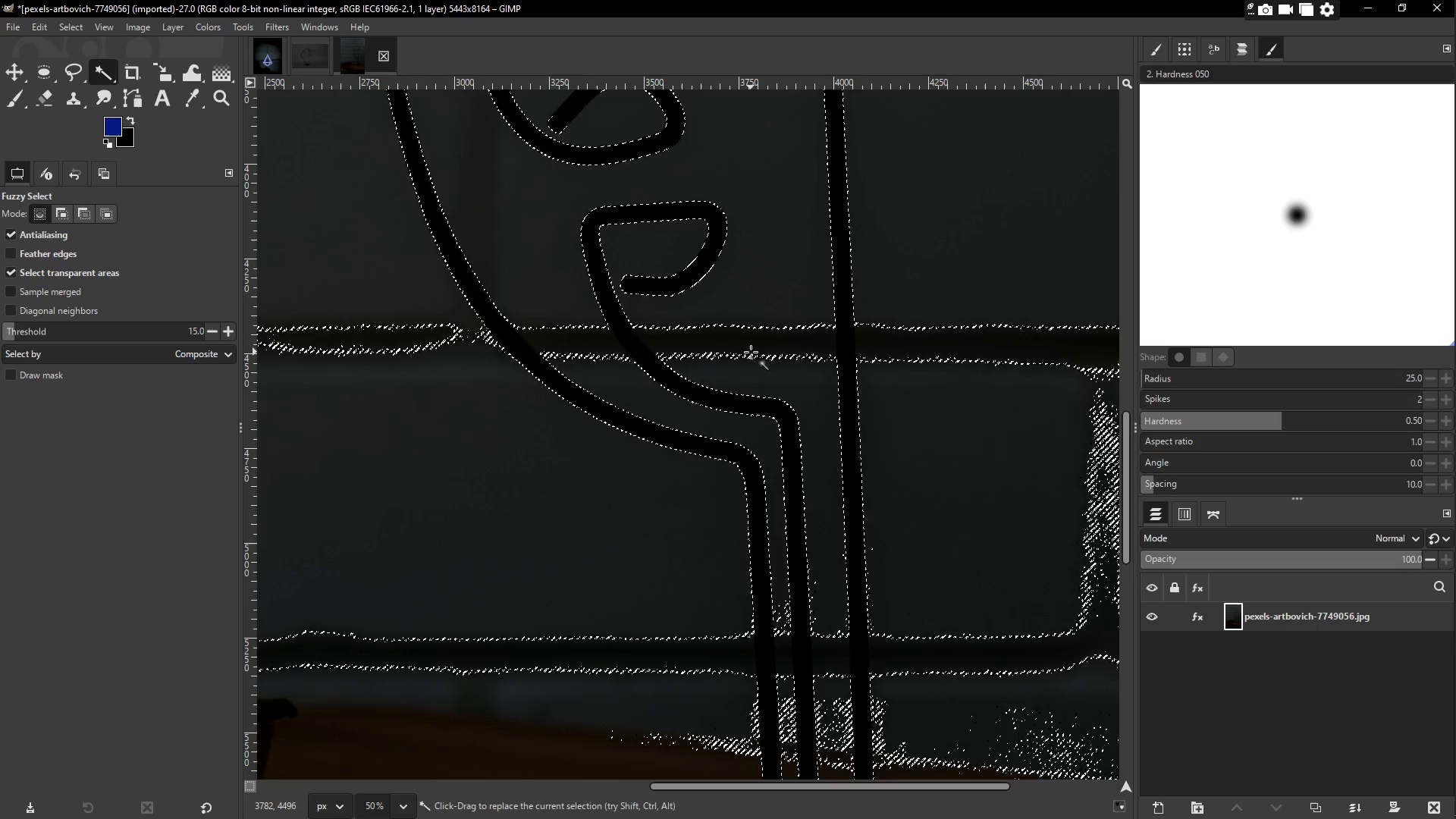 
scroll: coordinate [764, 353], scroll_direction: up, amount: 3.0
 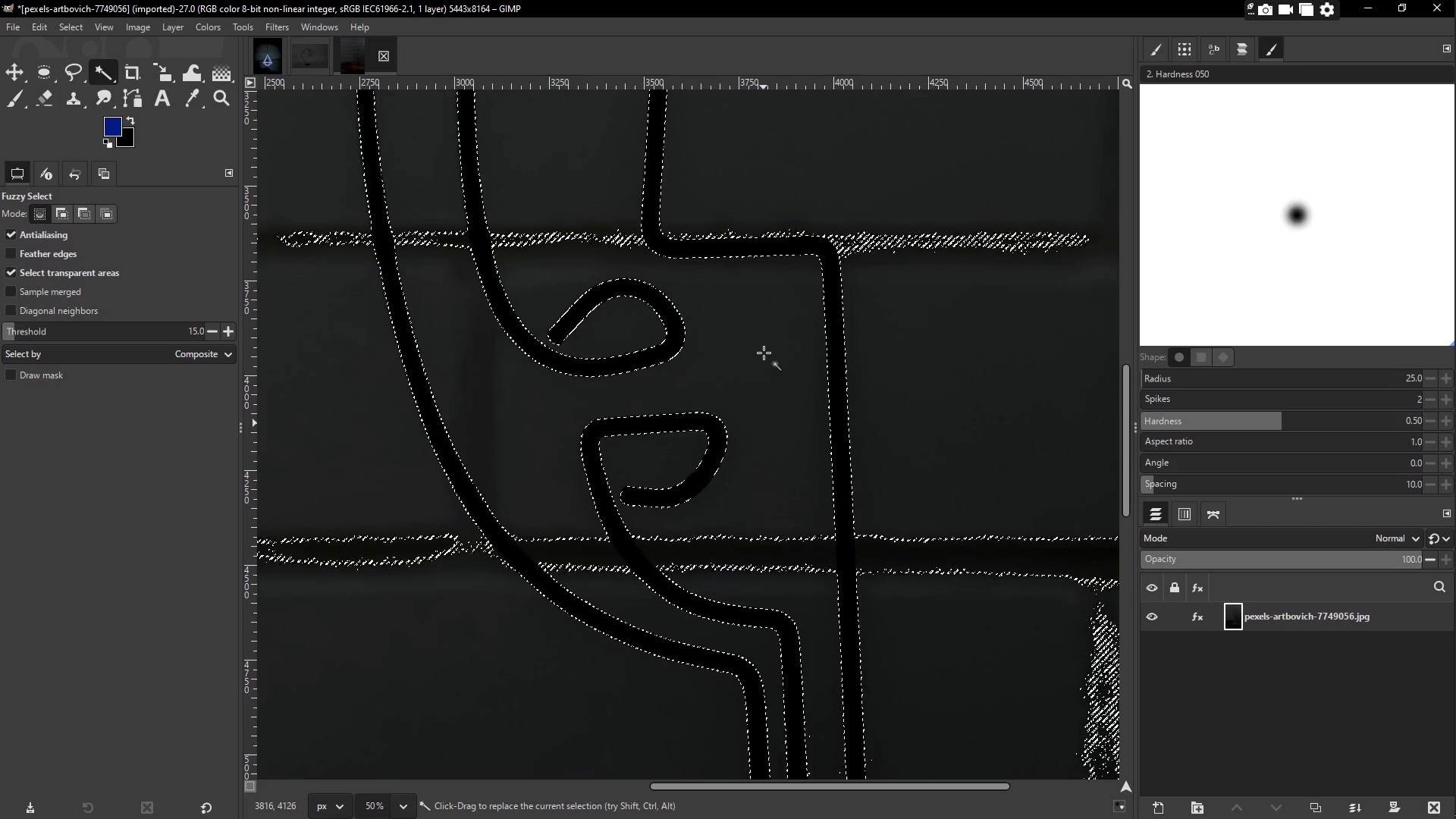 
key(Control+Z)
 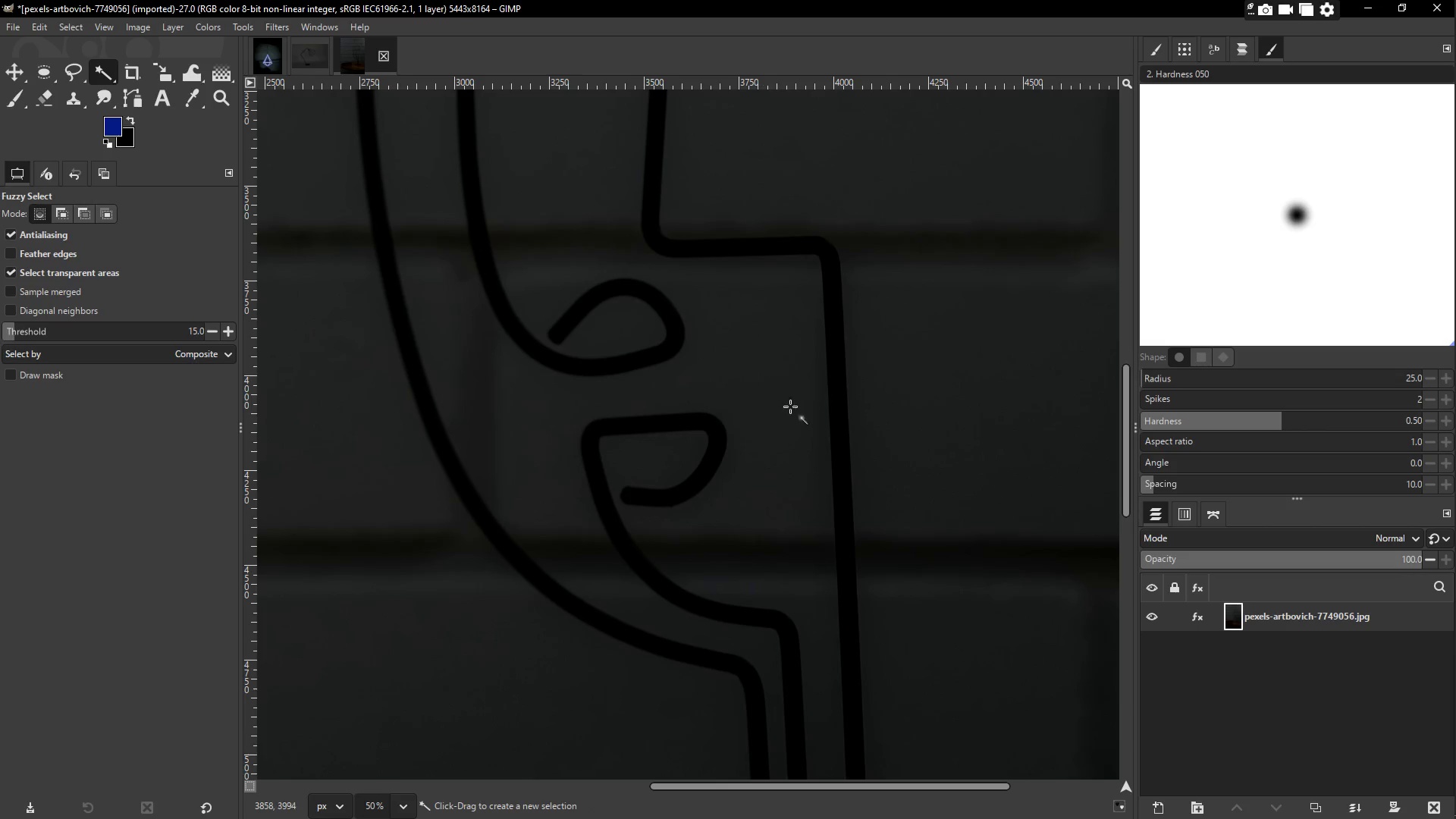 
scroll: coordinate [806, 479], scroll_direction: down, amount: 9.0
 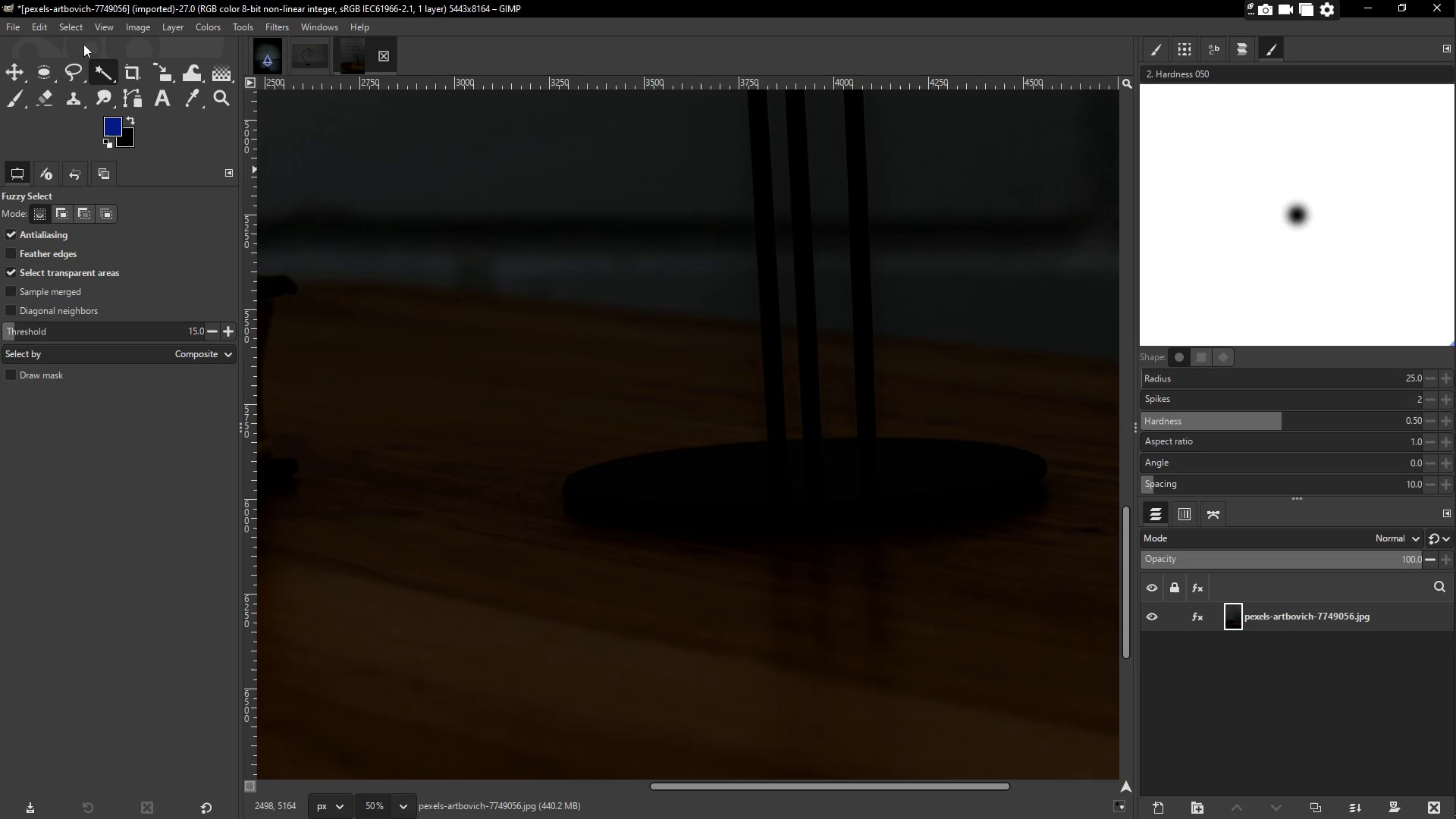 
left_click([75, 71])
 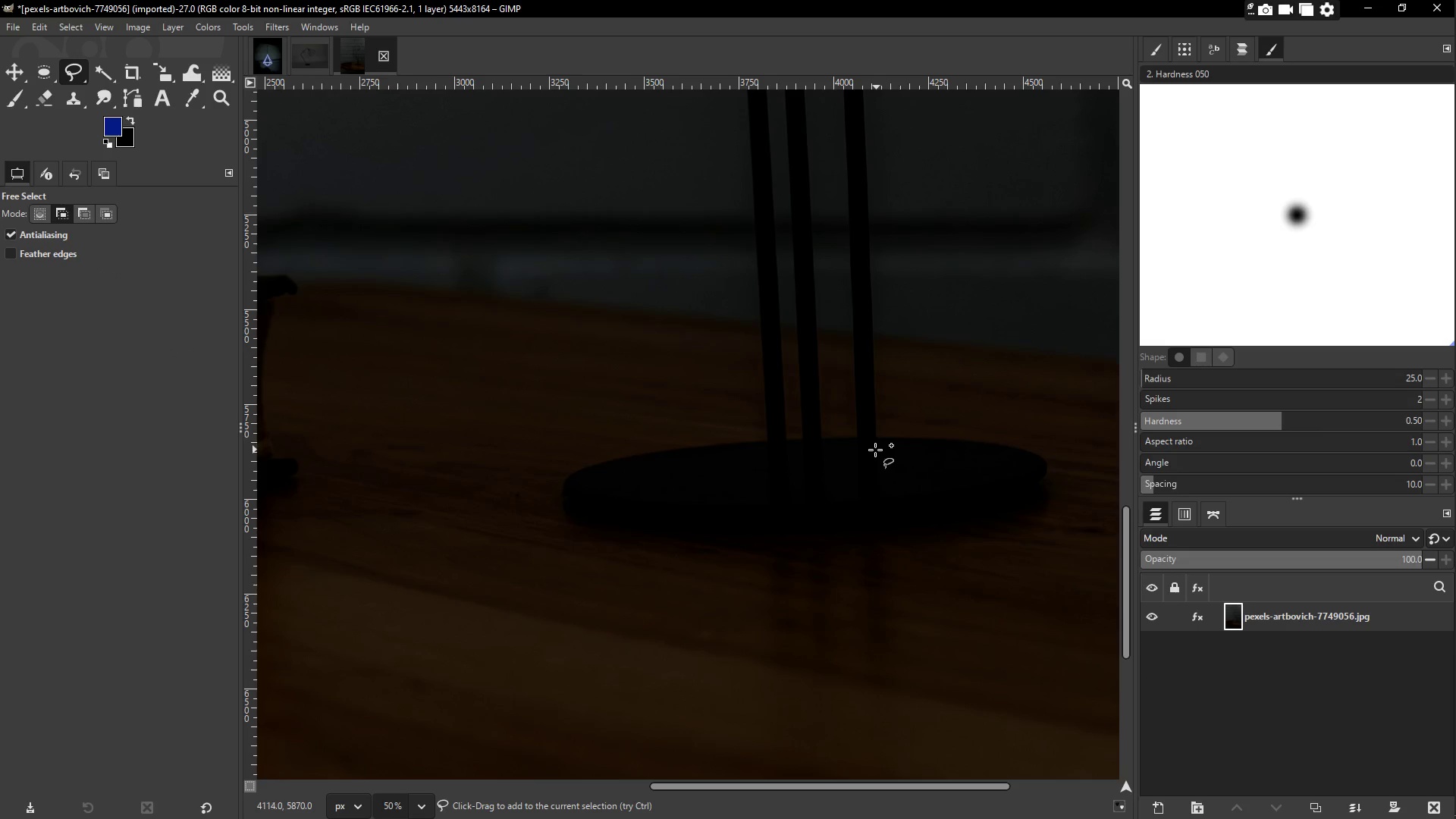 
left_click([876, 450])
 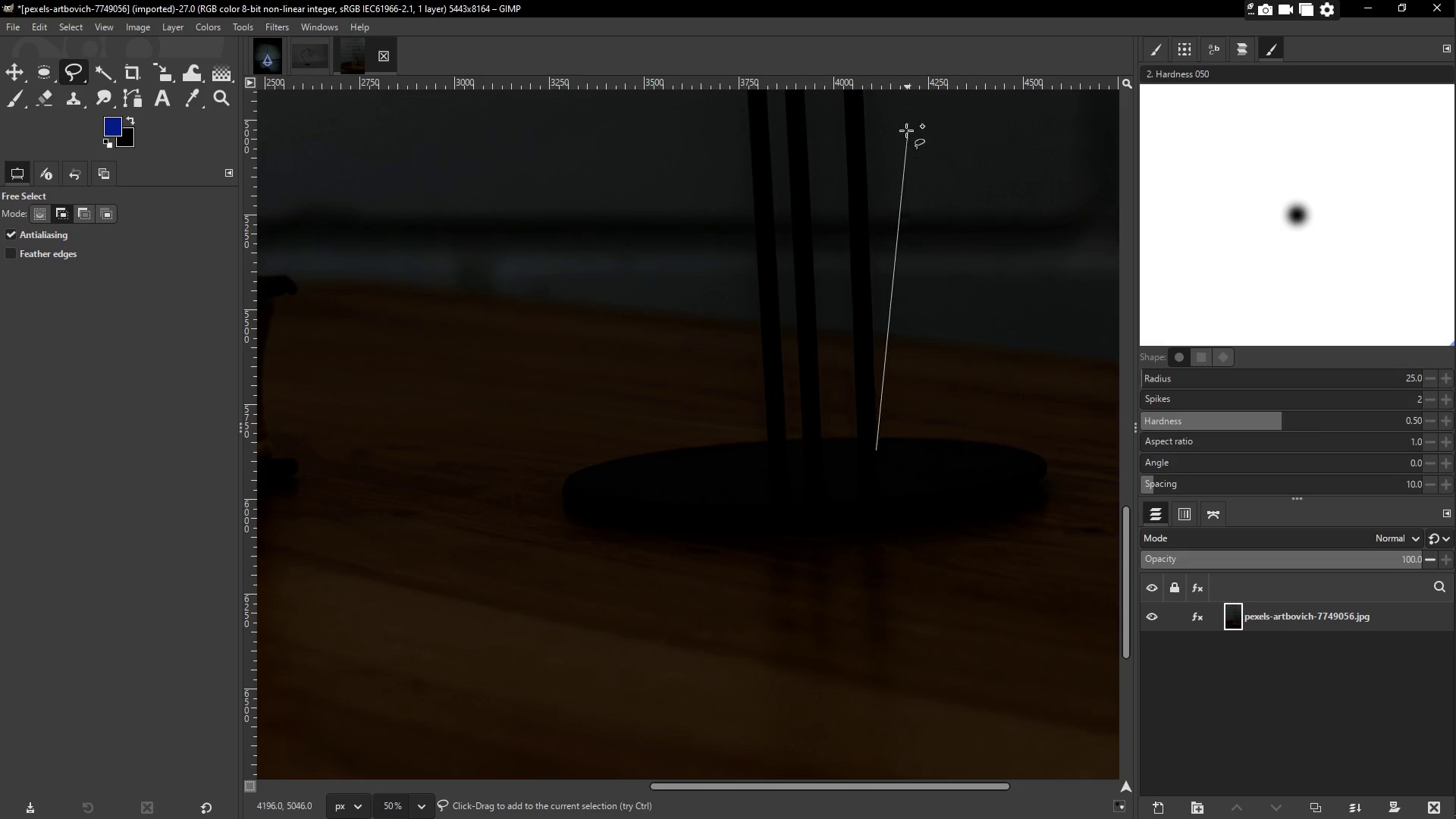 
hold_key(key=Space, duration=0.47)
 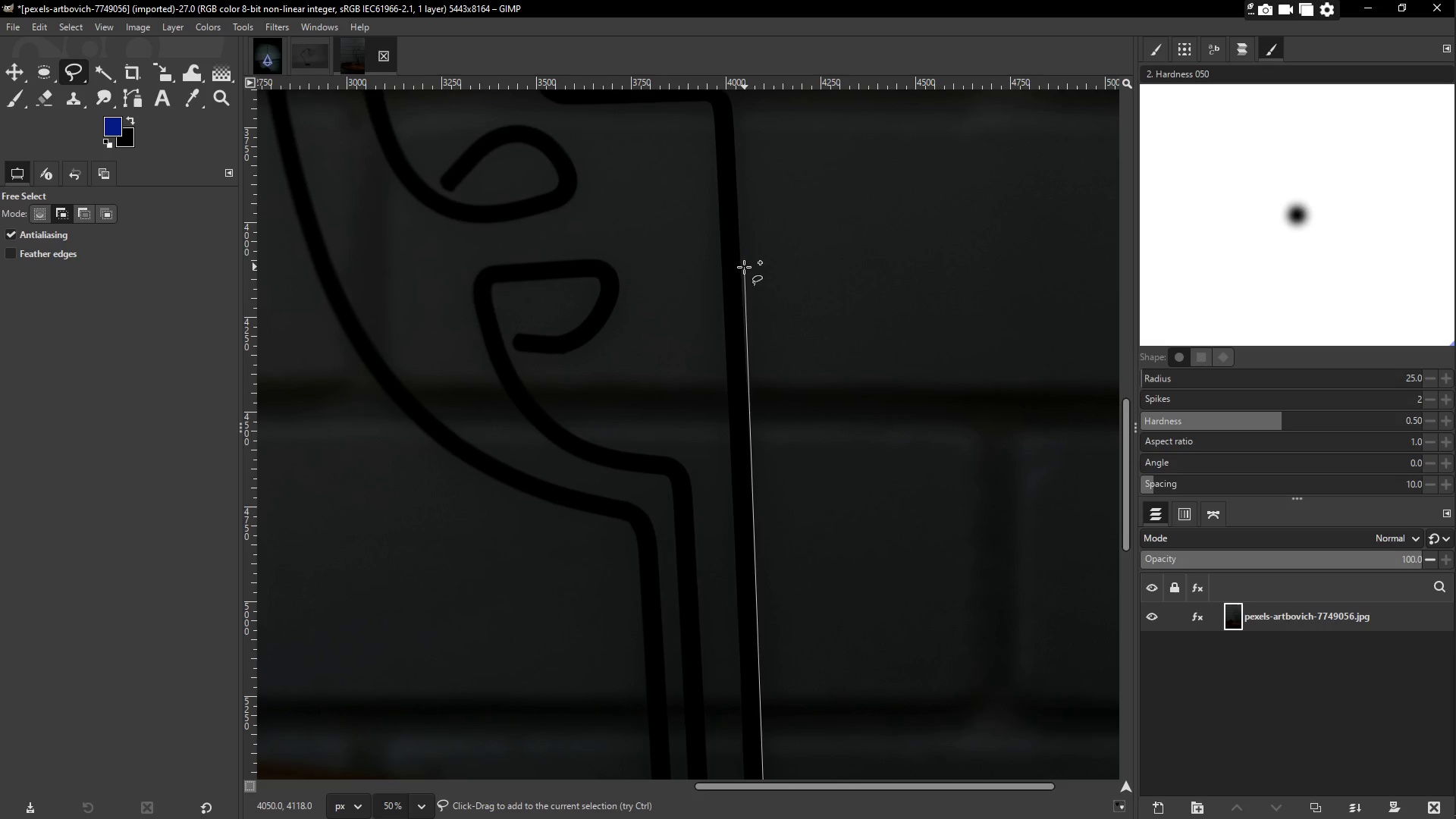 
left_click([743, 267])
 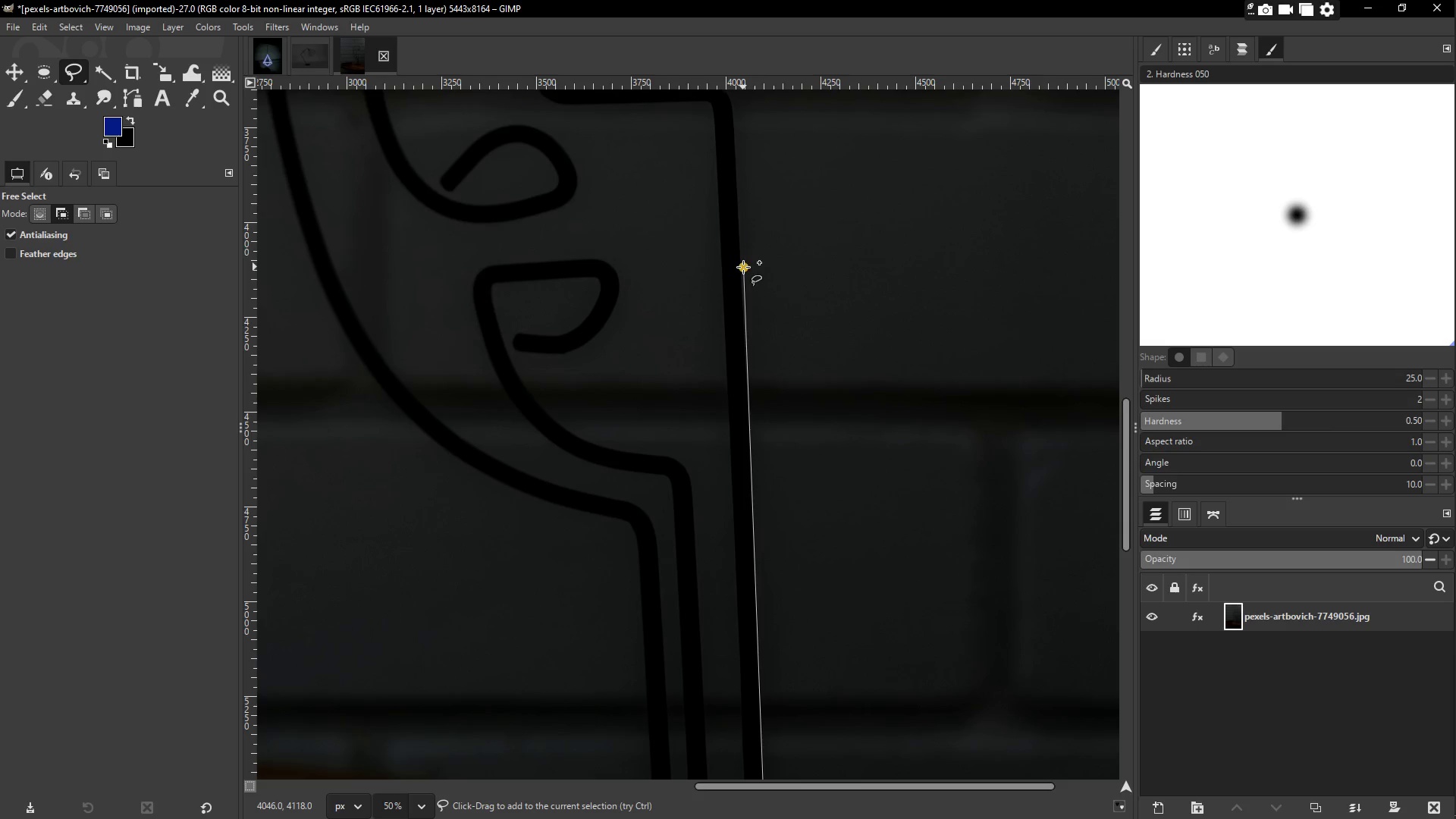 
hold_key(key=Space, duration=0.41)
 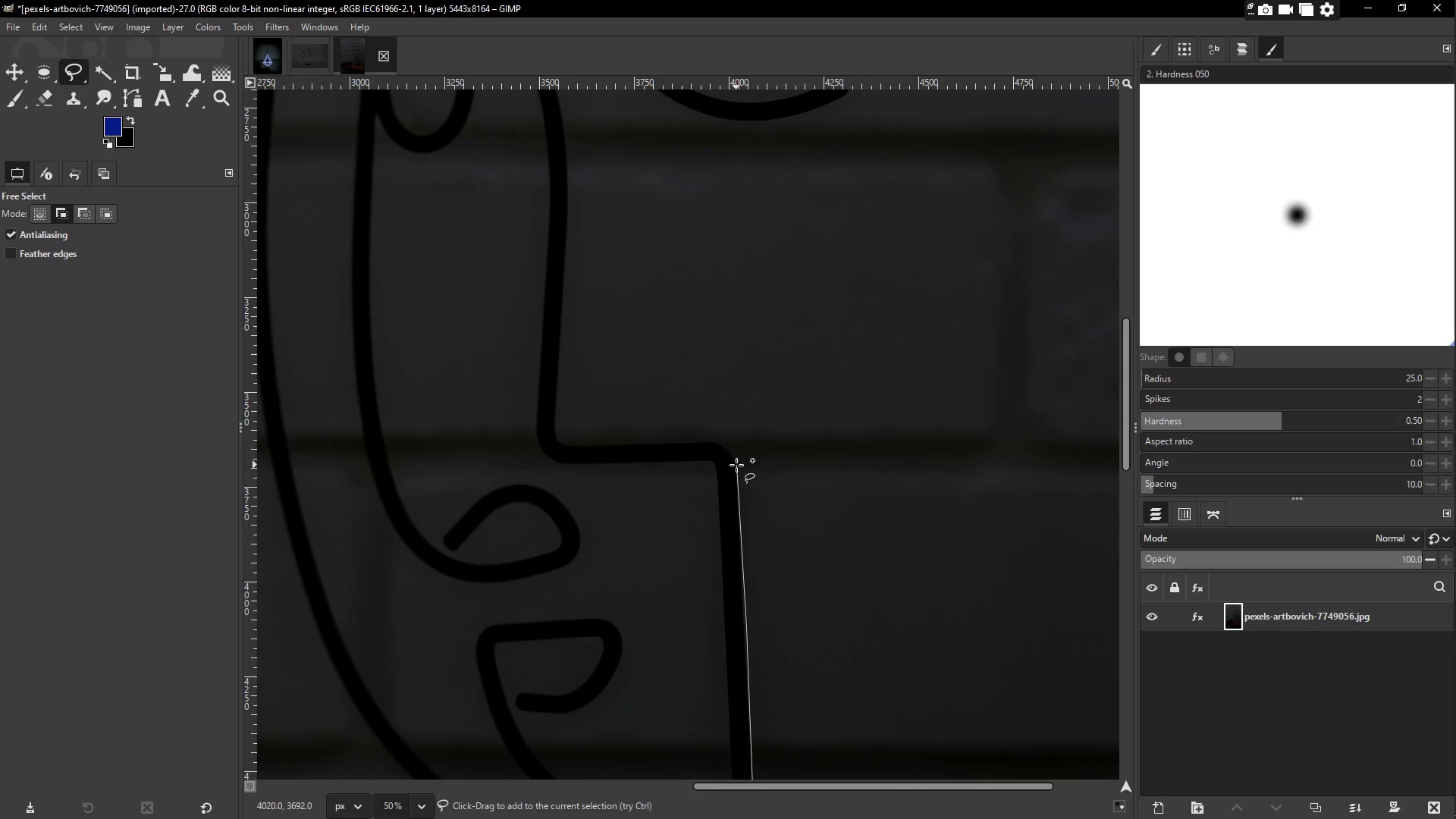 
left_click([735, 464])
 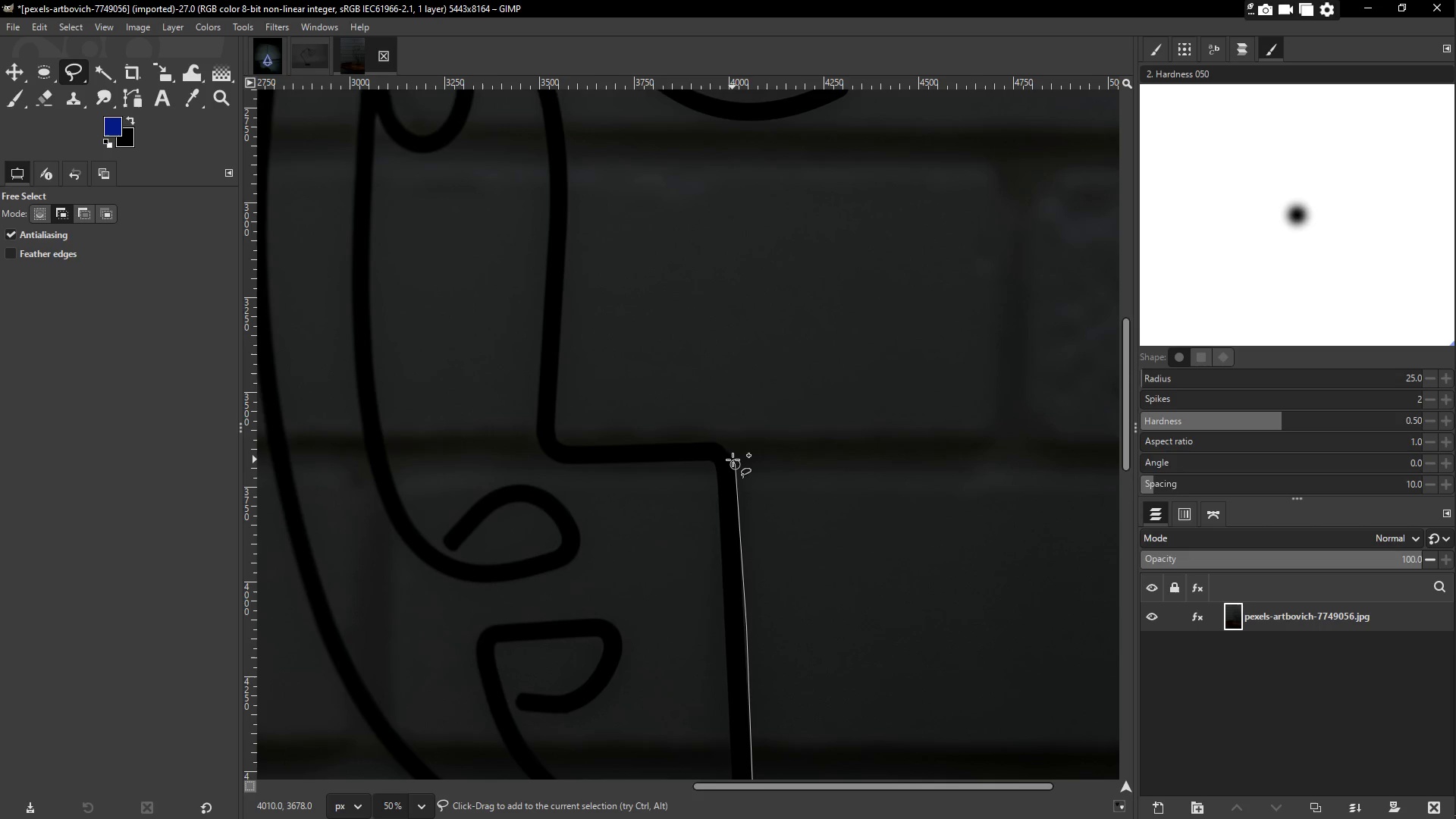 
left_click([730, 457])
 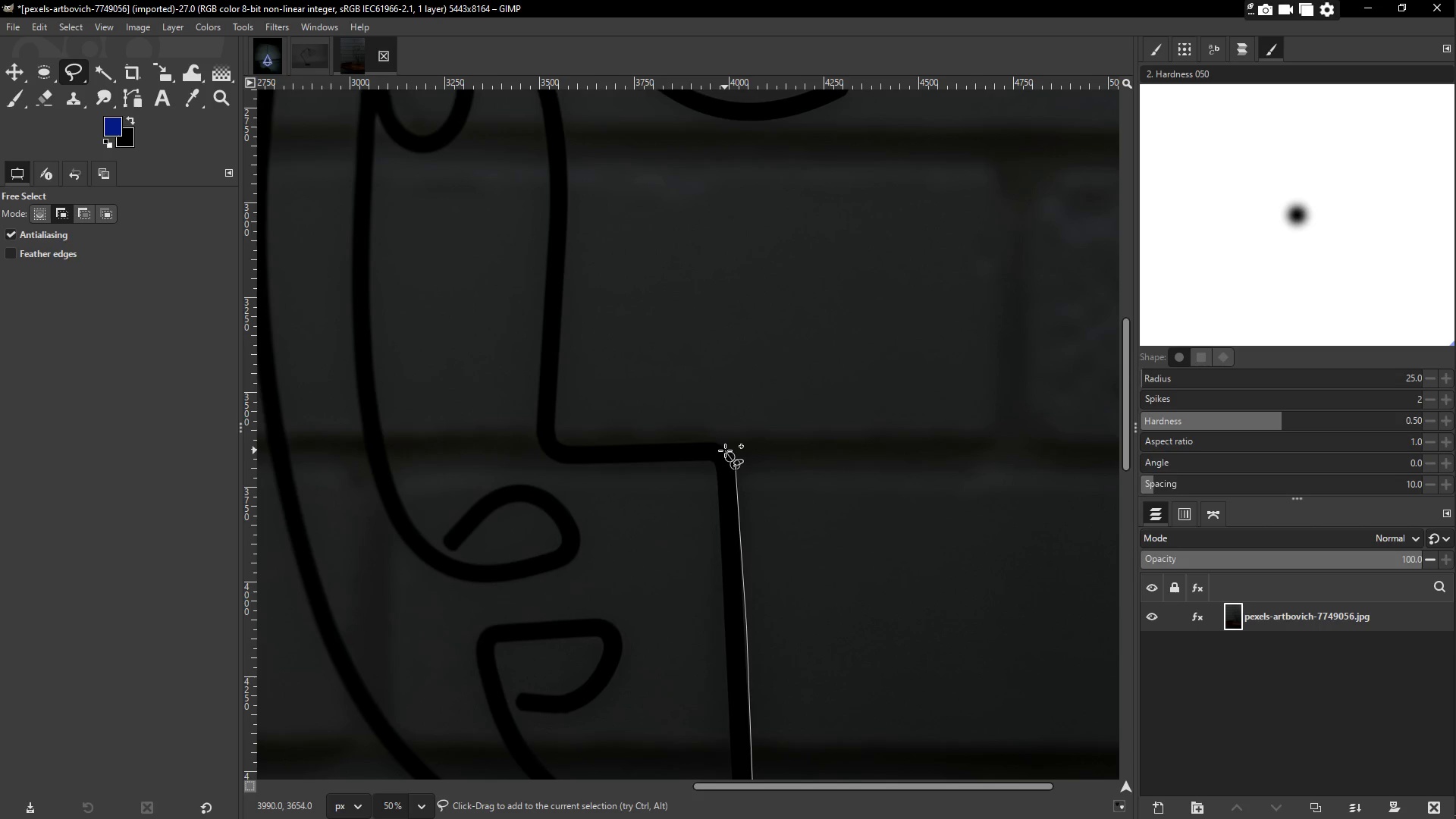 
left_click([724, 450])
 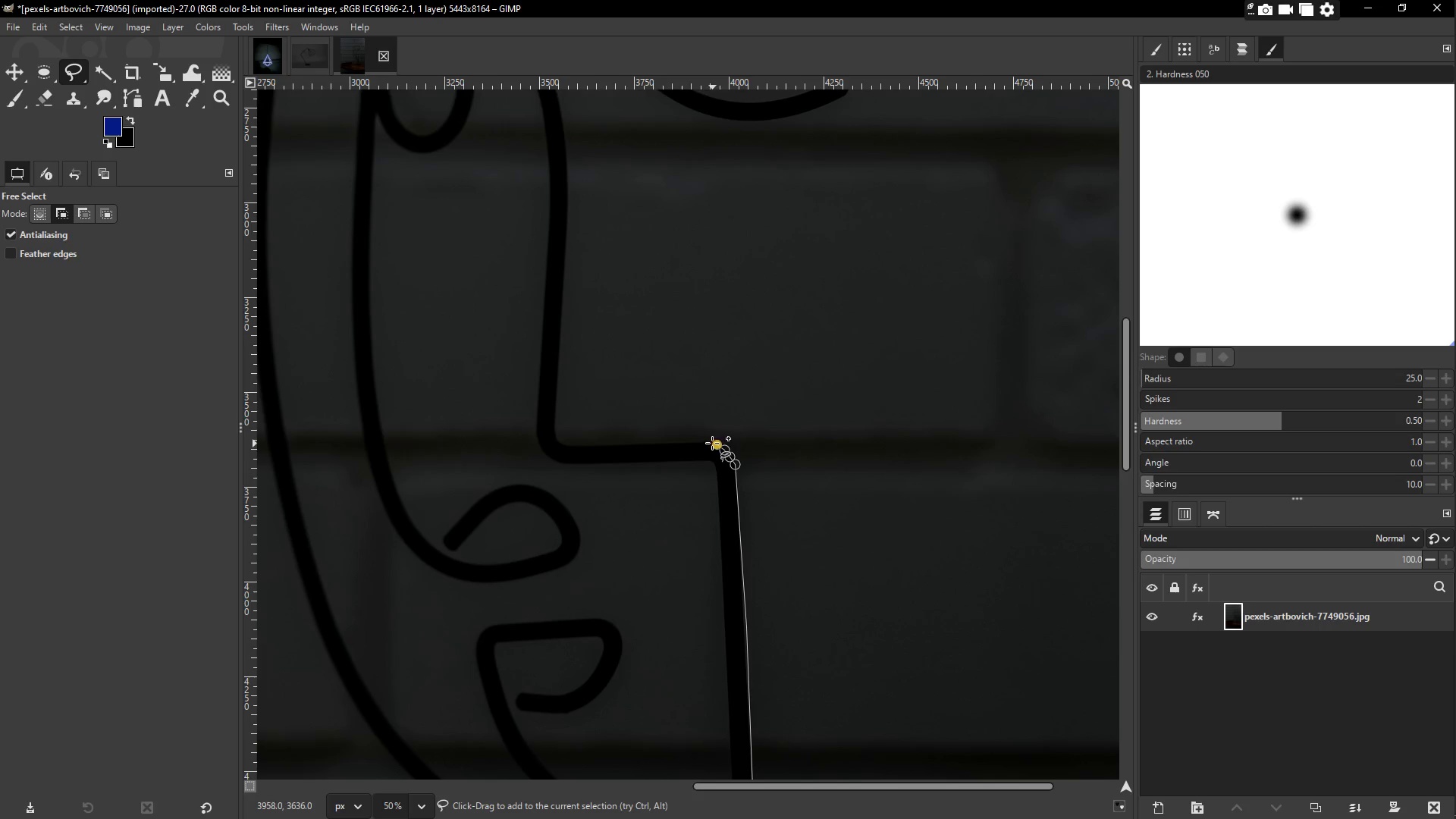 
left_click([711, 441])
 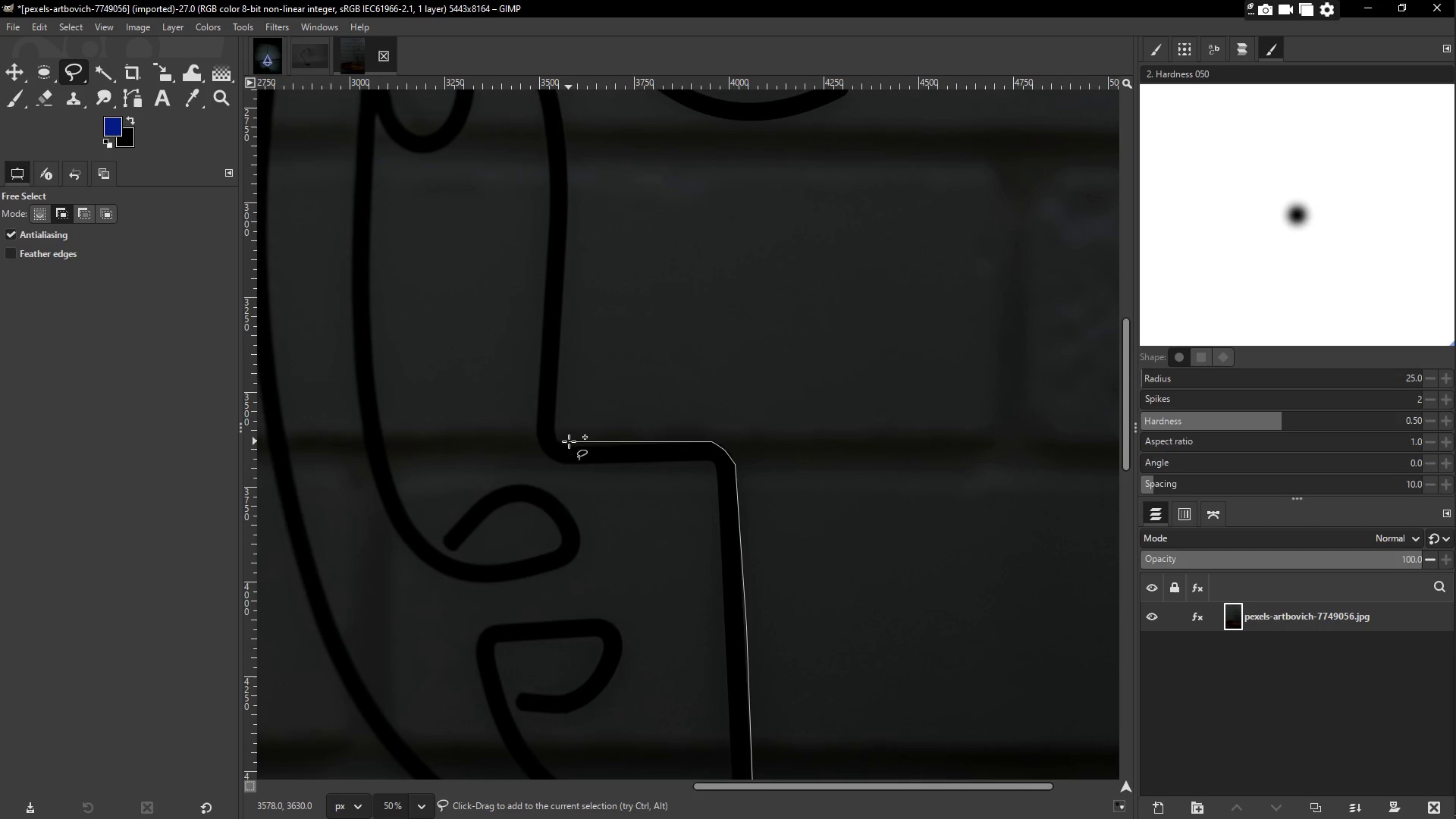 
left_click([570, 444])
 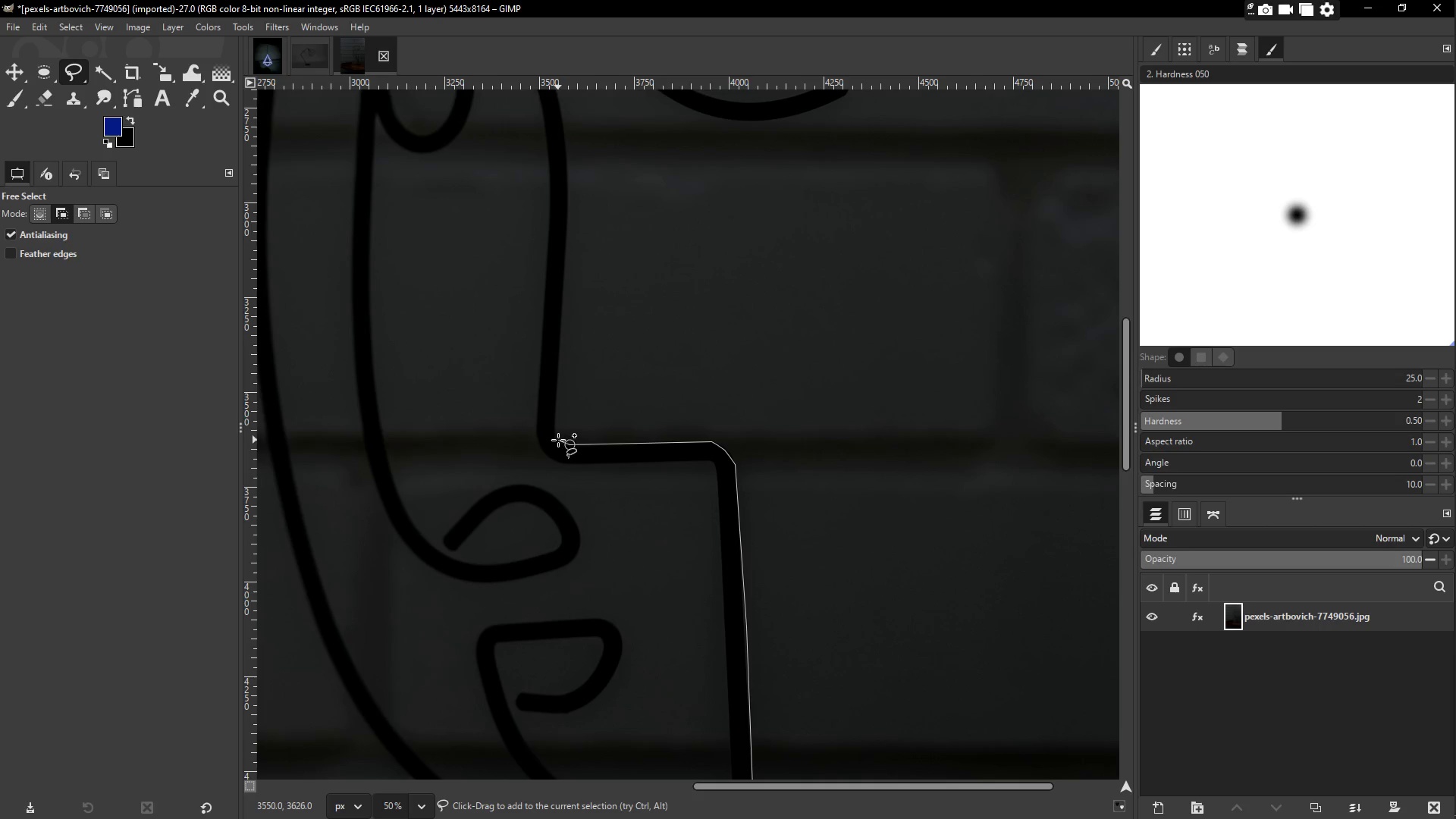 
left_click([558, 440])
 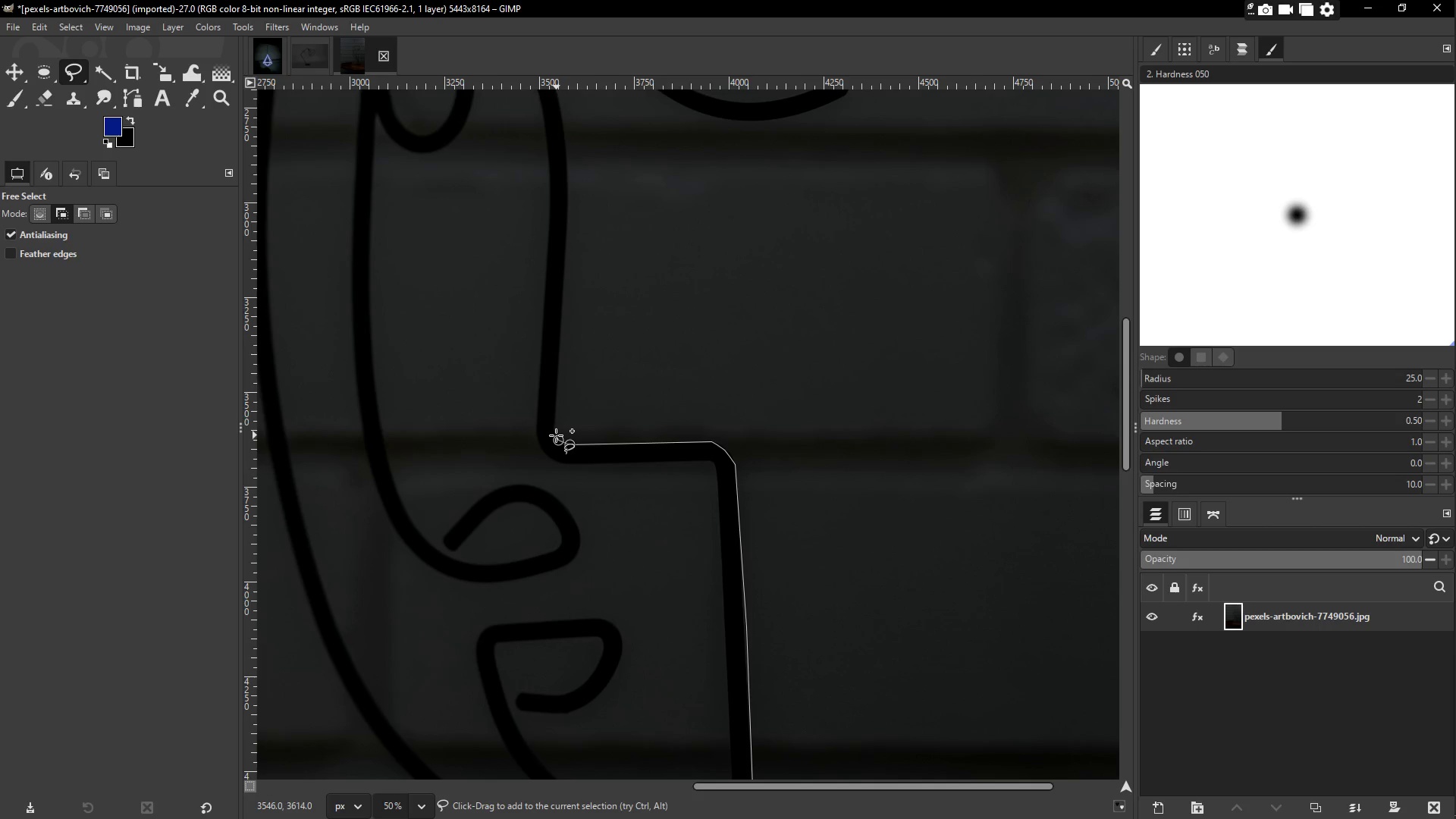 
left_click([555, 435])
 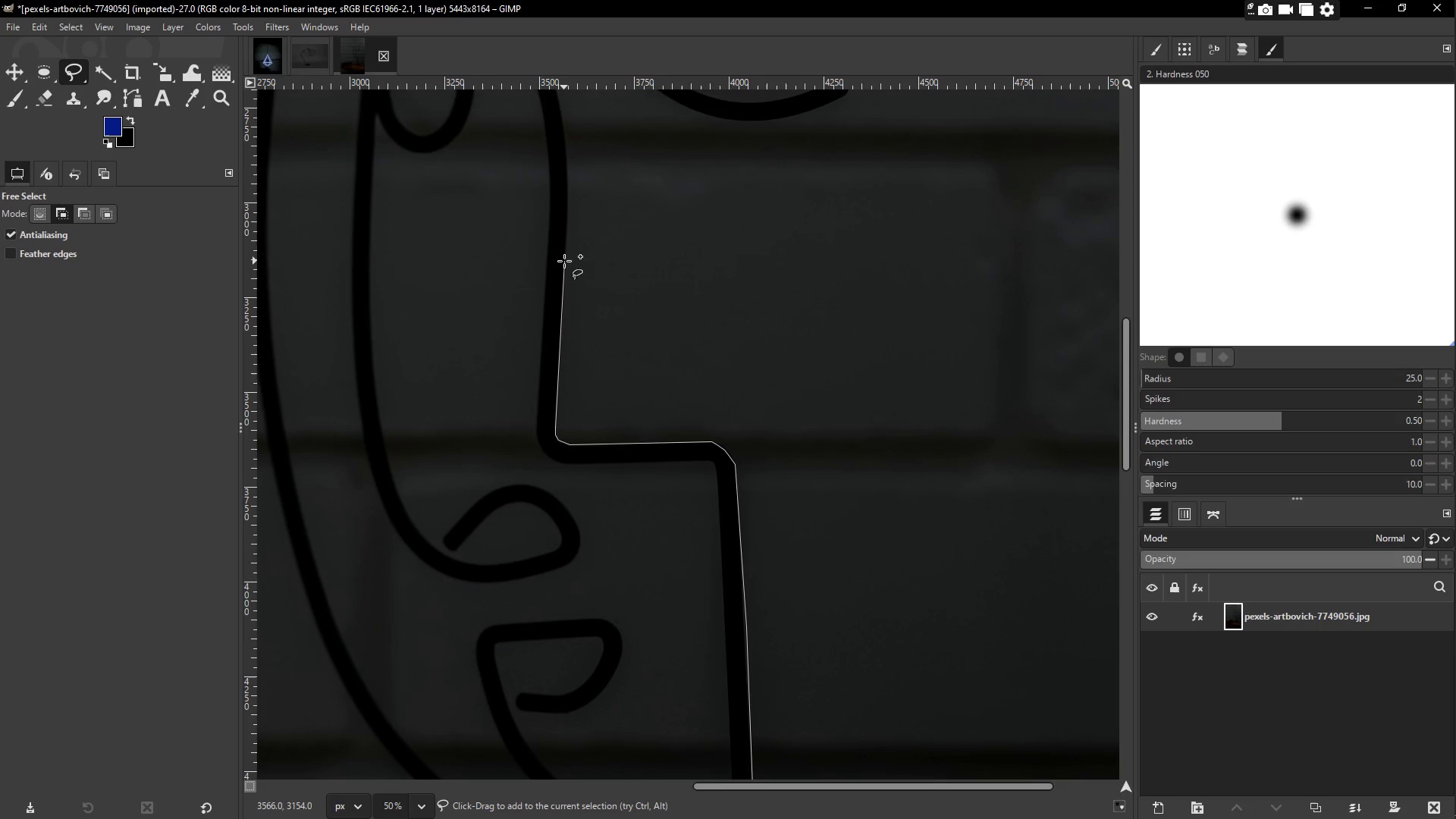 
hold_key(key=Space, duration=0.61)
 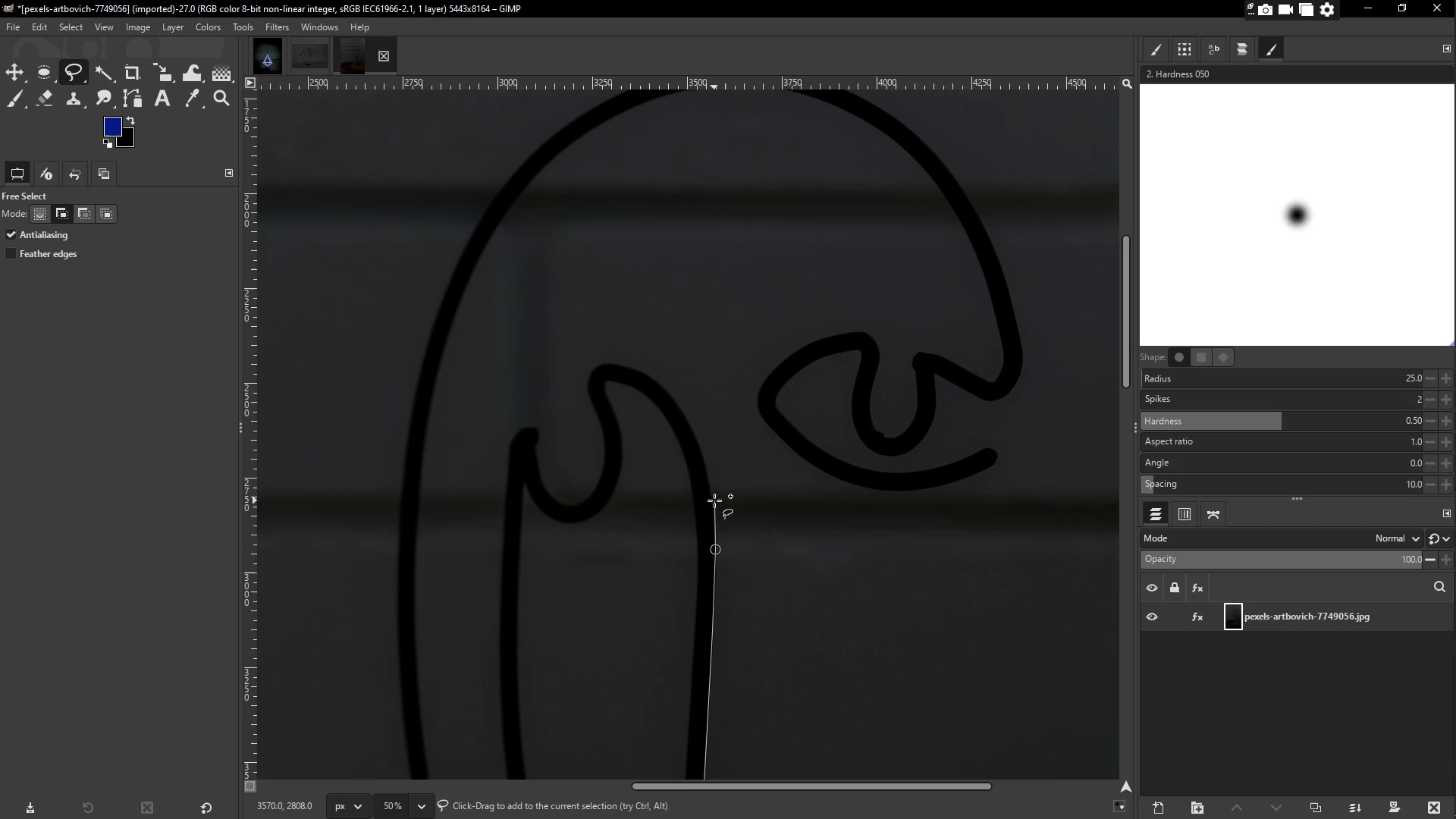 
left_click([712, 499])
 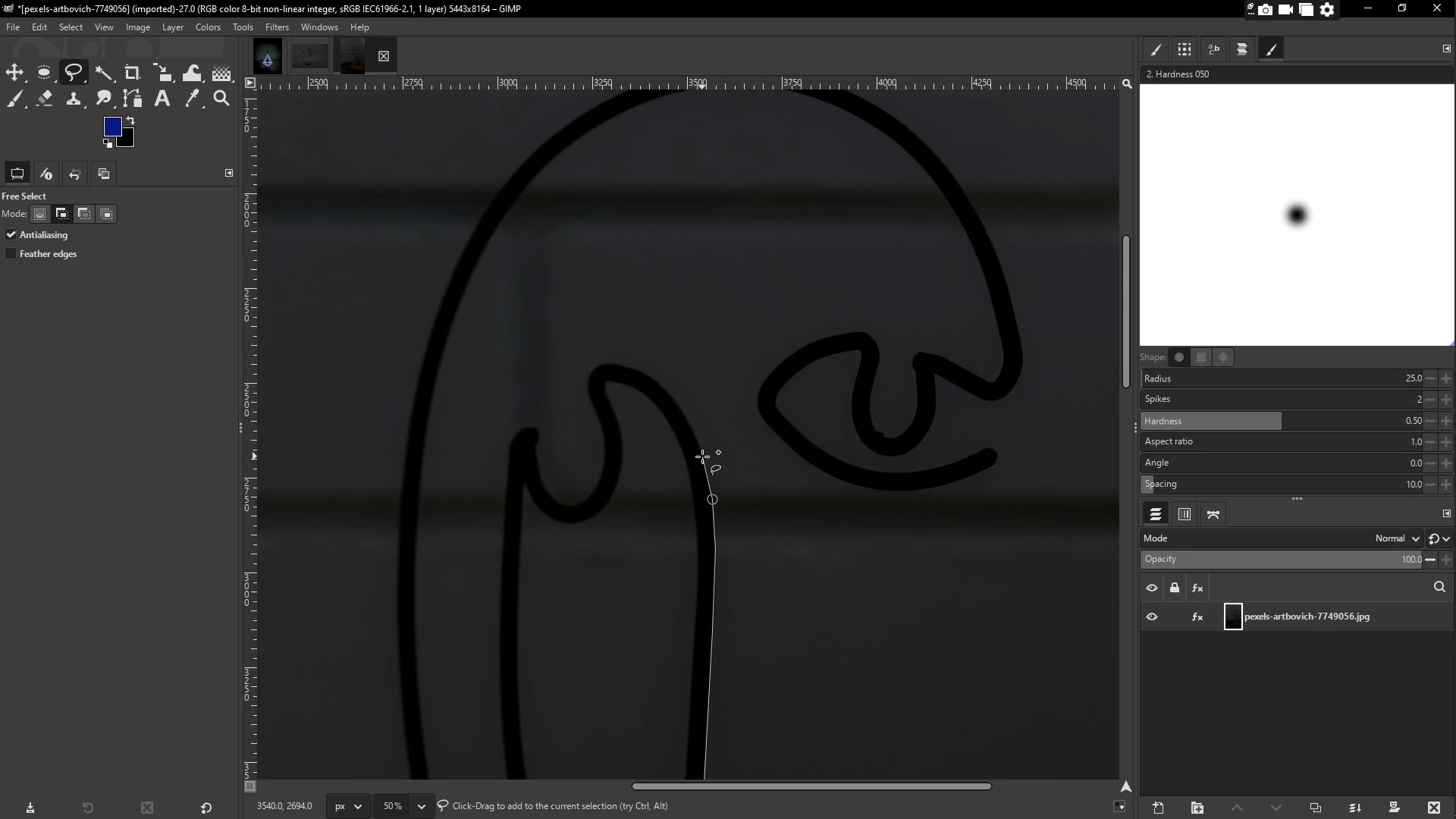 
left_click([702, 457])
 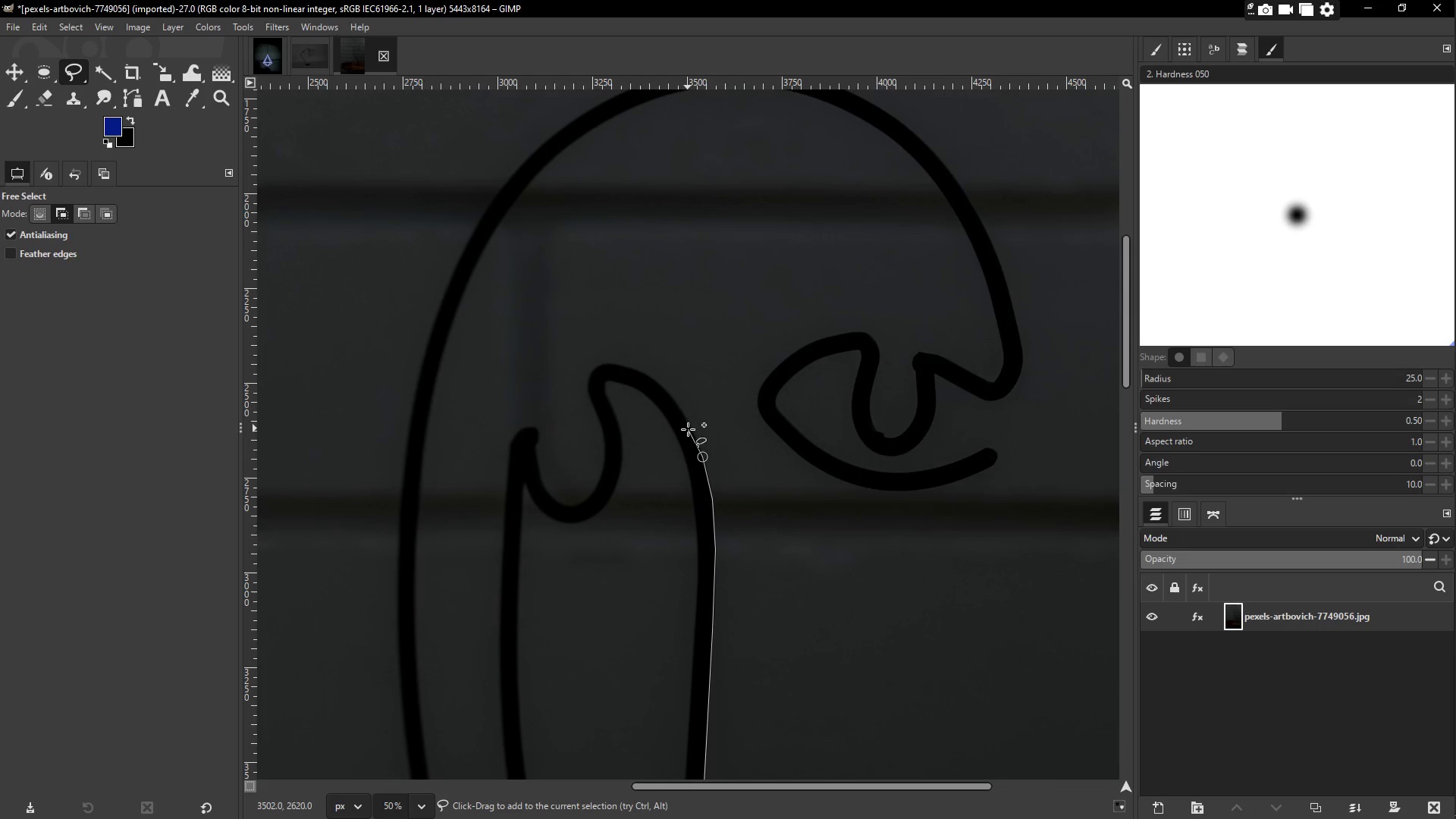 
left_click([693, 431])
 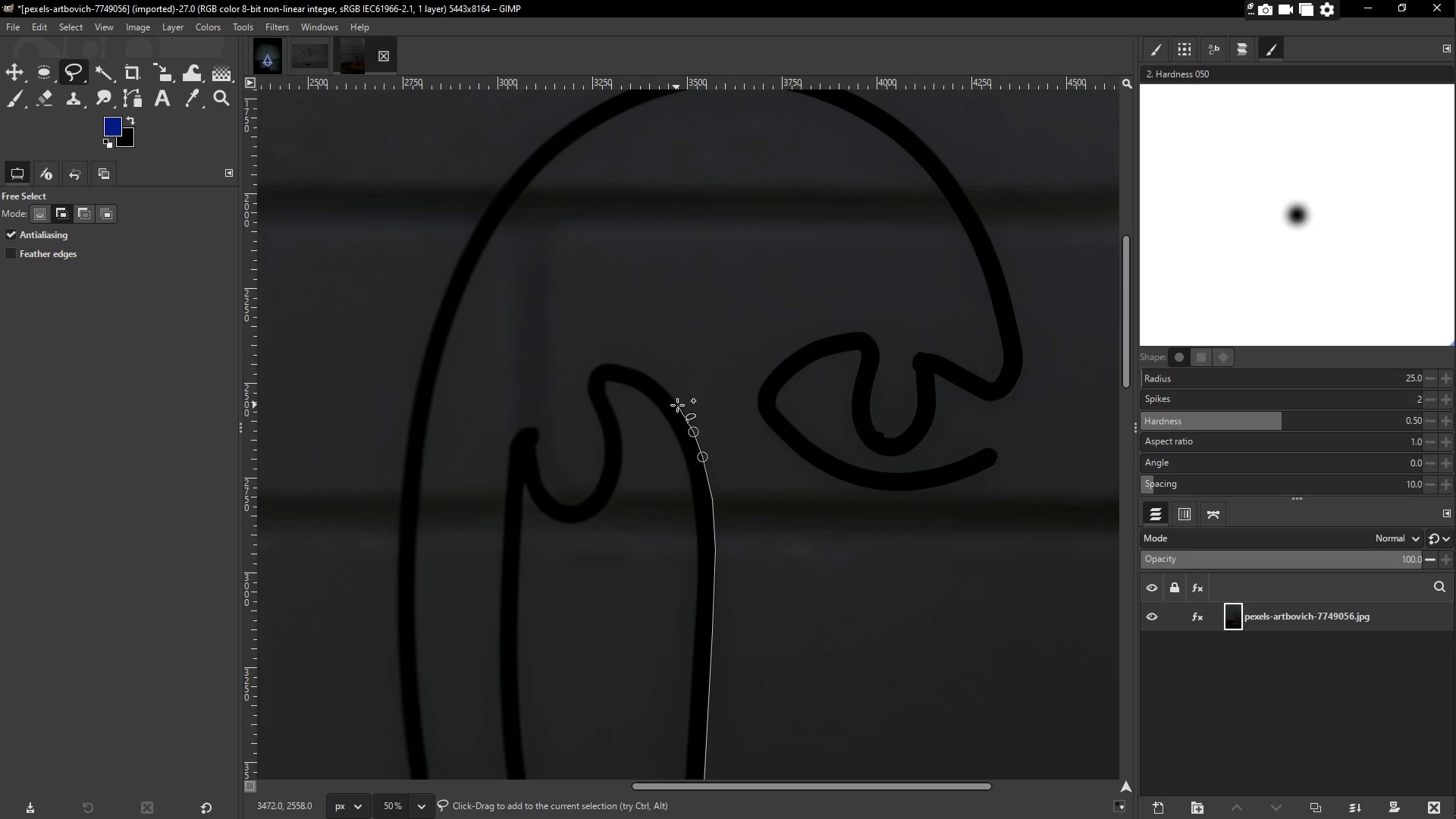 
left_click([678, 405])
 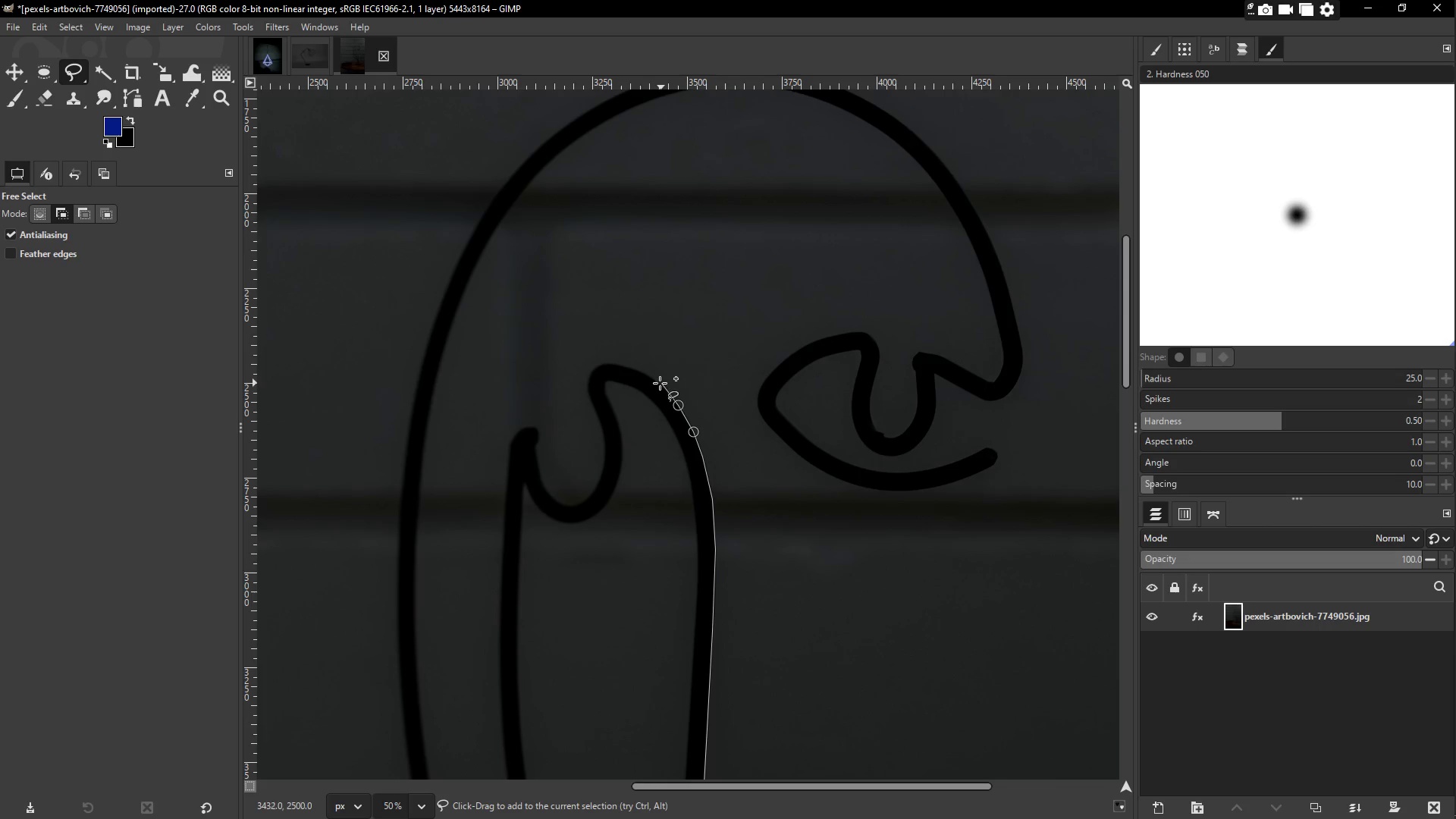 
left_click([659, 382])
 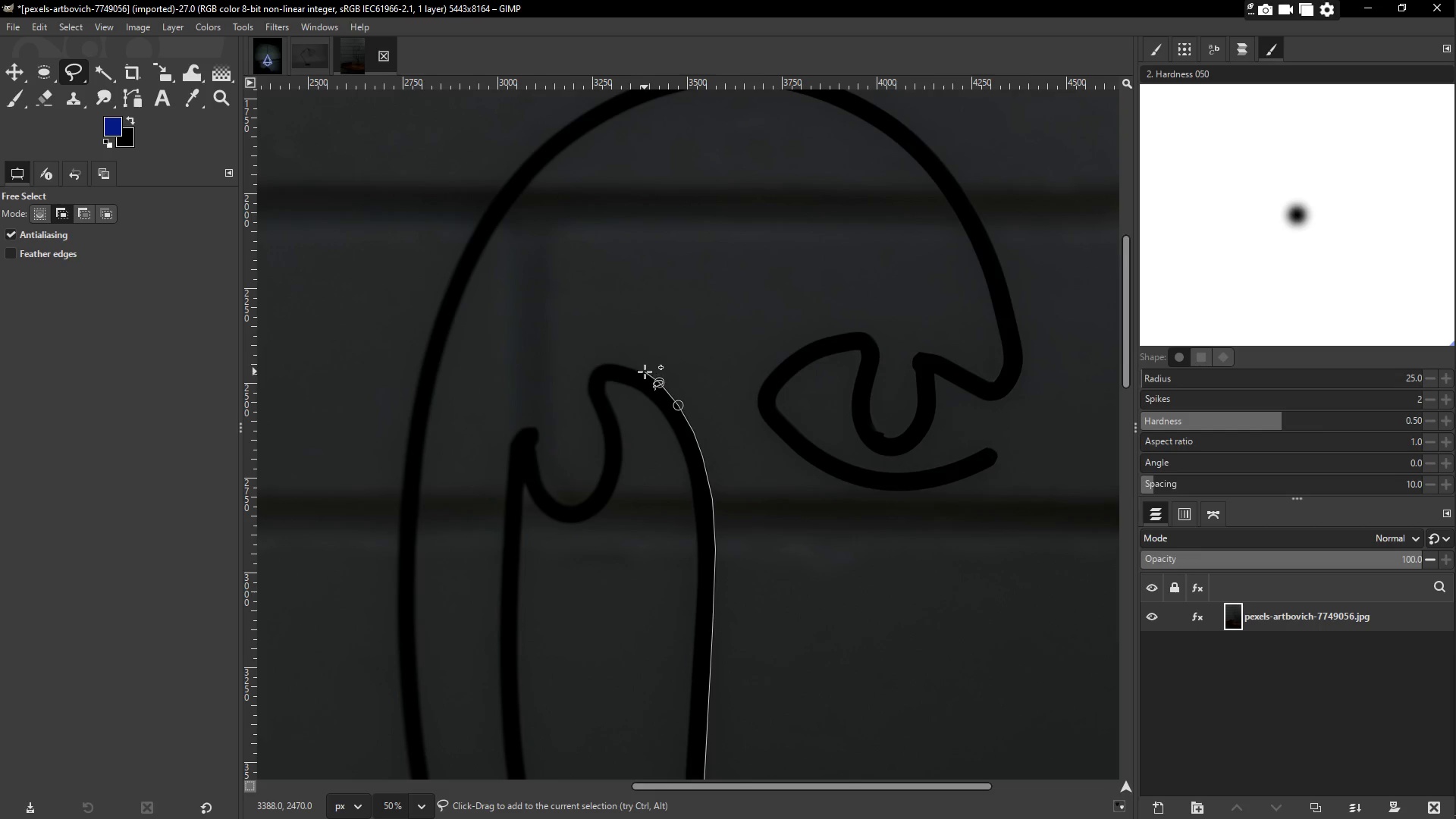 
left_click([645, 372])
 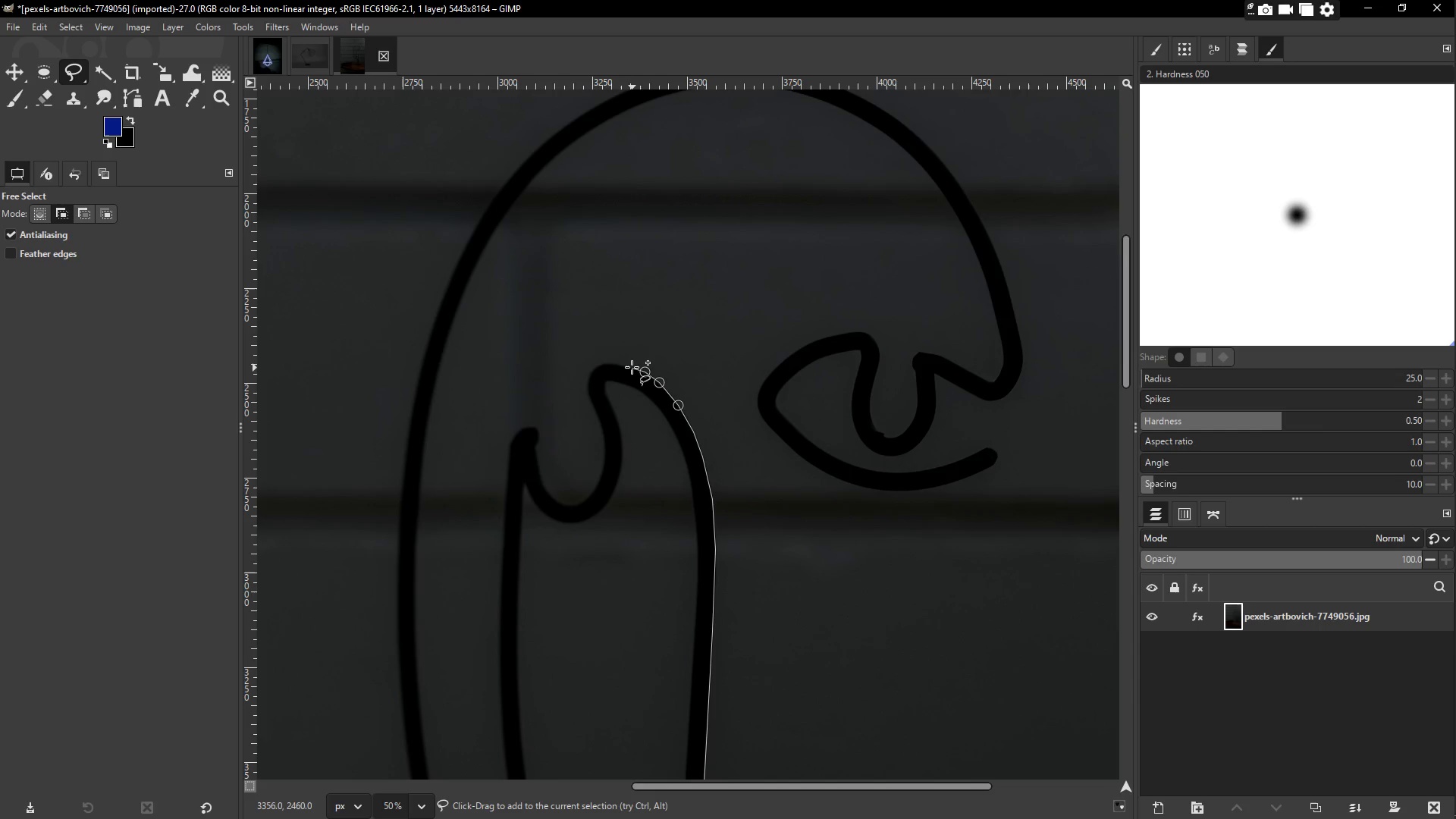 
left_click([631, 367])
 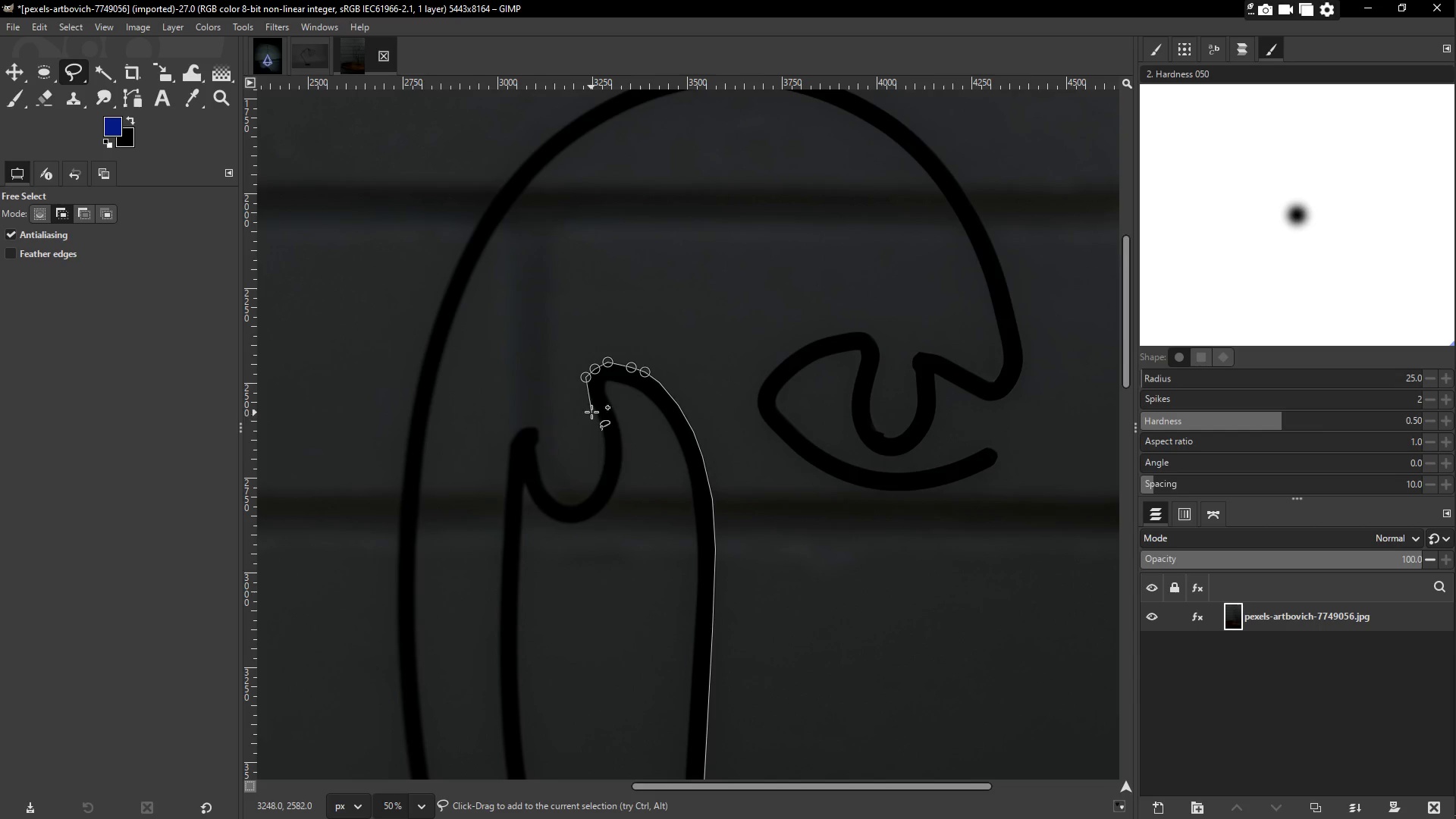 
wait(7.62)
 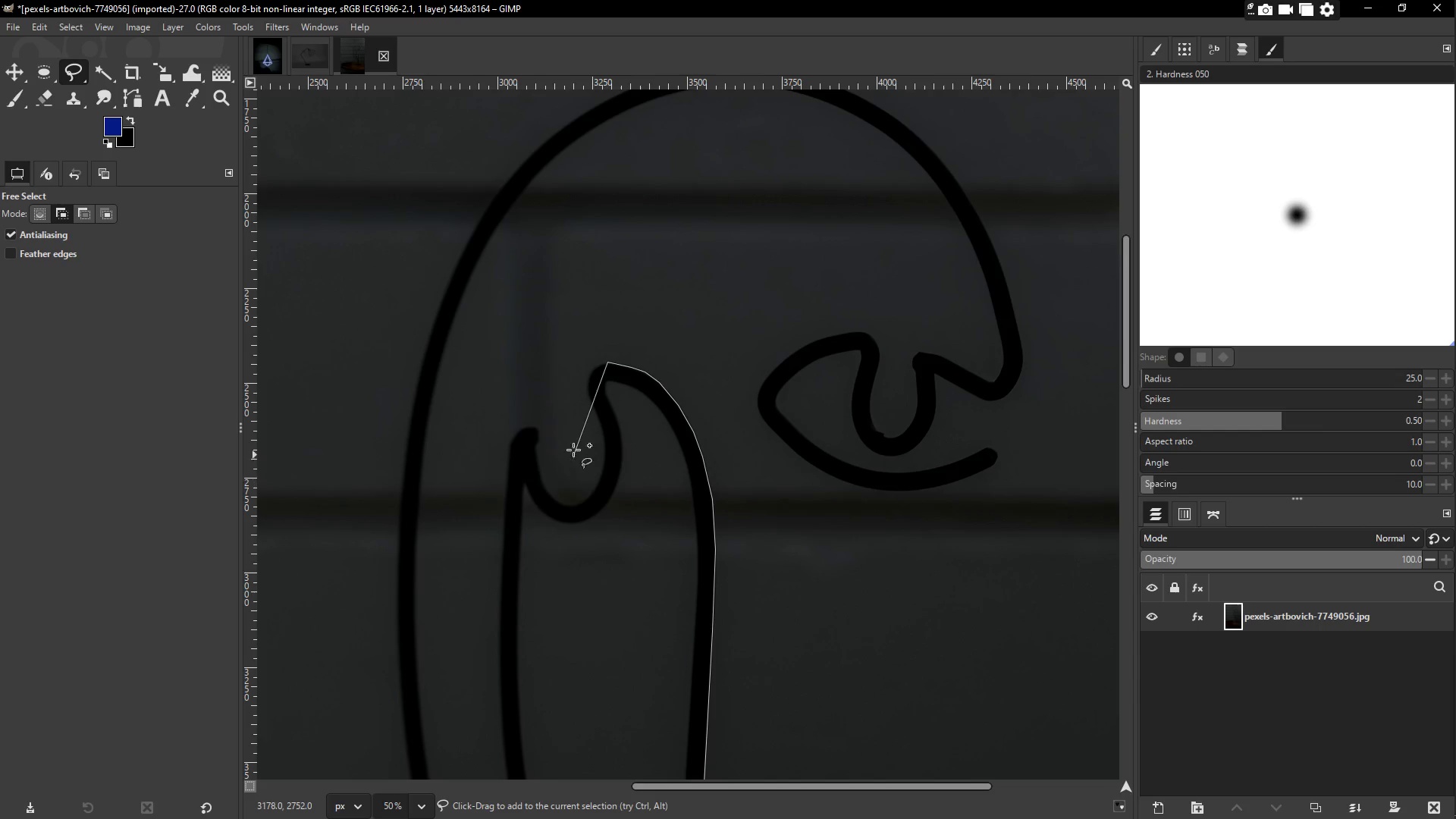 
left_click([598, 416])
 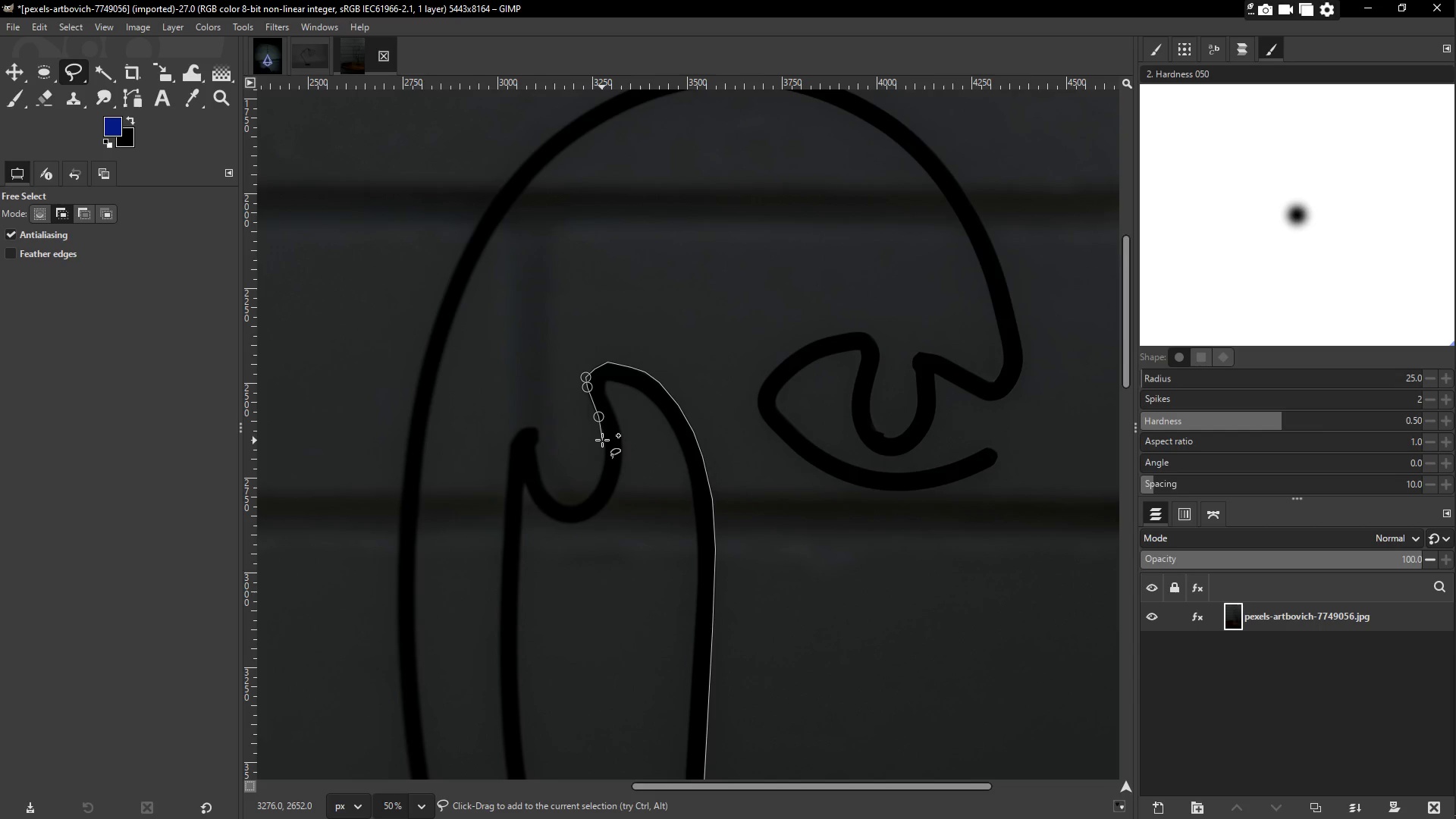 
left_click([604, 440])
 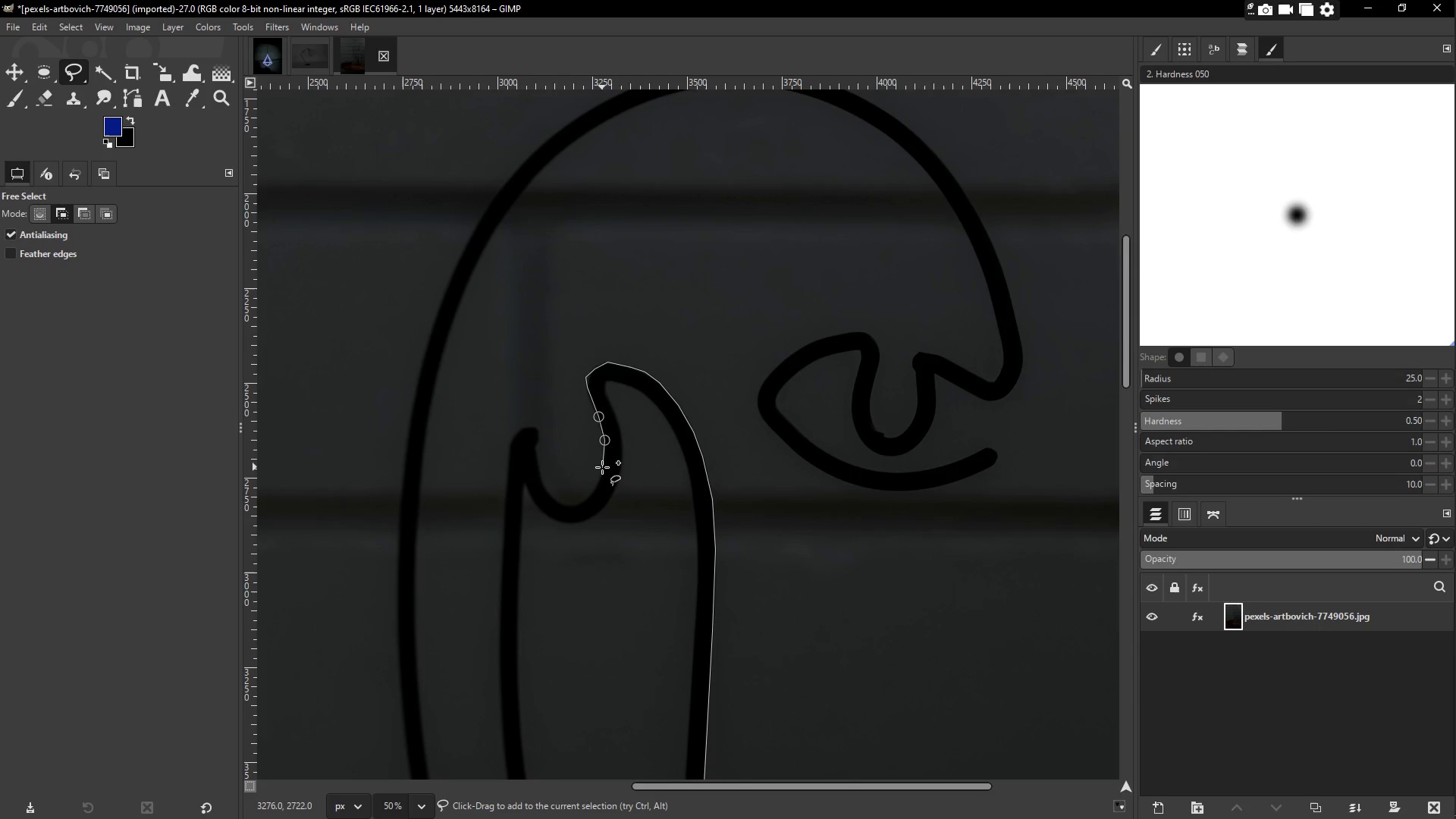 
left_click([603, 466])
 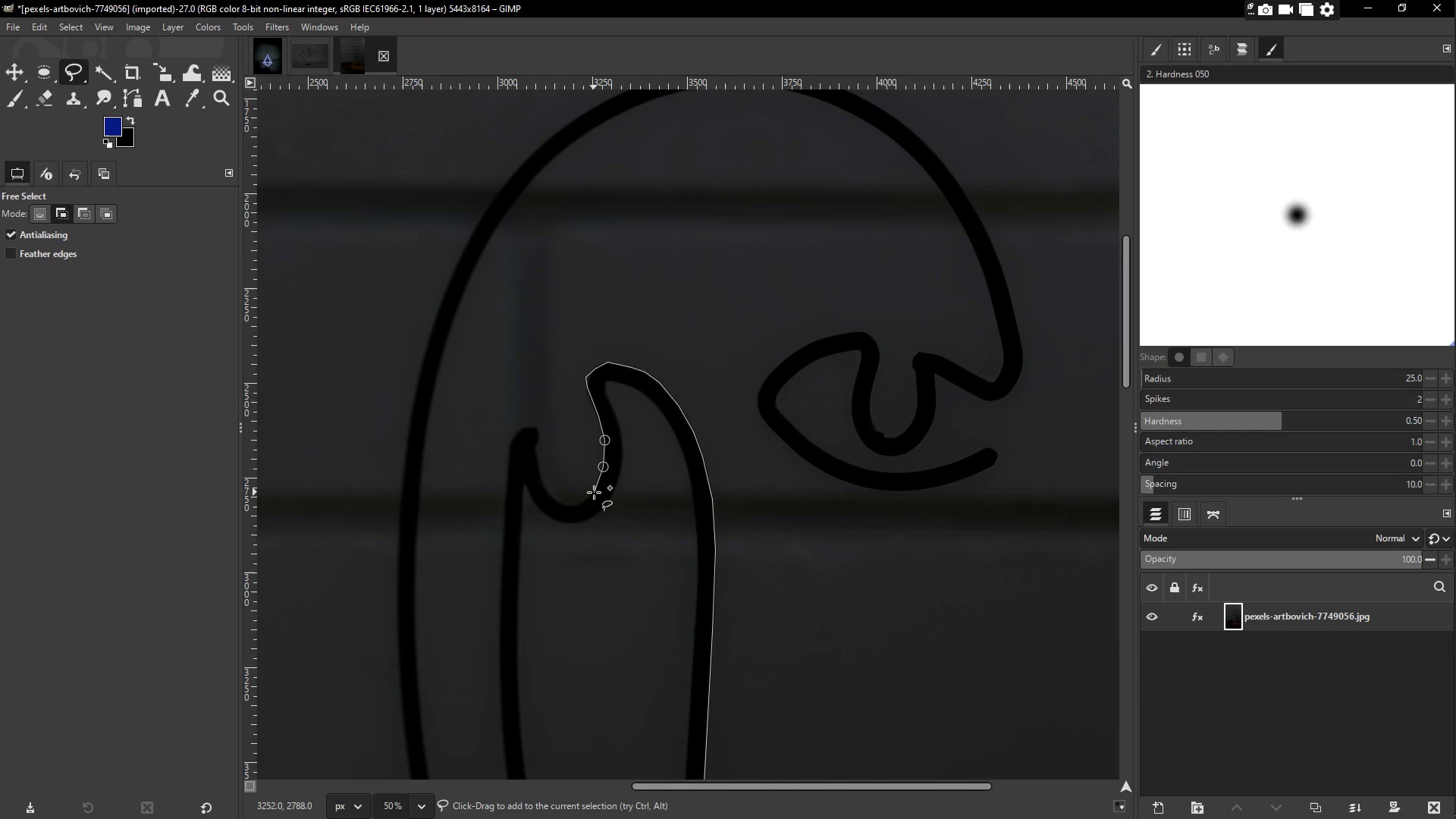 
left_click([594, 492])
 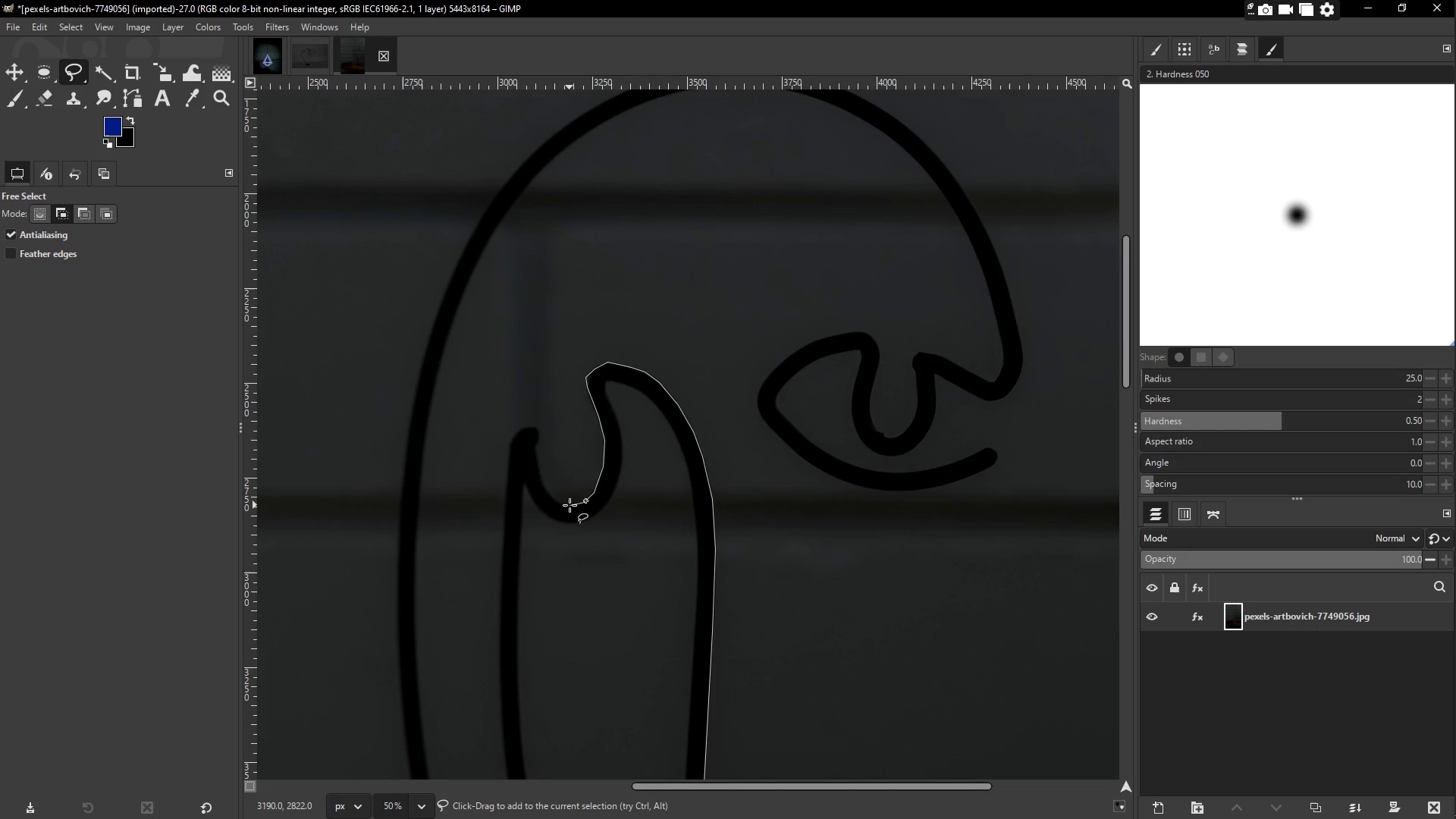 
left_click([554, 497])
 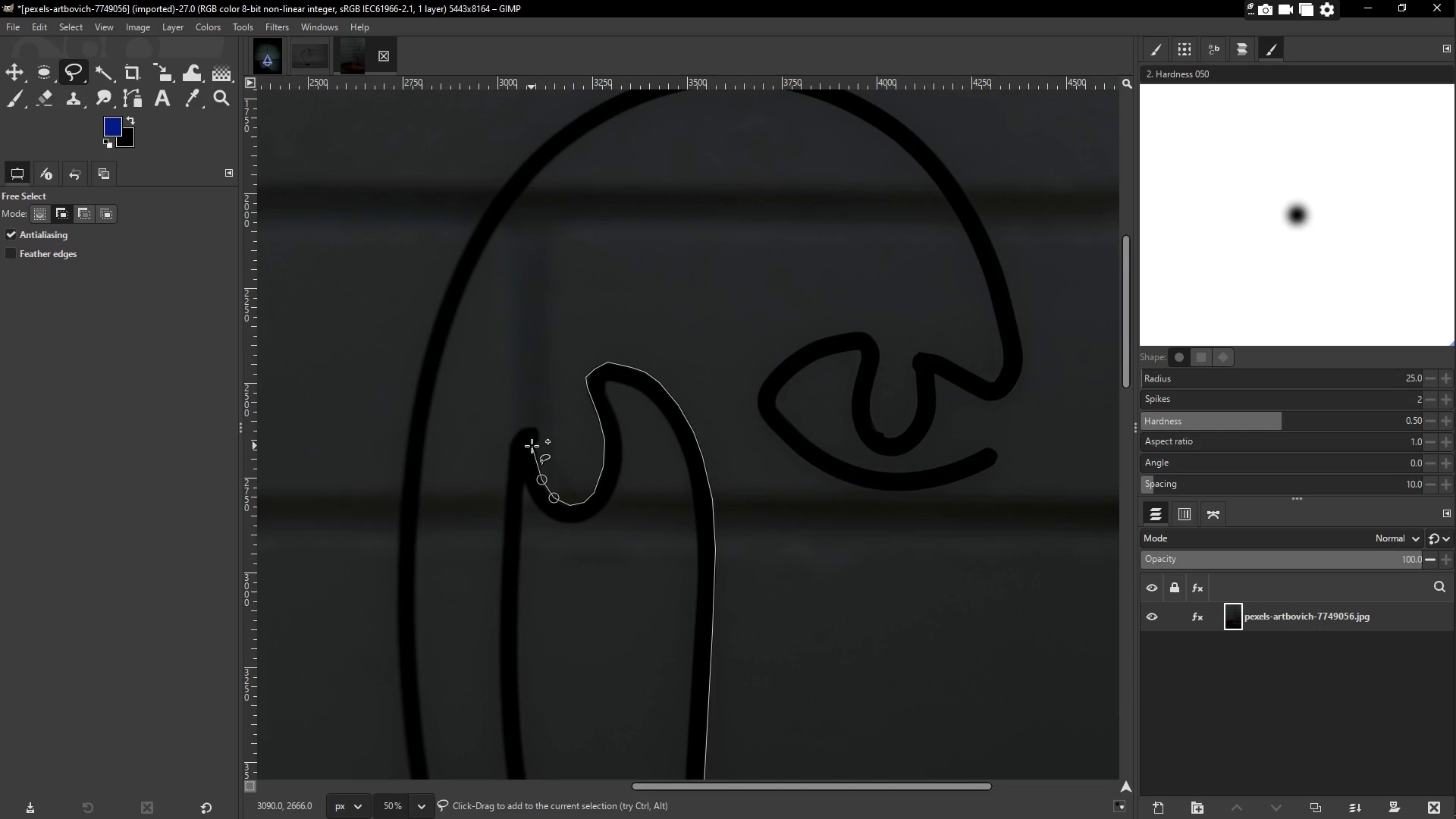 
left_click([535, 447])
 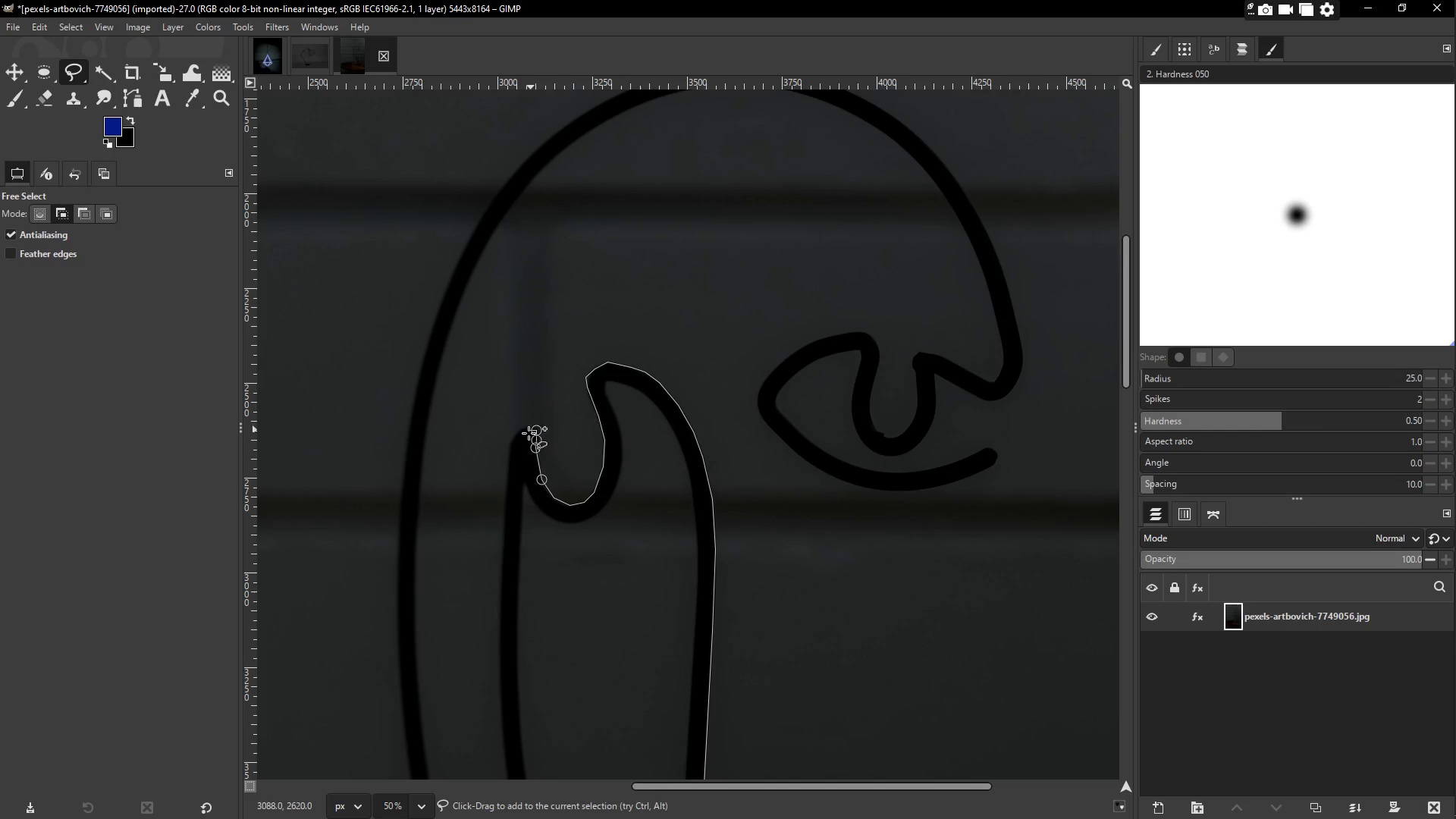 
left_click([525, 472])
 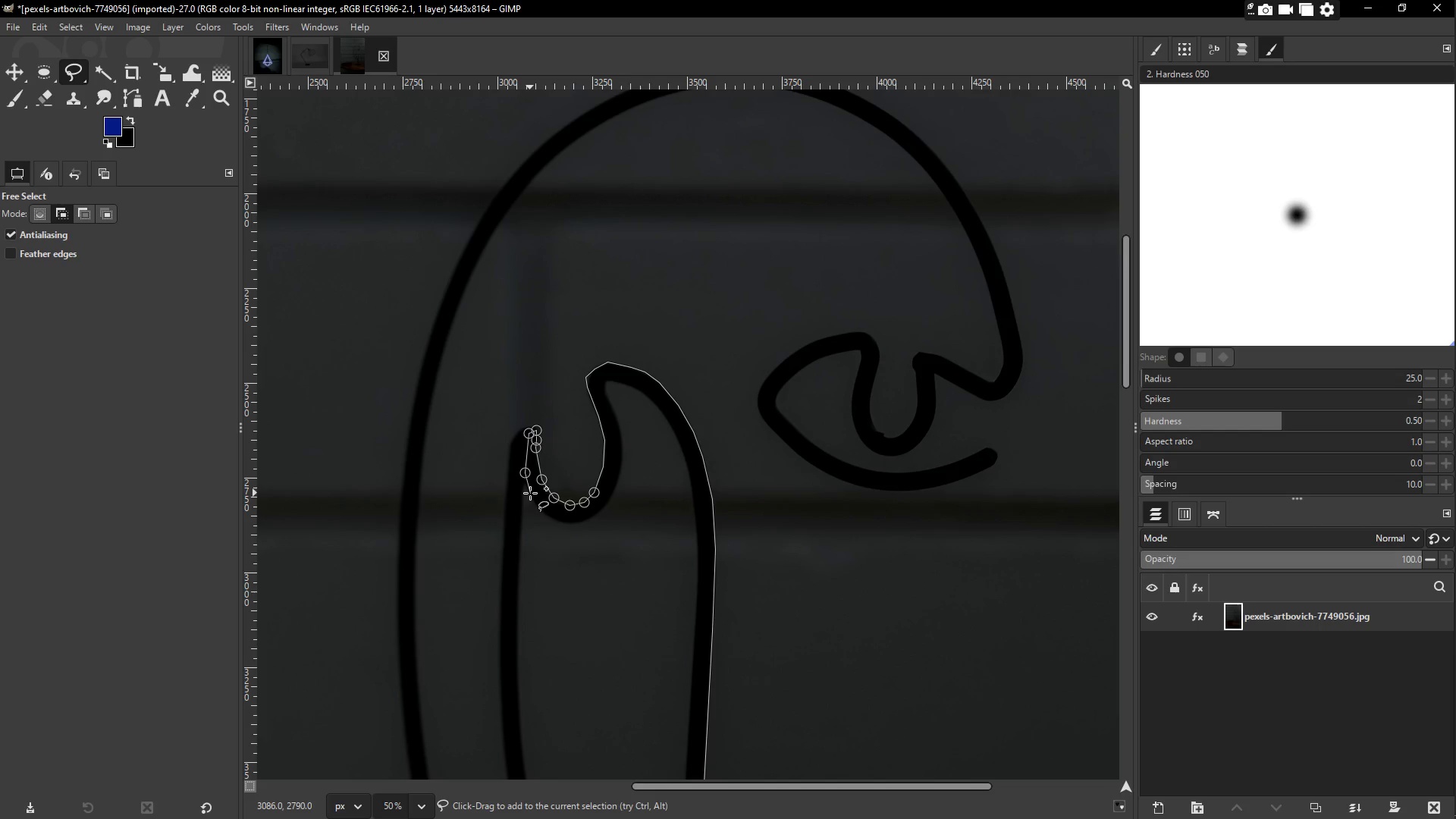 
left_click([530, 493])
 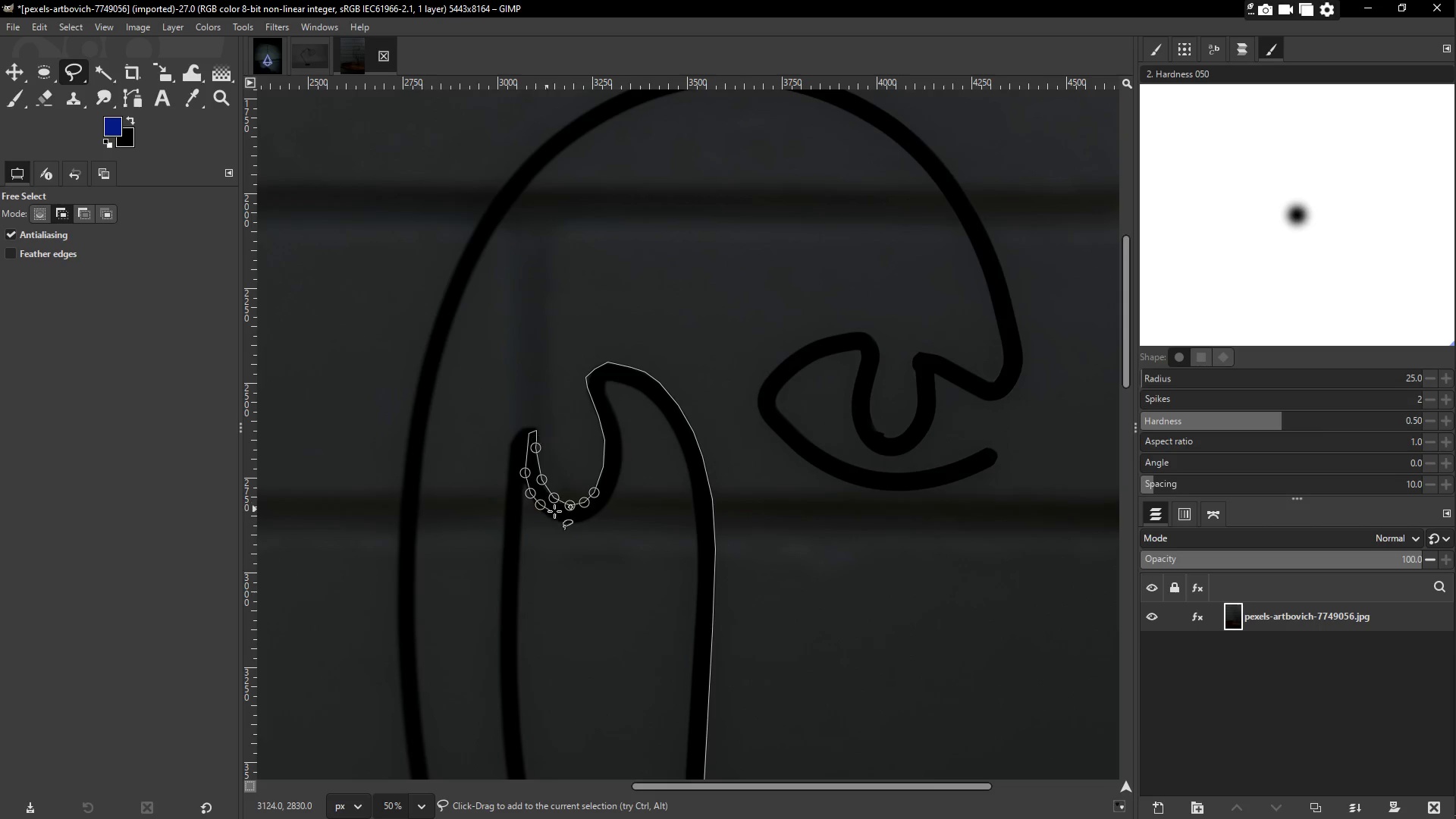 
double_click([557, 512])
 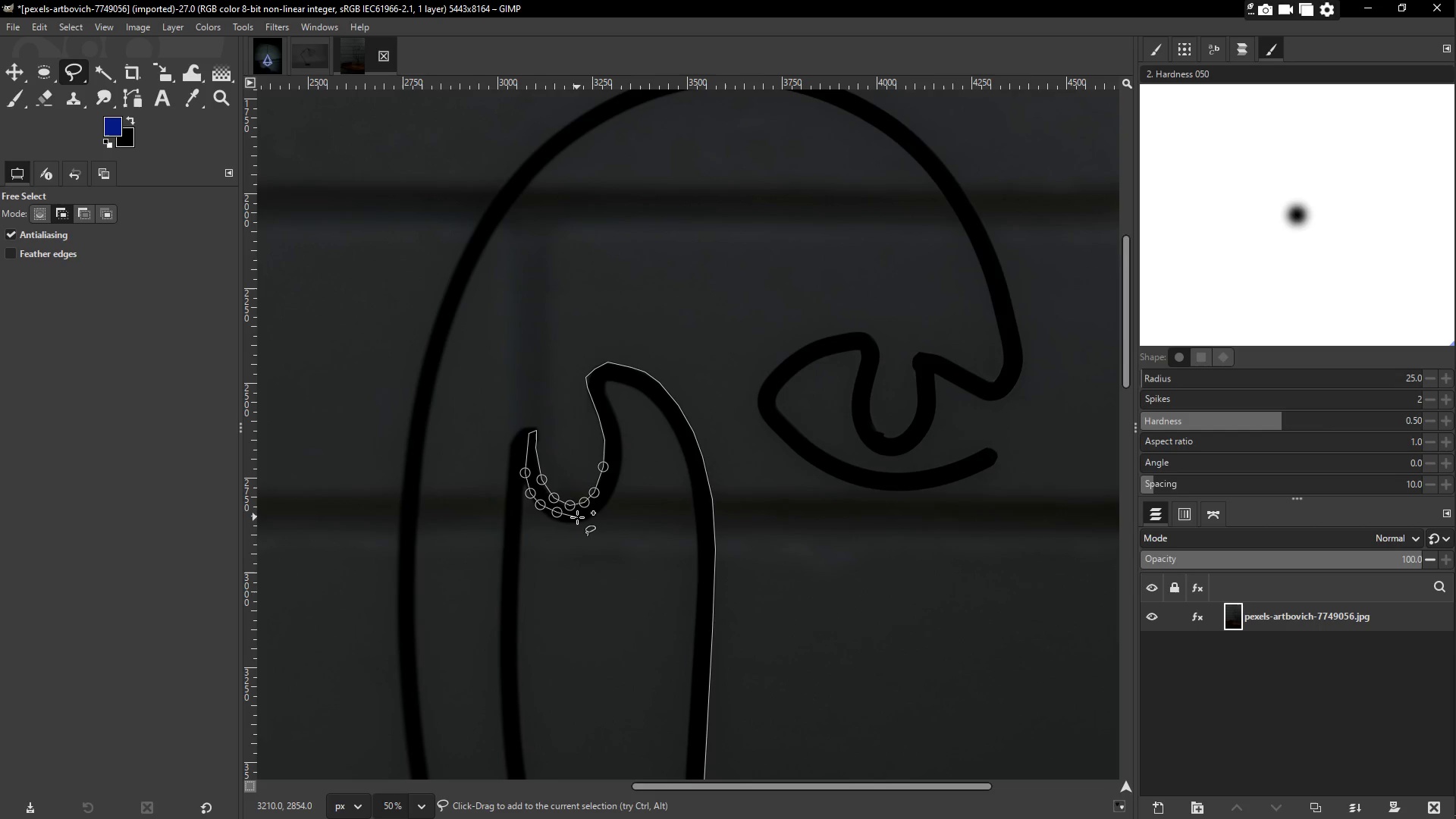 
triple_click([577, 517])
 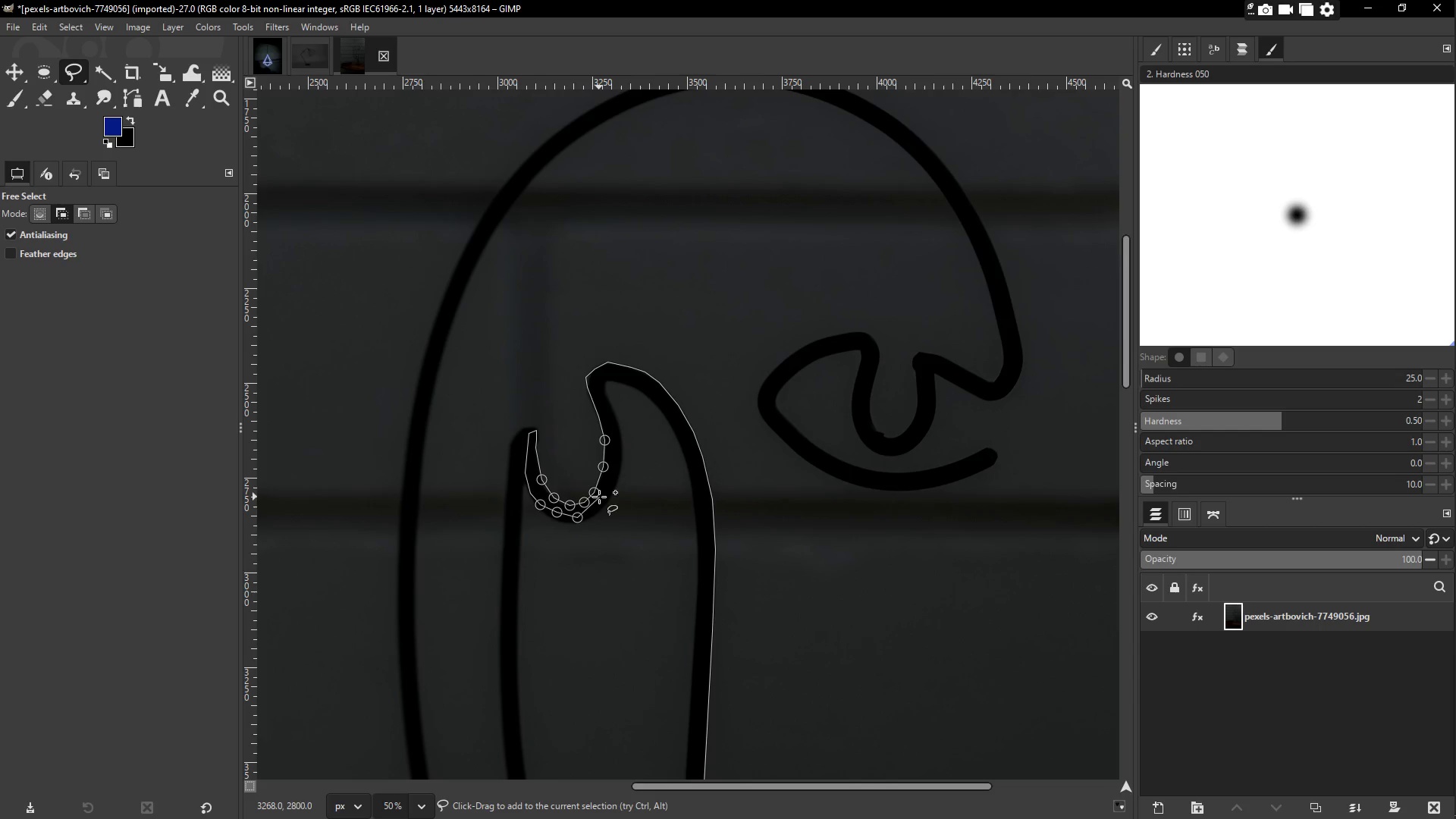 
left_click([599, 496])
 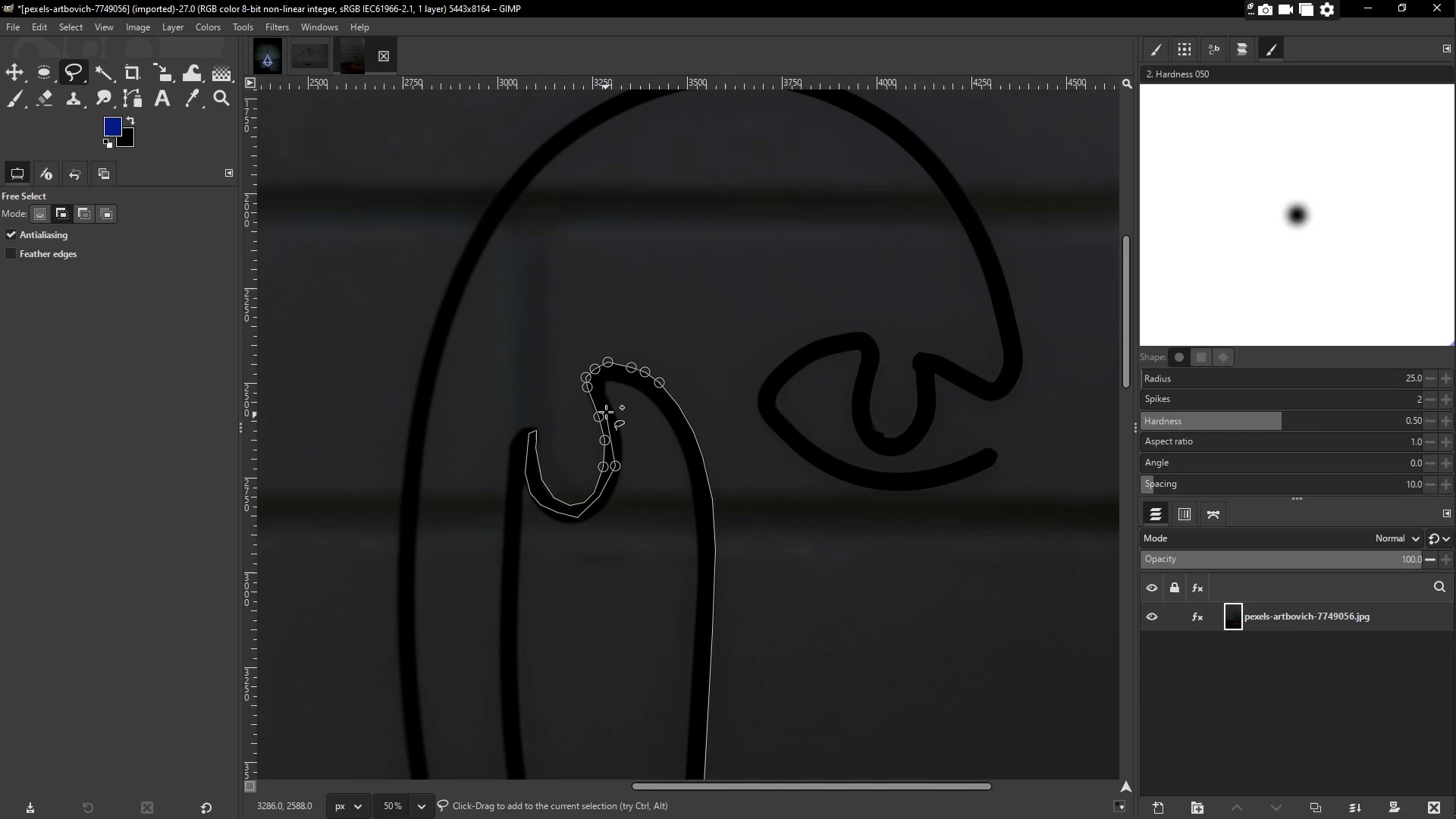 
double_click([595, 386])
 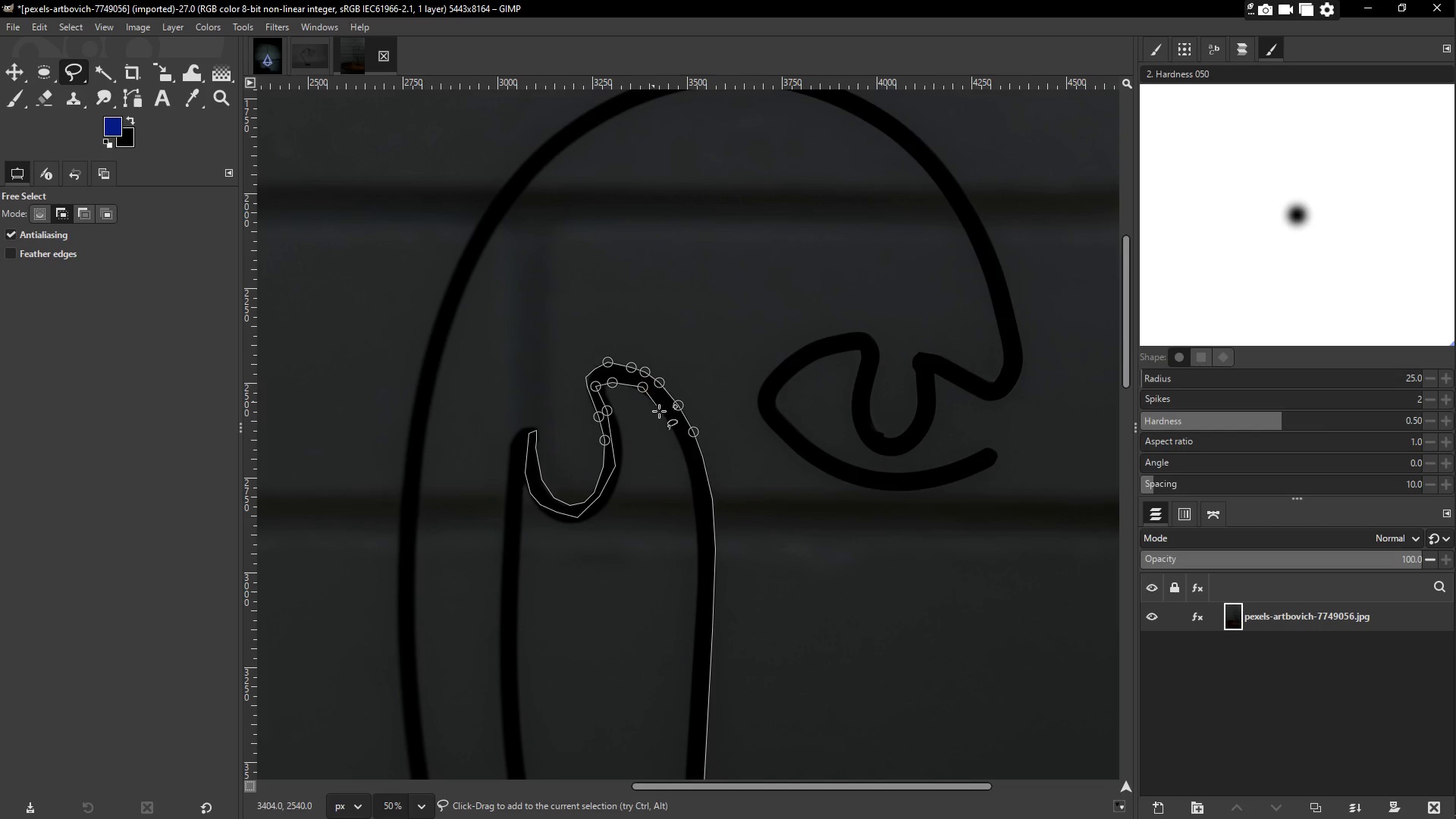 
left_click([672, 417])
 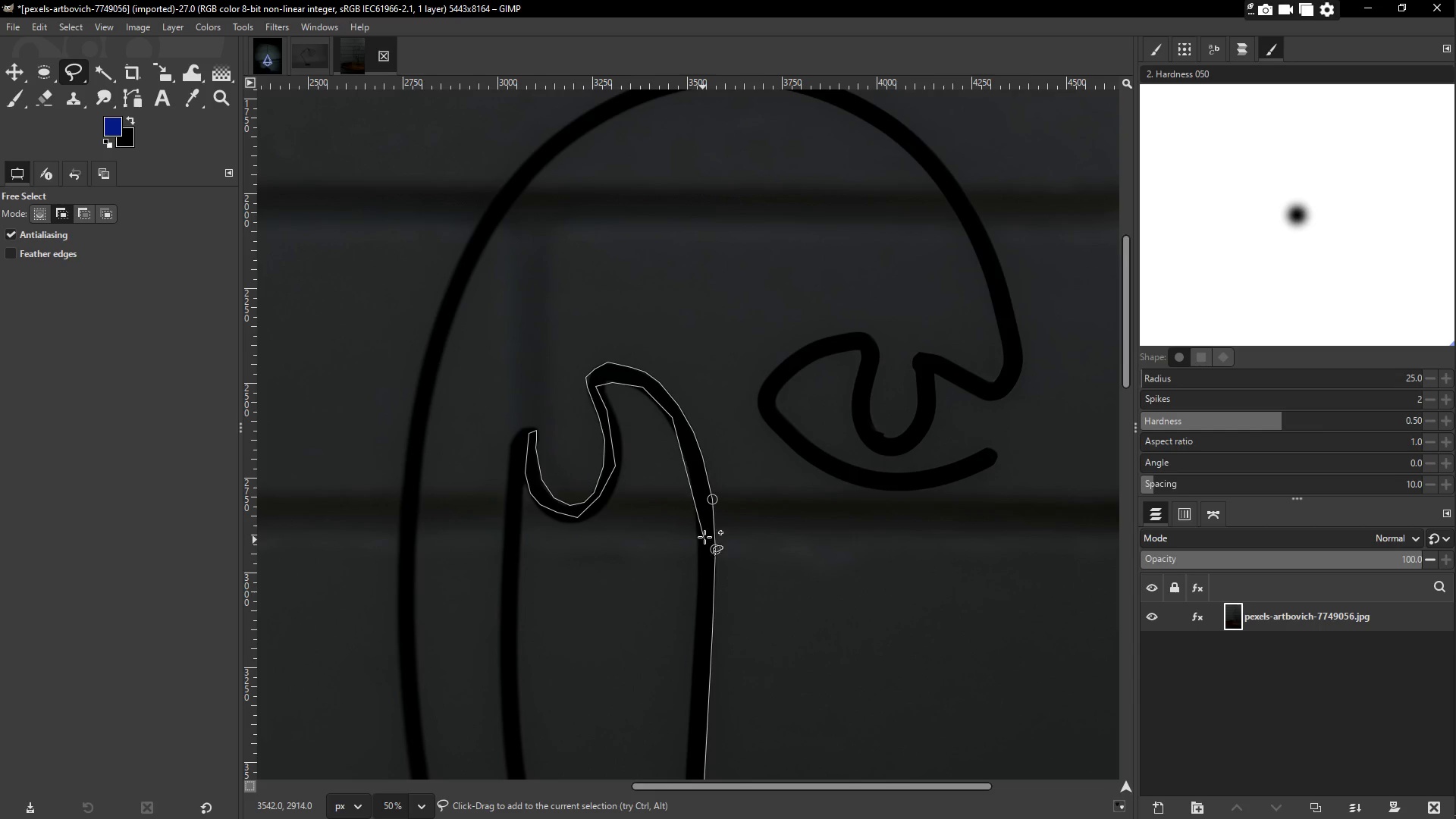 
left_click([707, 531])
 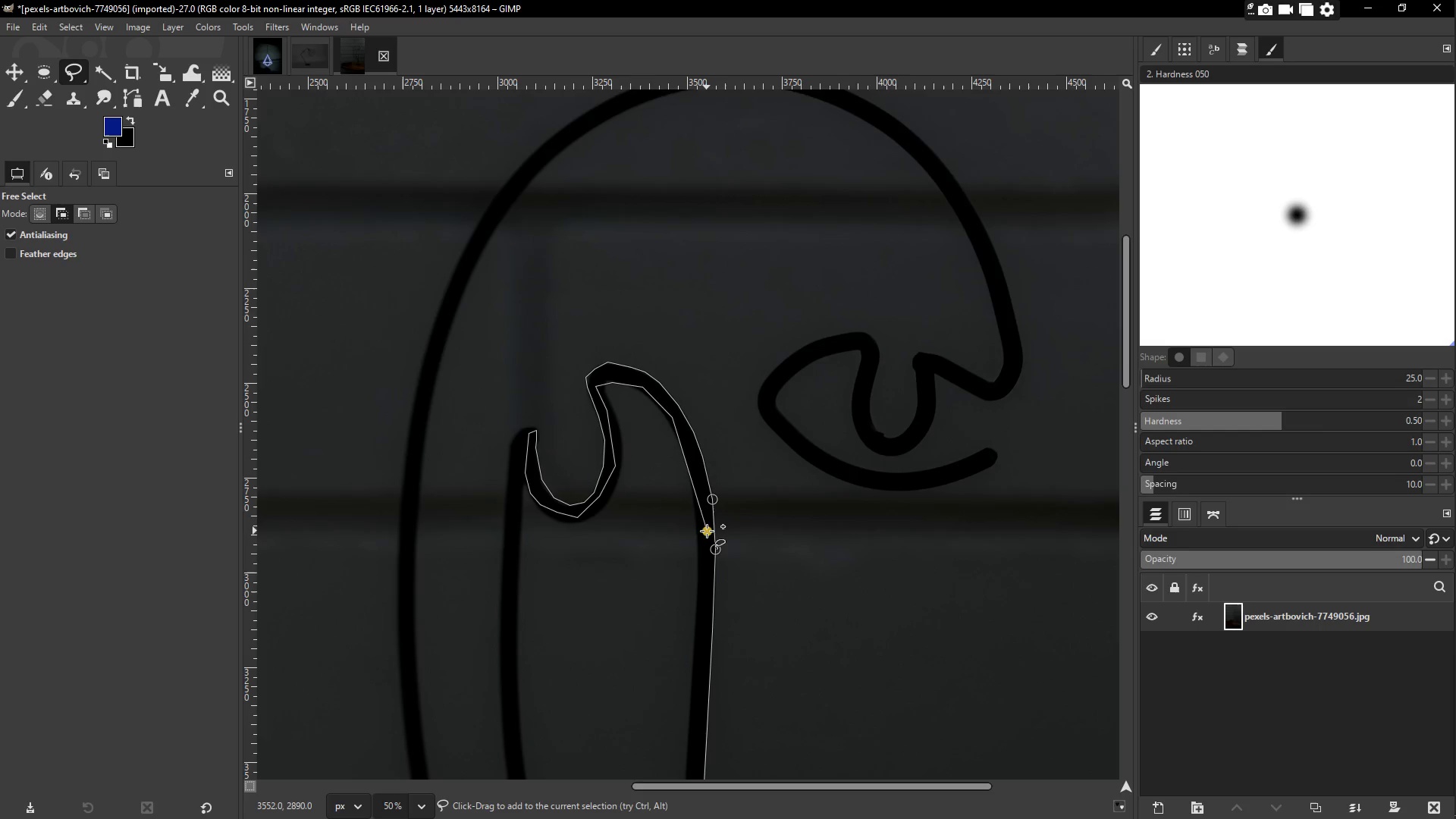 
hold_key(key=Space, duration=0.41)
 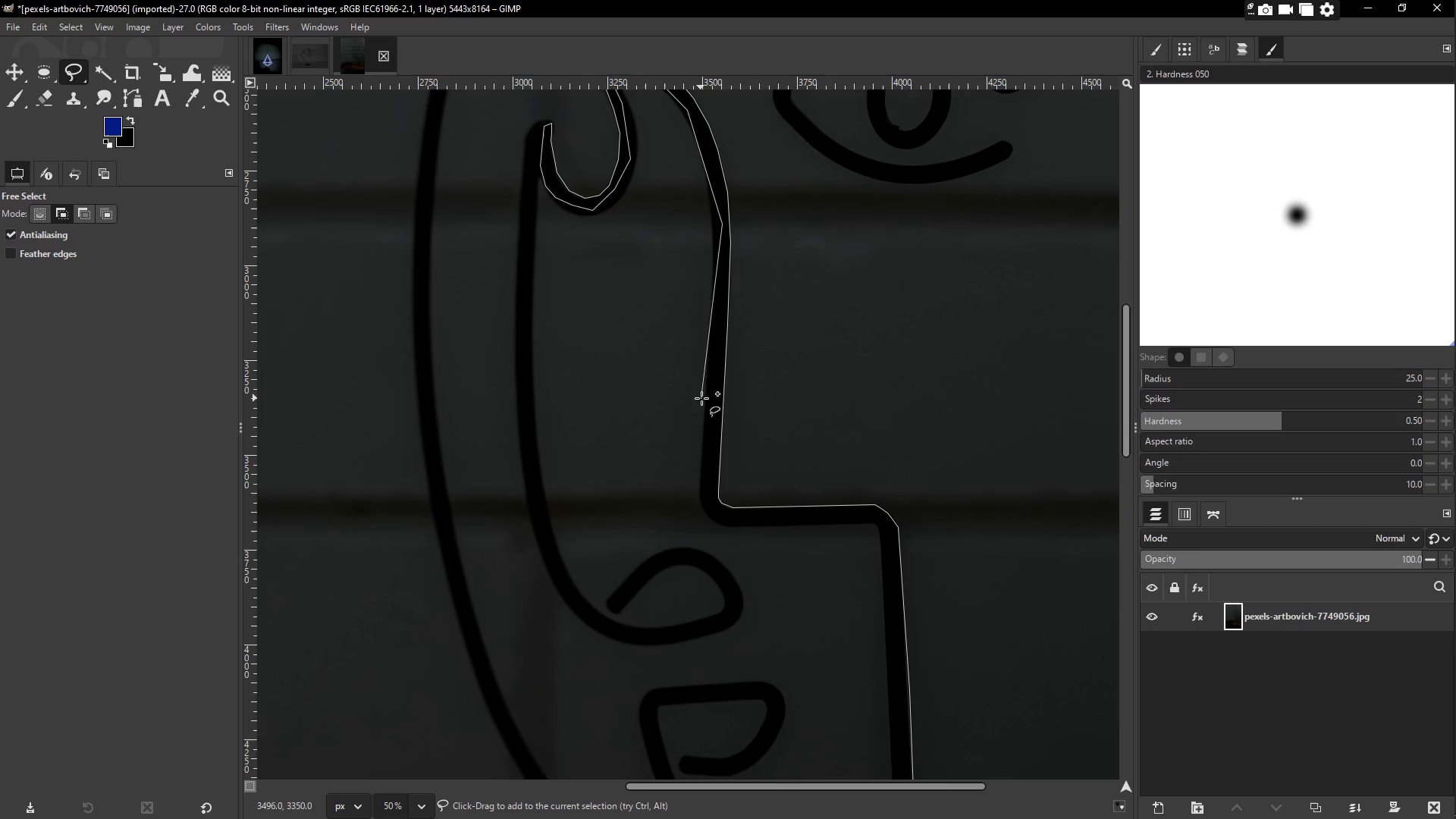 
left_click([706, 398])
 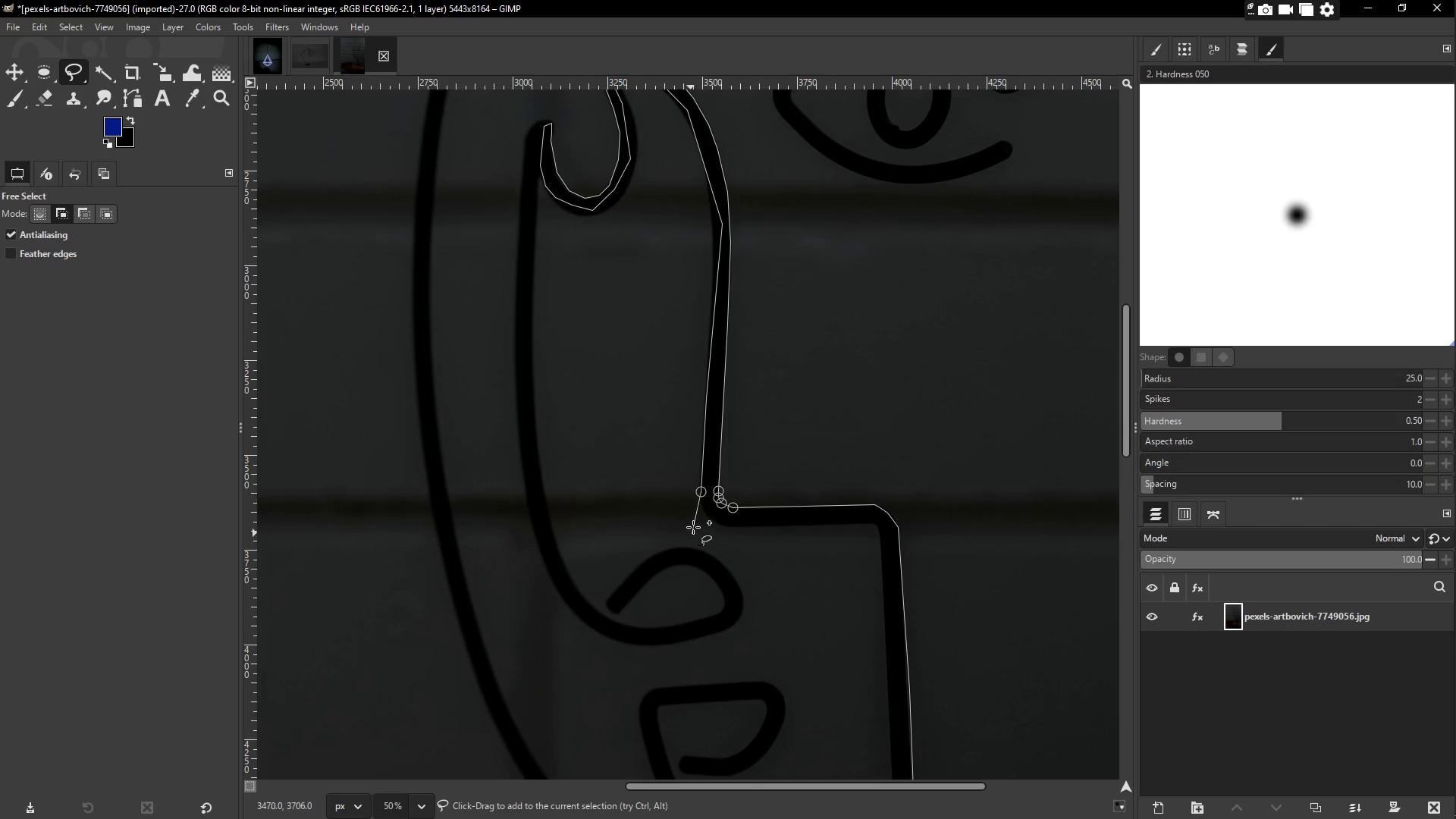 
left_click([701, 508])
 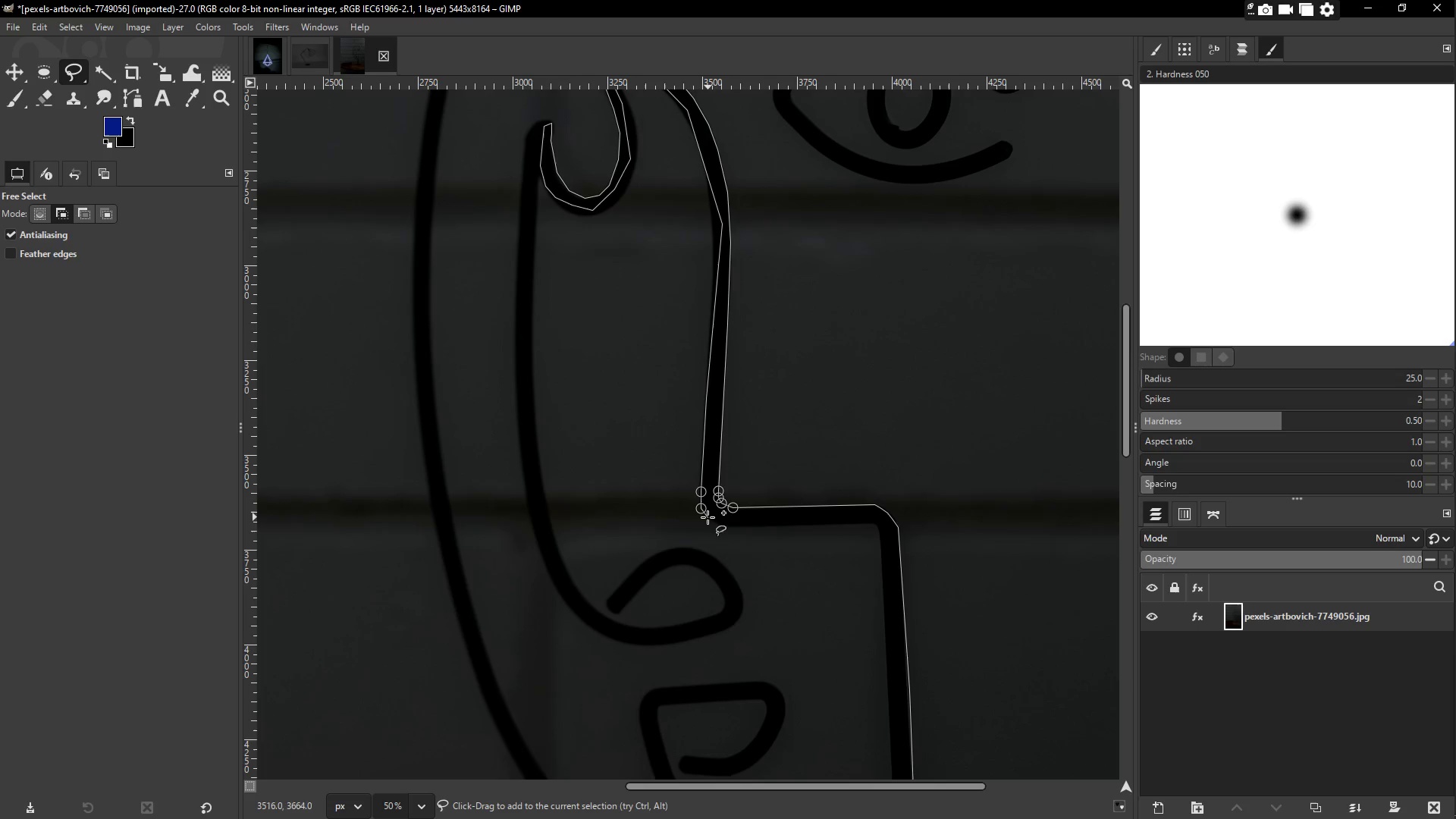 
left_click([706, 516])
 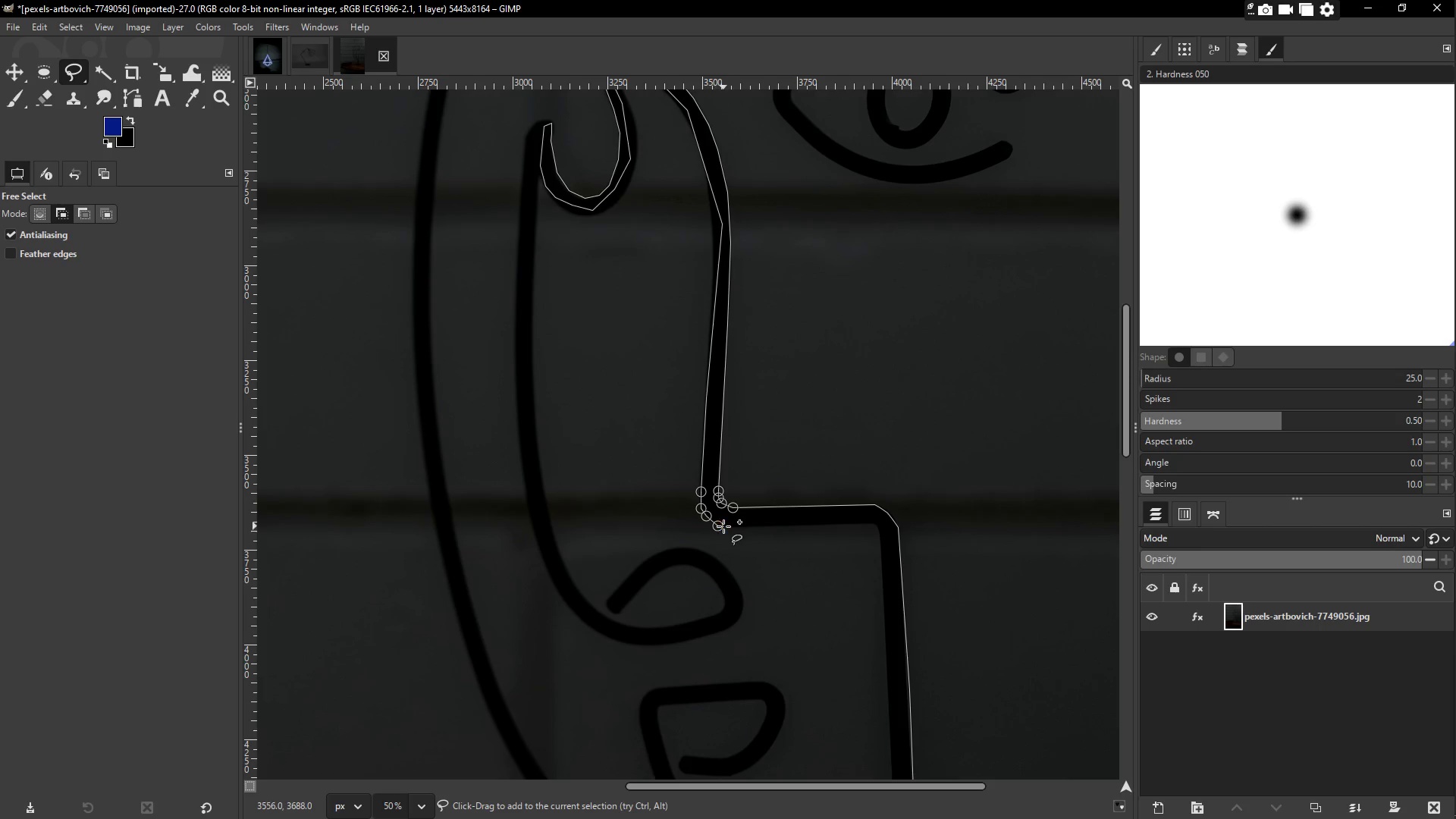 
double_click([725, 526])
 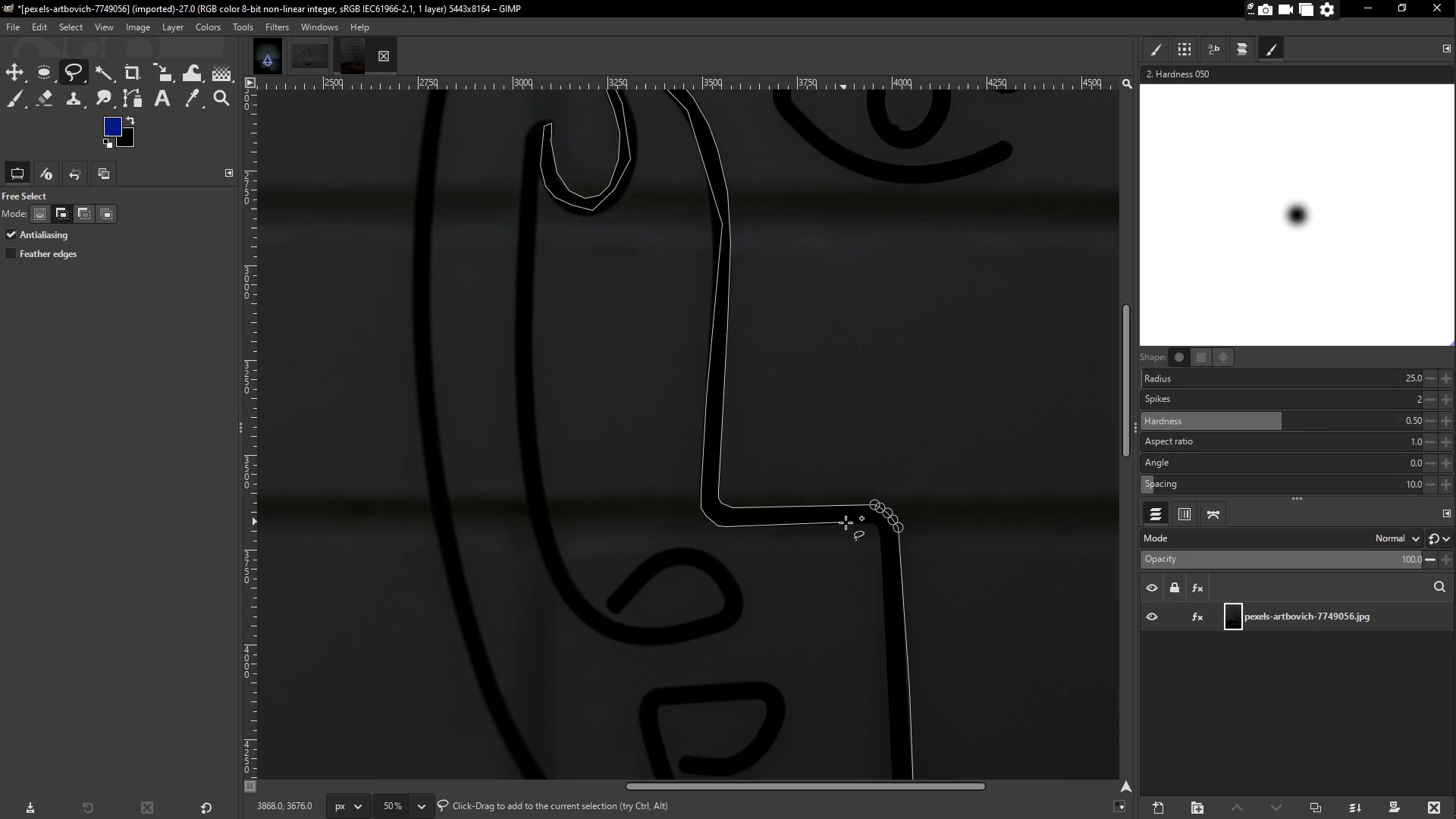 
left_click([849, 522])
 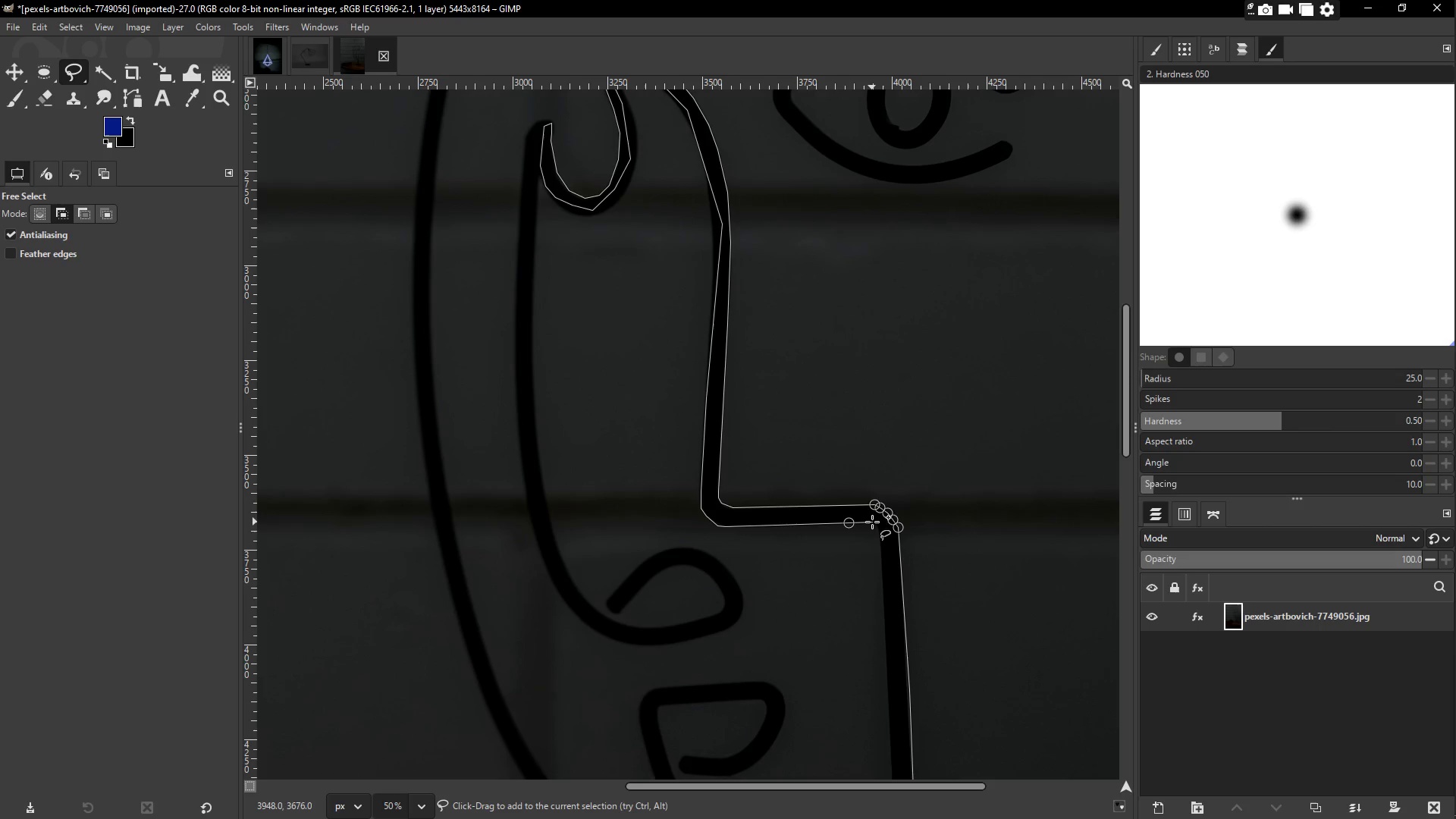 
left_click([872, 522])
 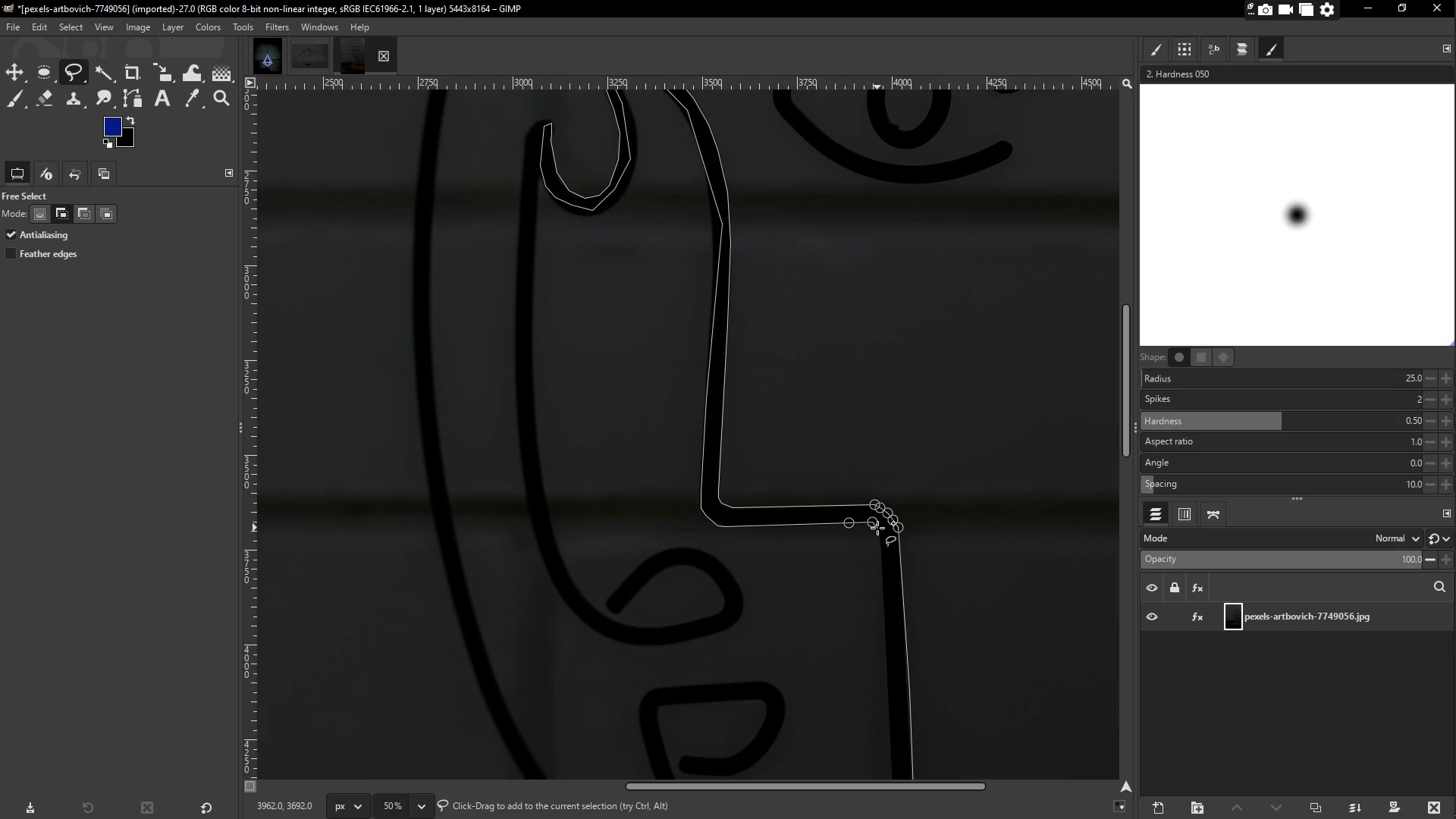 
left_click([877, 528])
 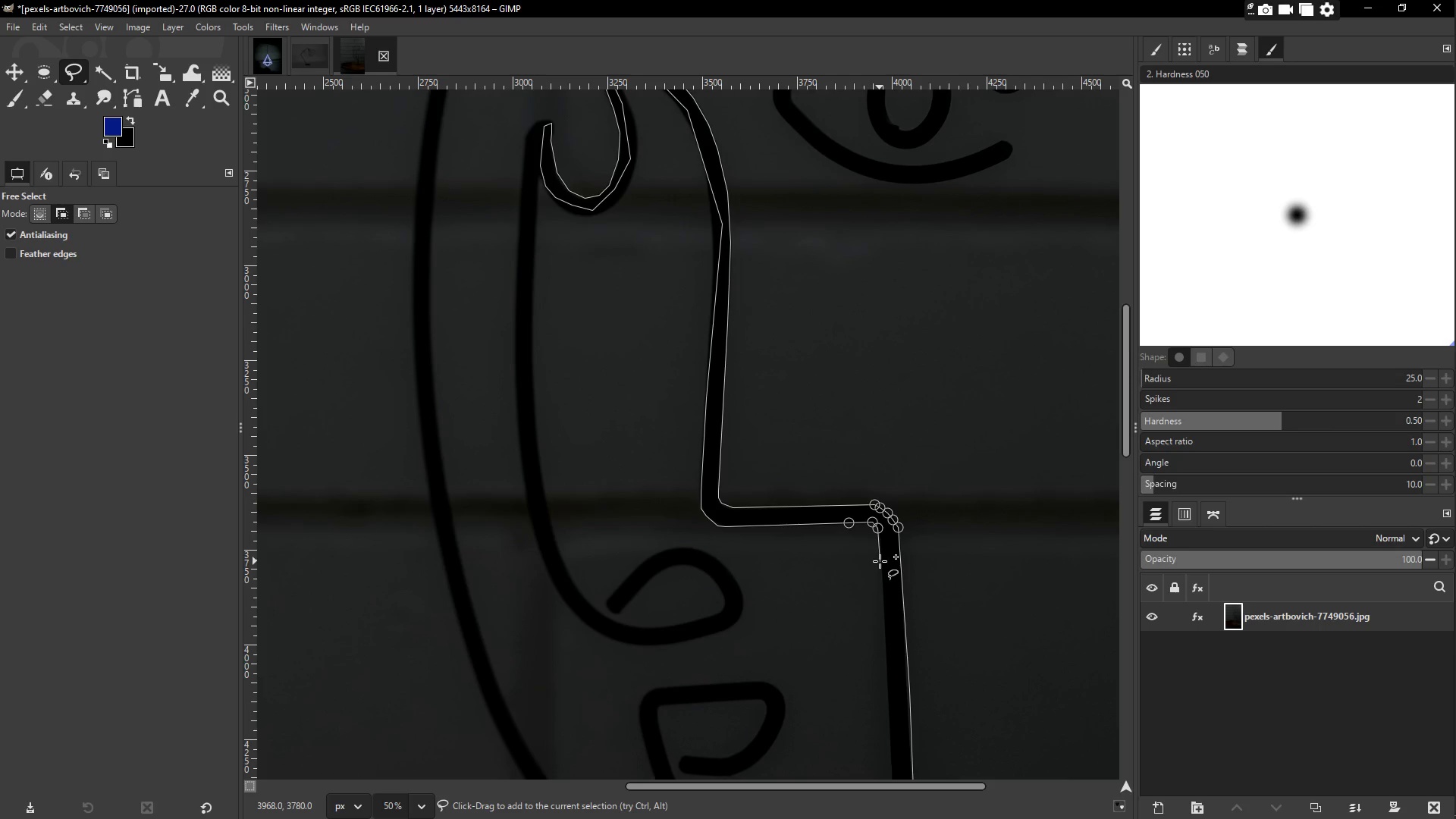 
left_click([880, 561])
 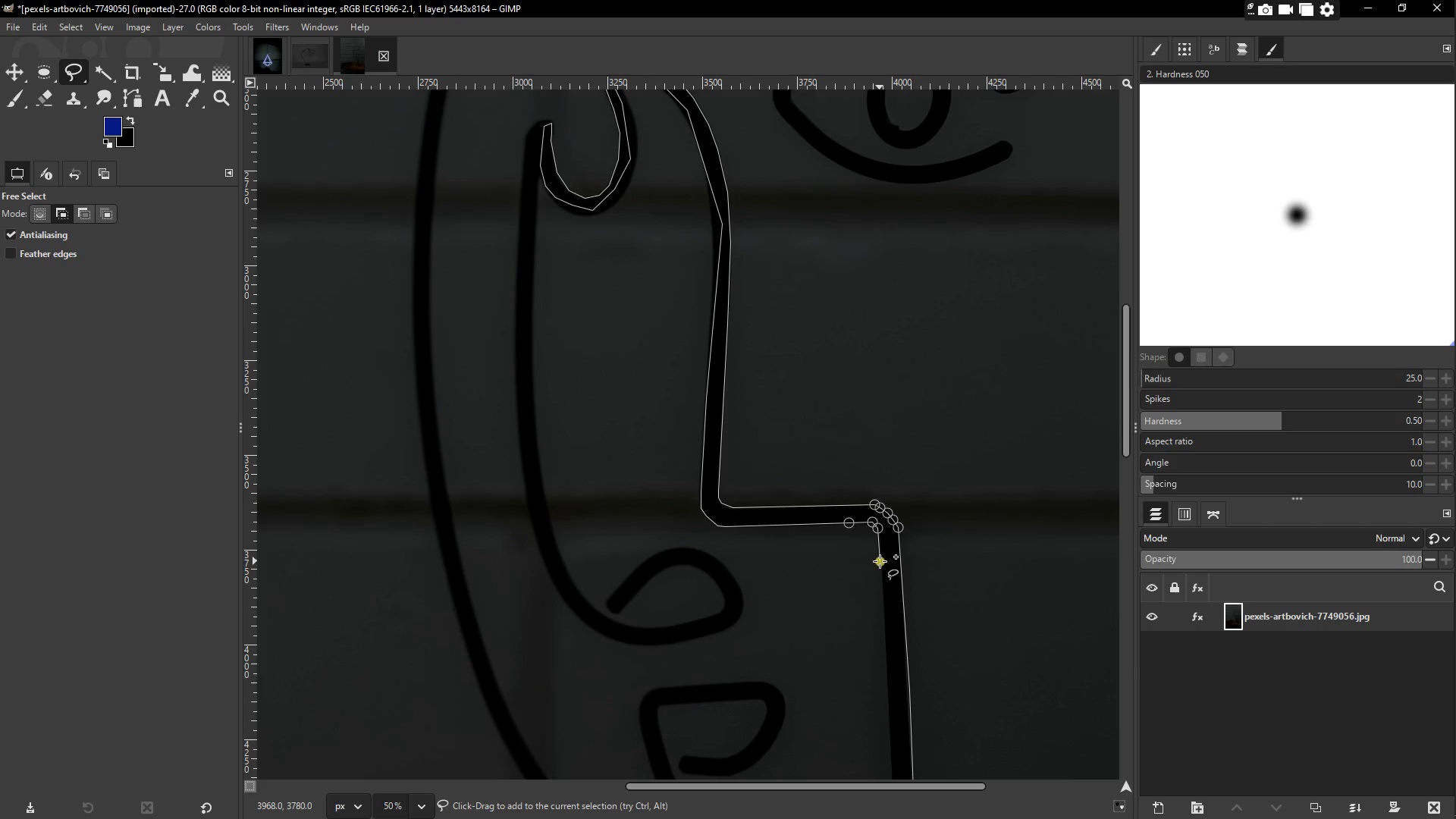 
hold_key(key=Space, duration=0.38)
 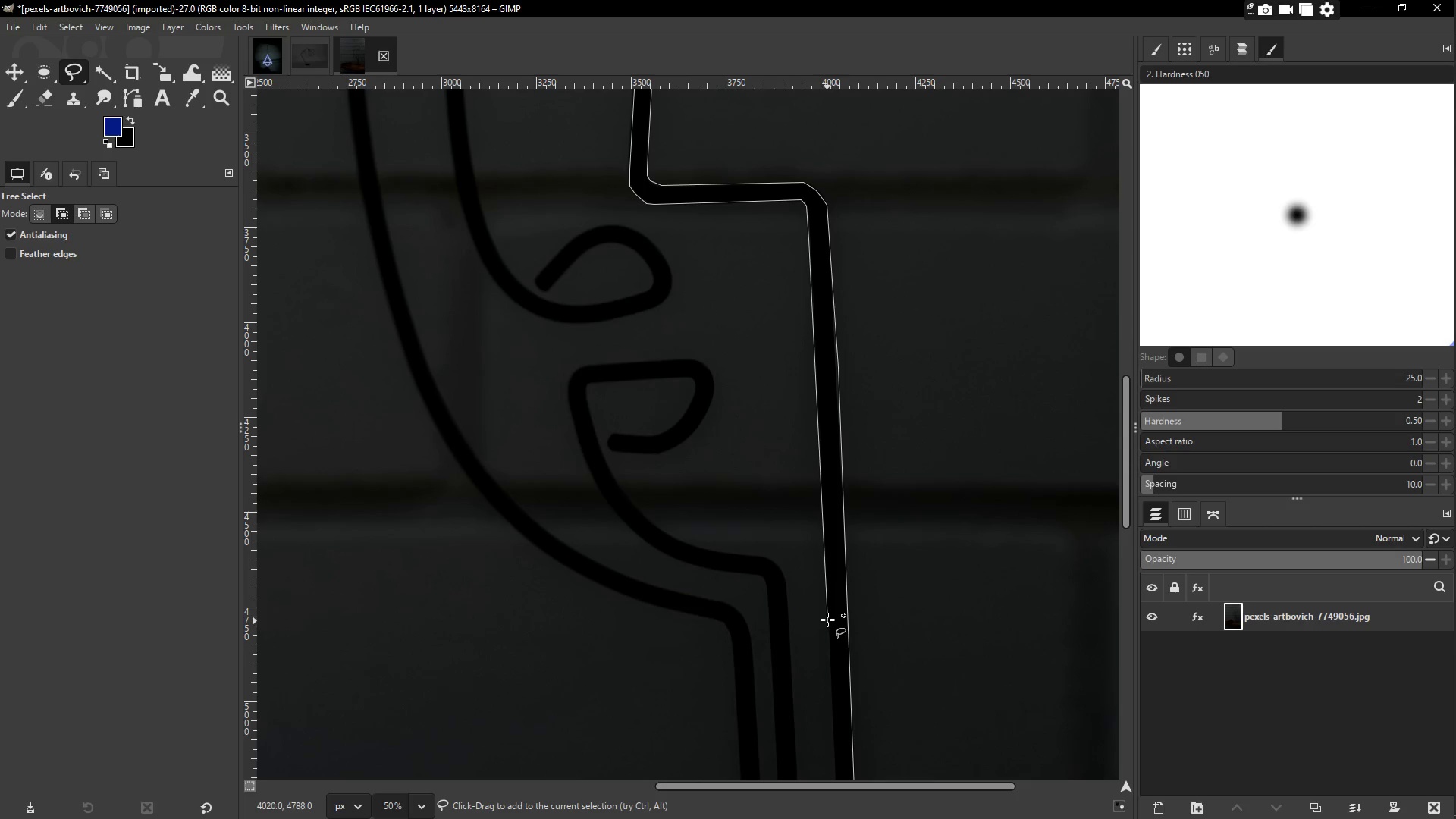 
left_click([827, 620])
 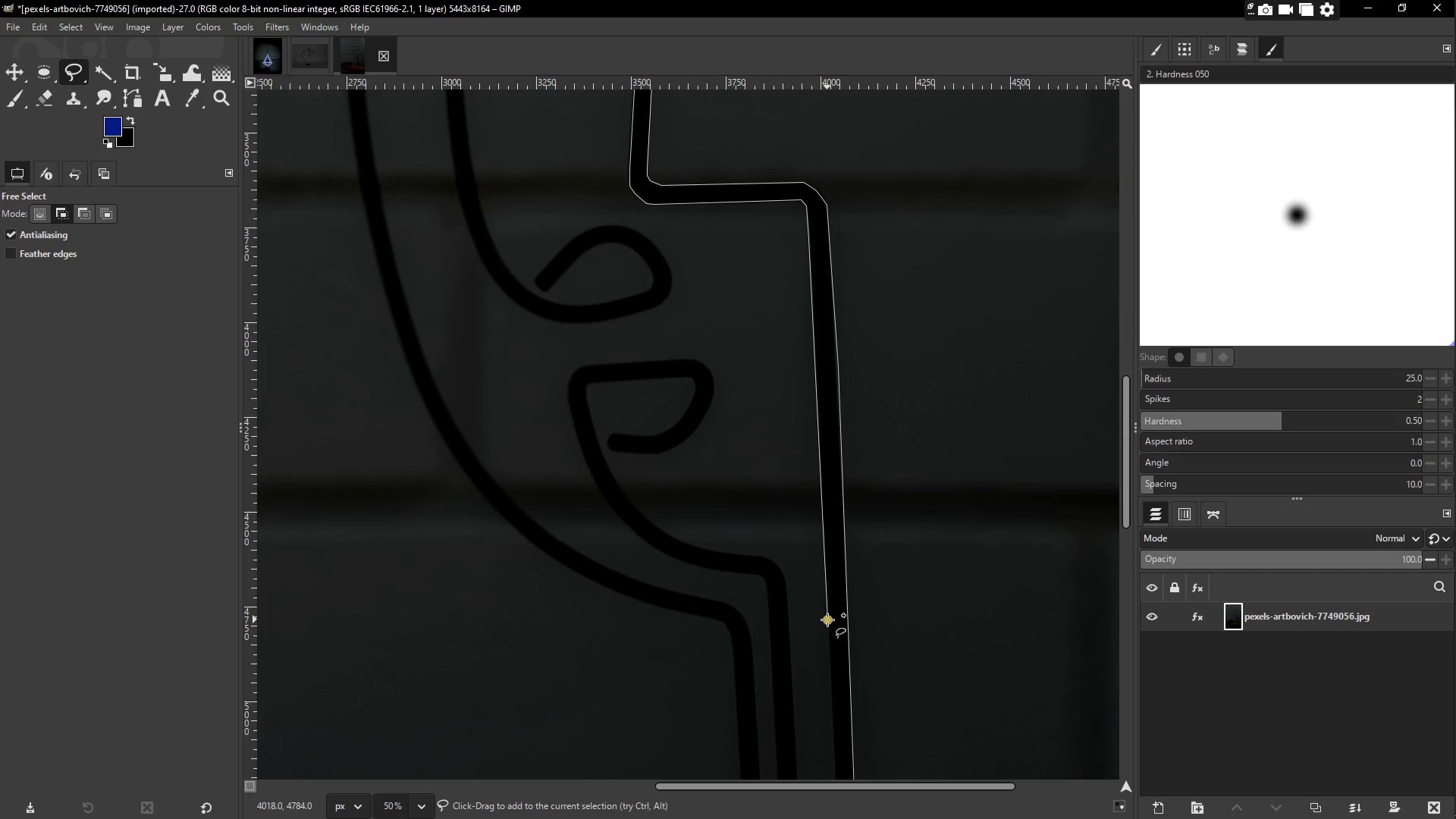 
hold_key(key=Space, duration=0.38)
 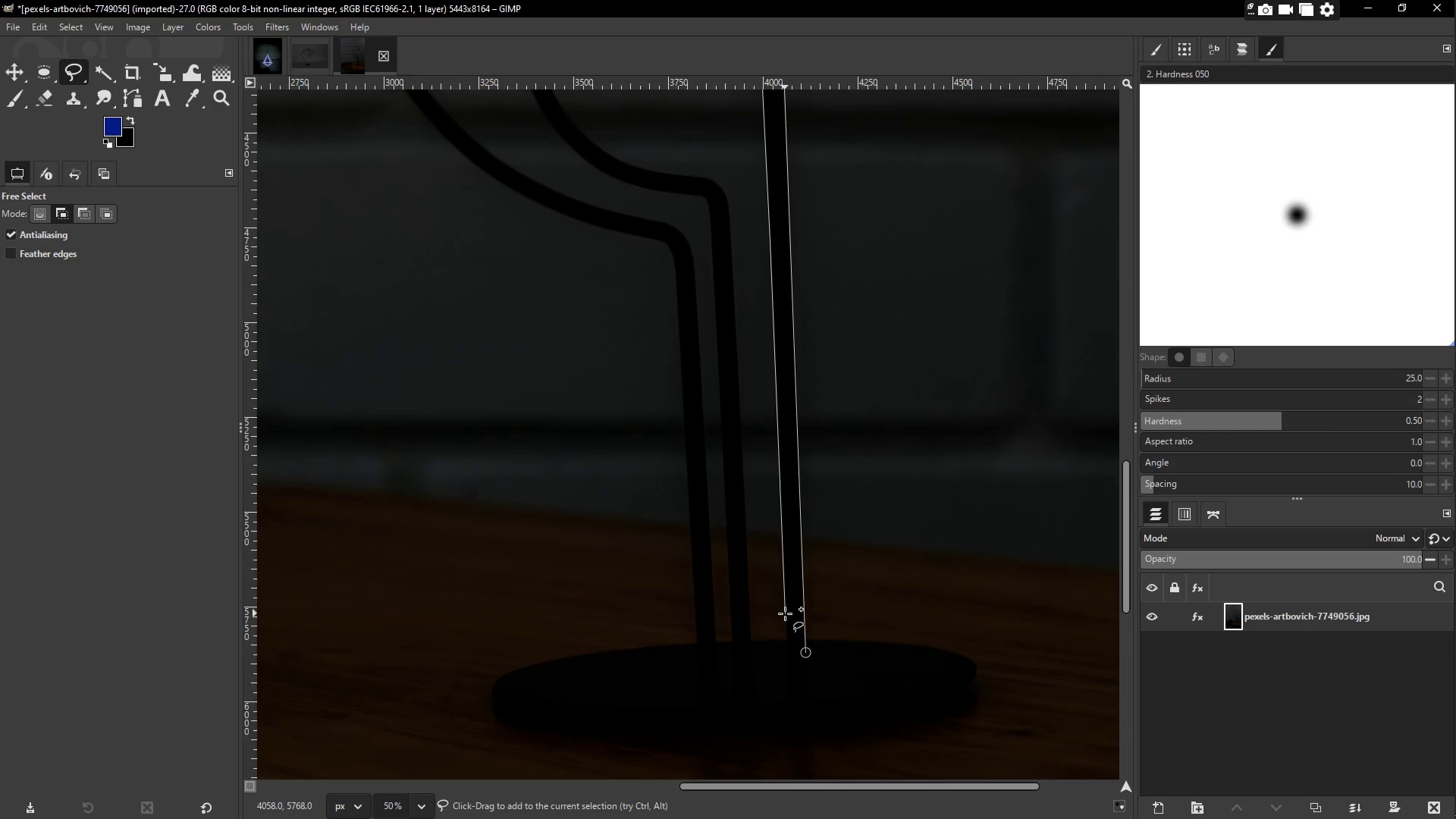 
left_click([785, 613])
 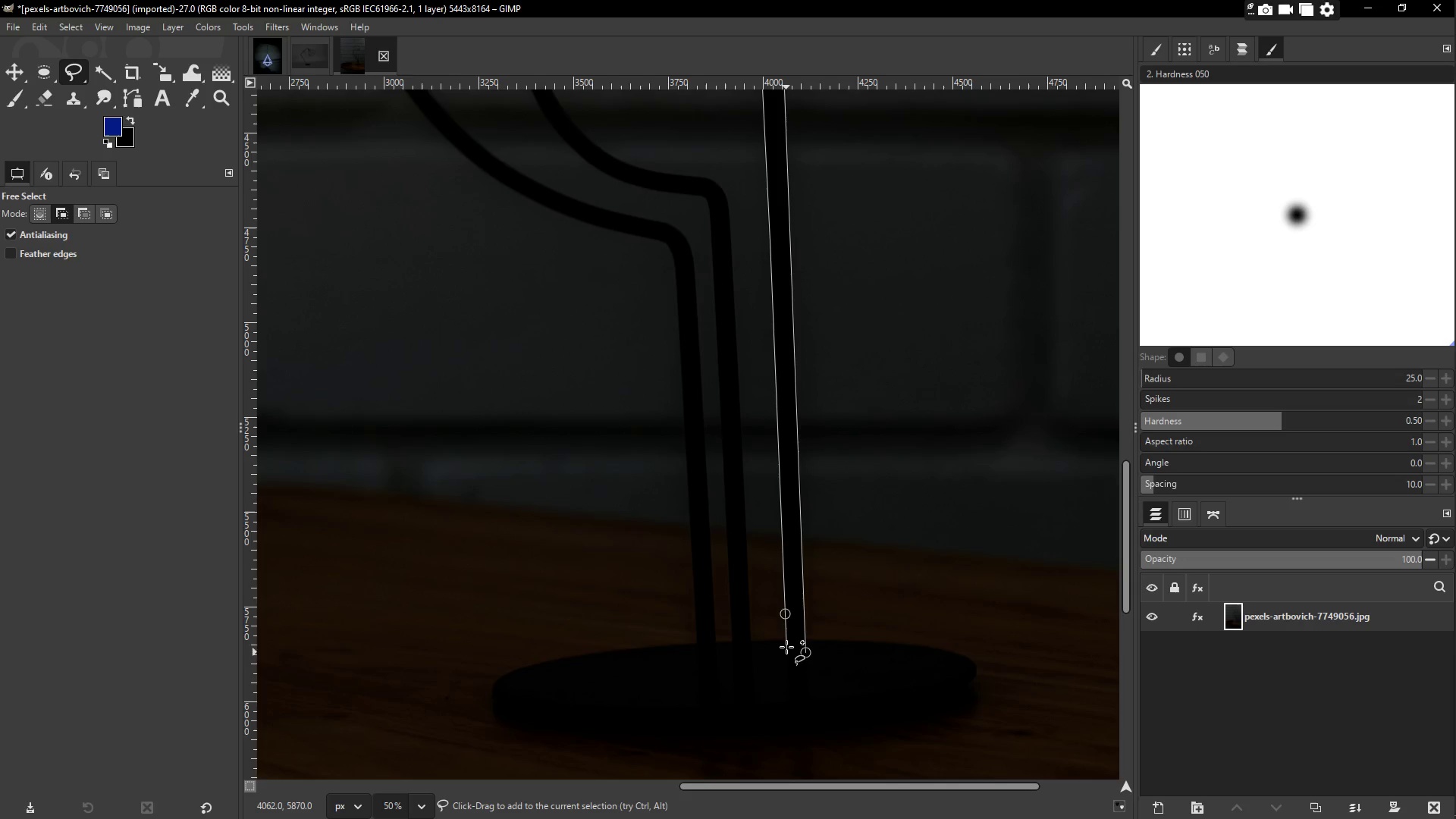 
left_click([786, 645])
 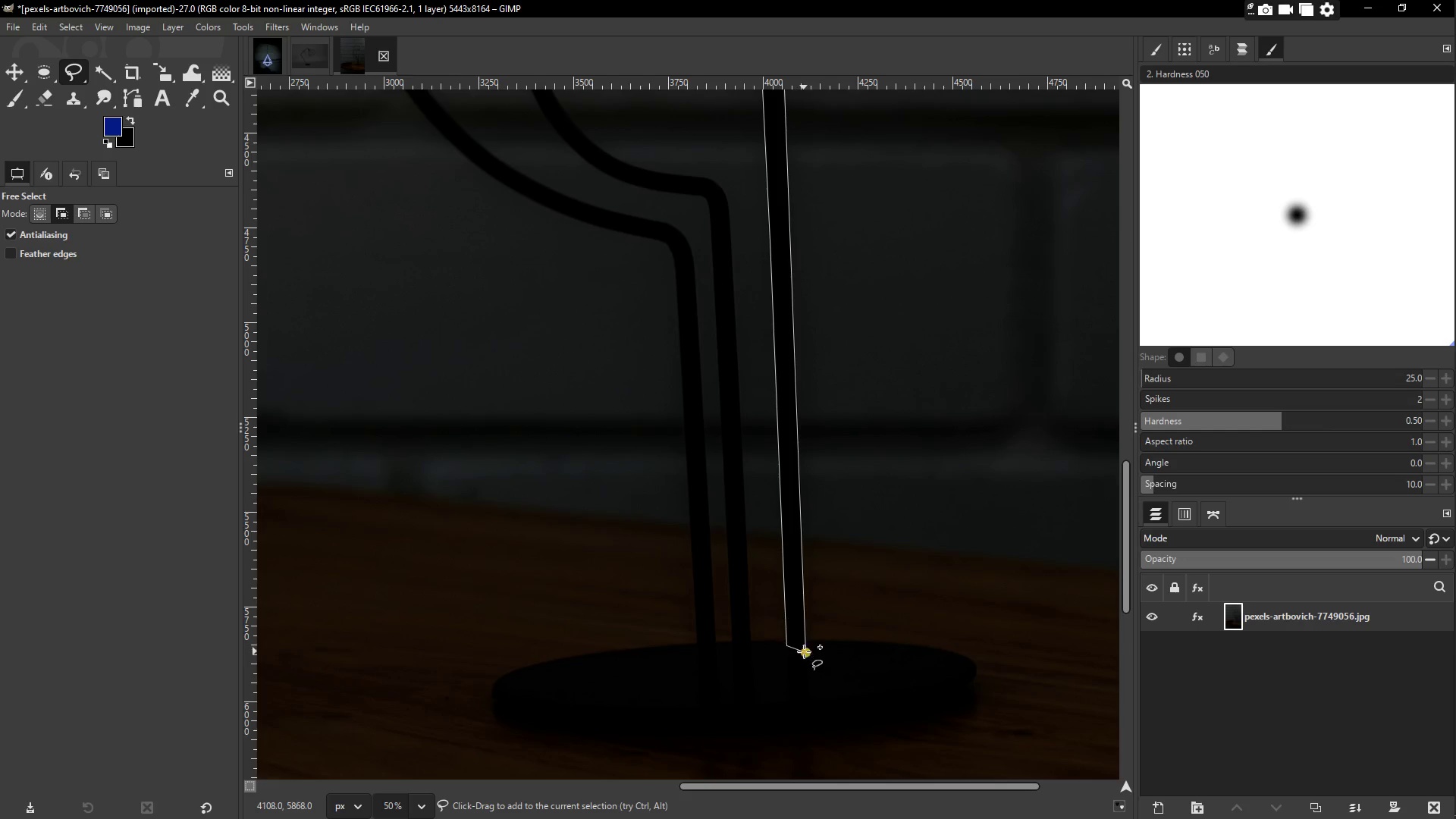 
left_click([805, 651])
 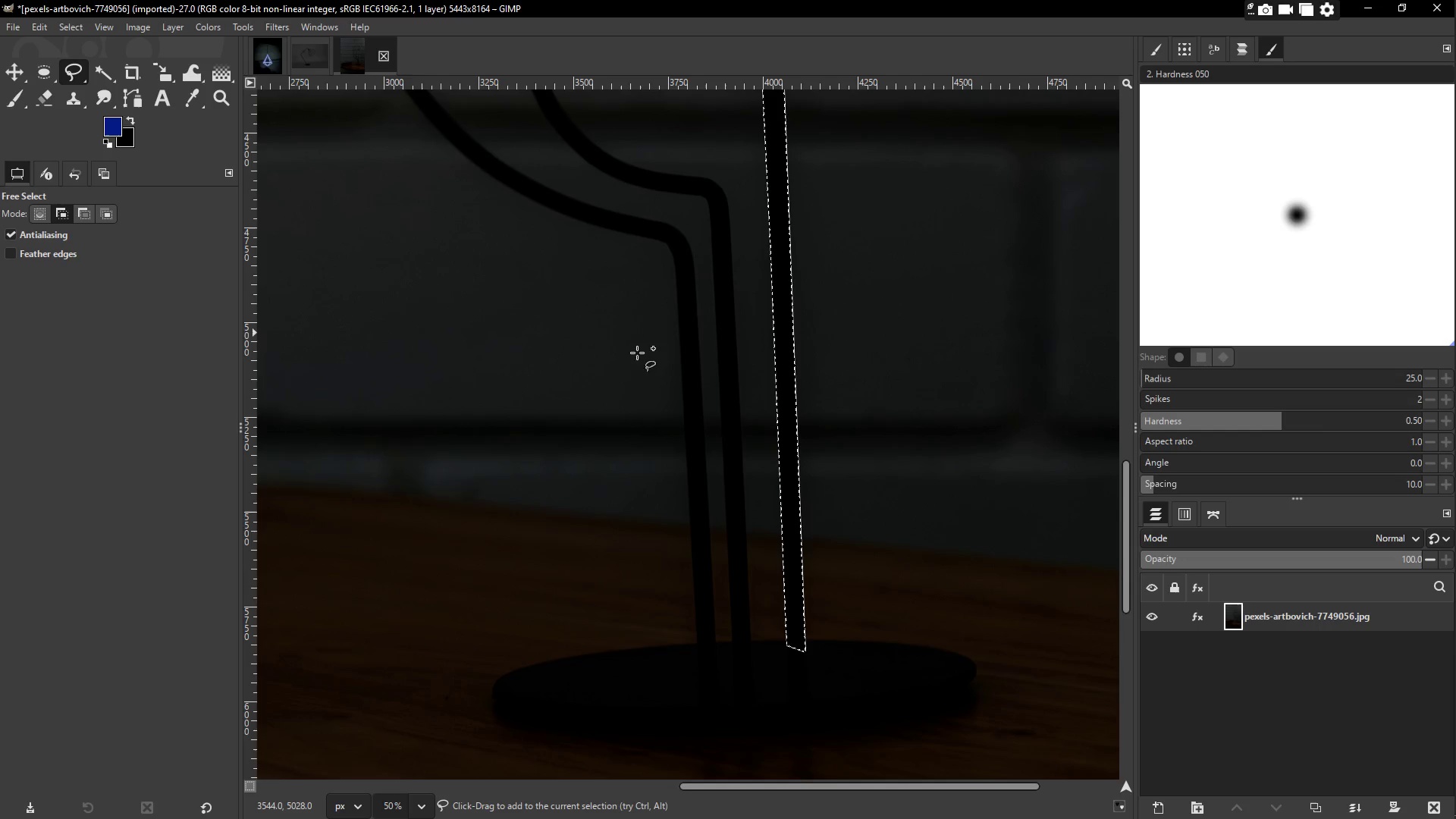 
type(bp)
 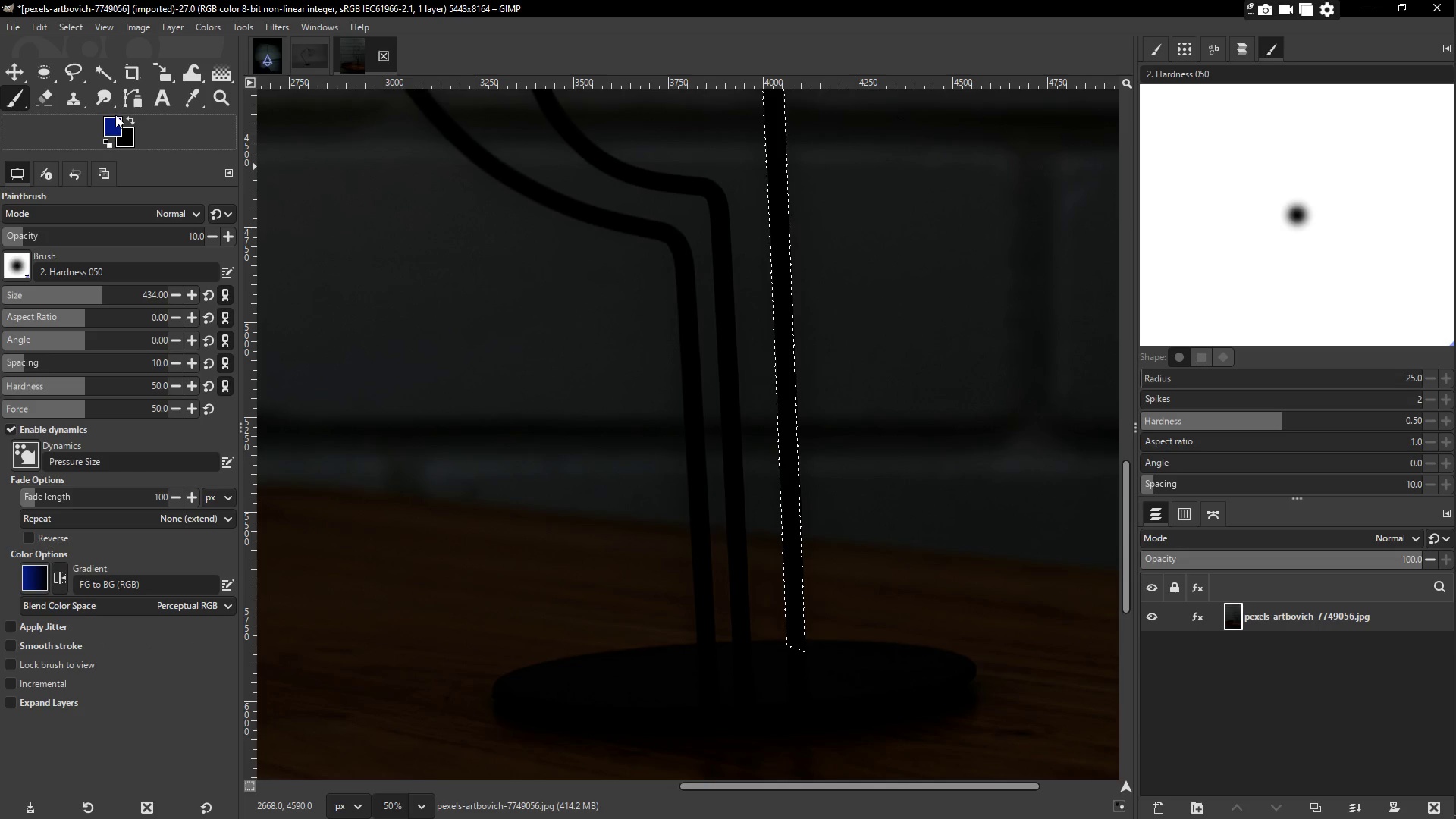 
double_click([117, 126])
 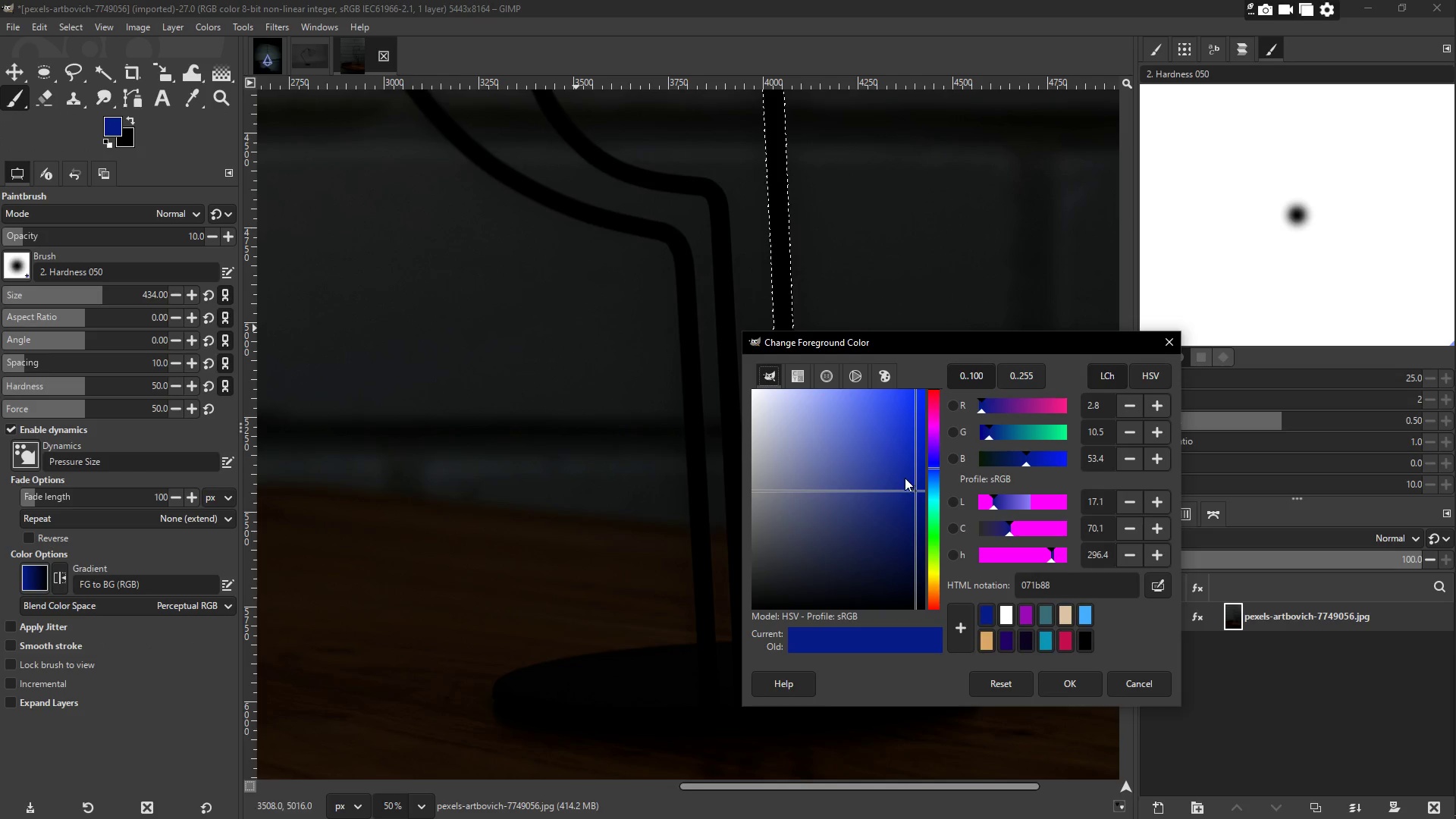 
left_click_drag(start_coordinate=[870, 464], to_coordinate=[664, 329])
 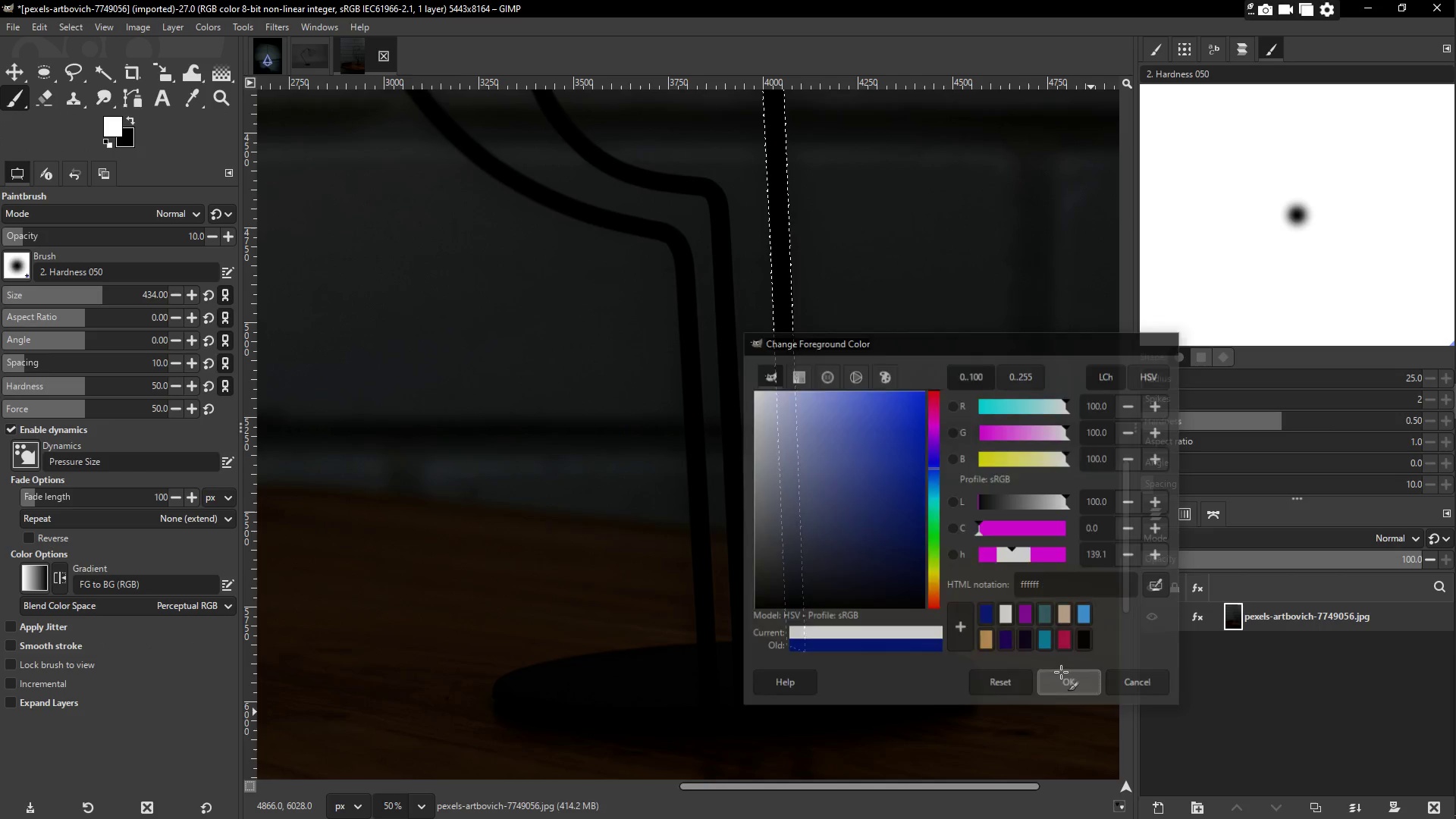 
left_click_drag(start_coordinate=[810, 472], to_coordinate=[792, 510])
 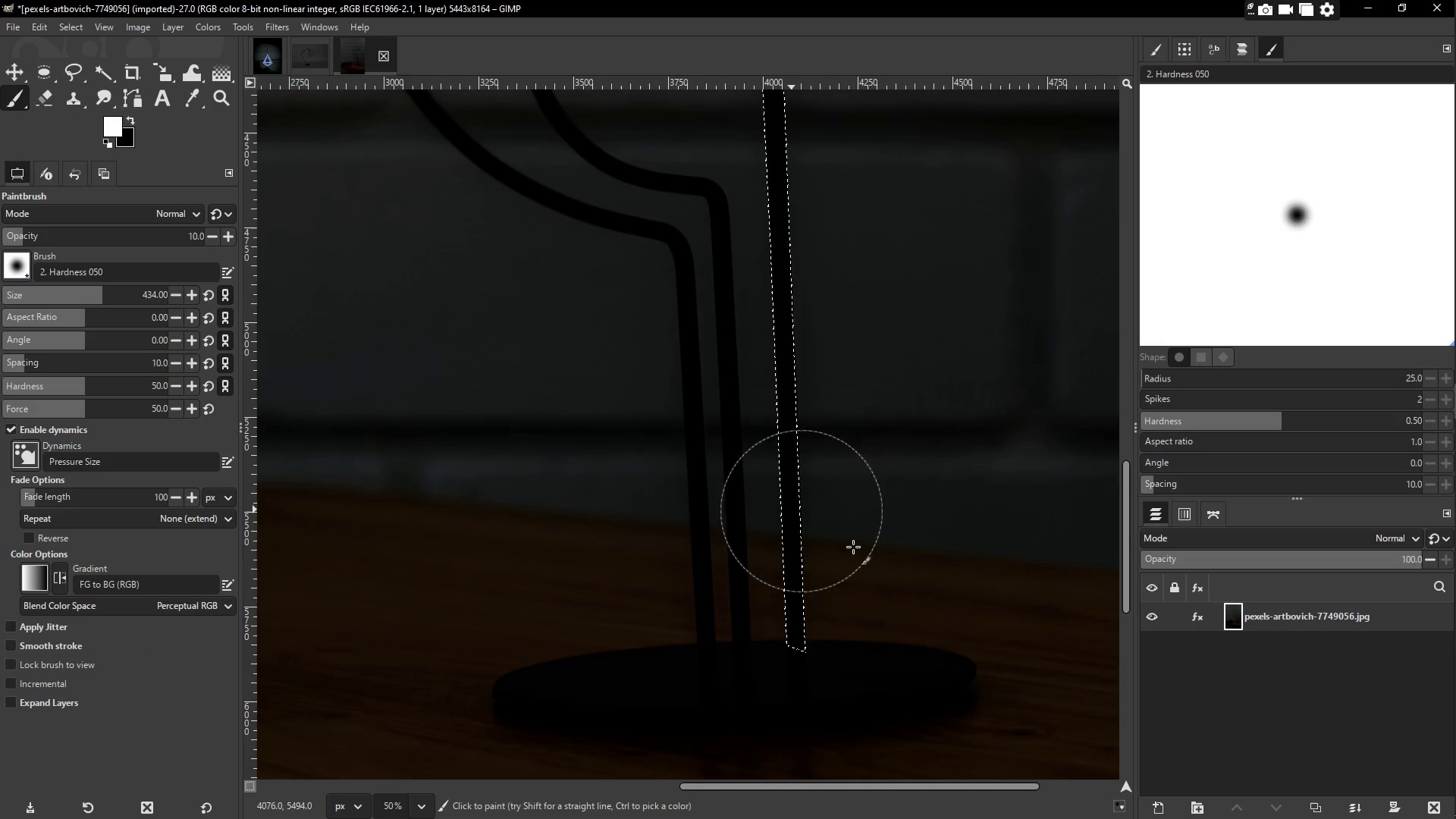 
key(Control+Z)
 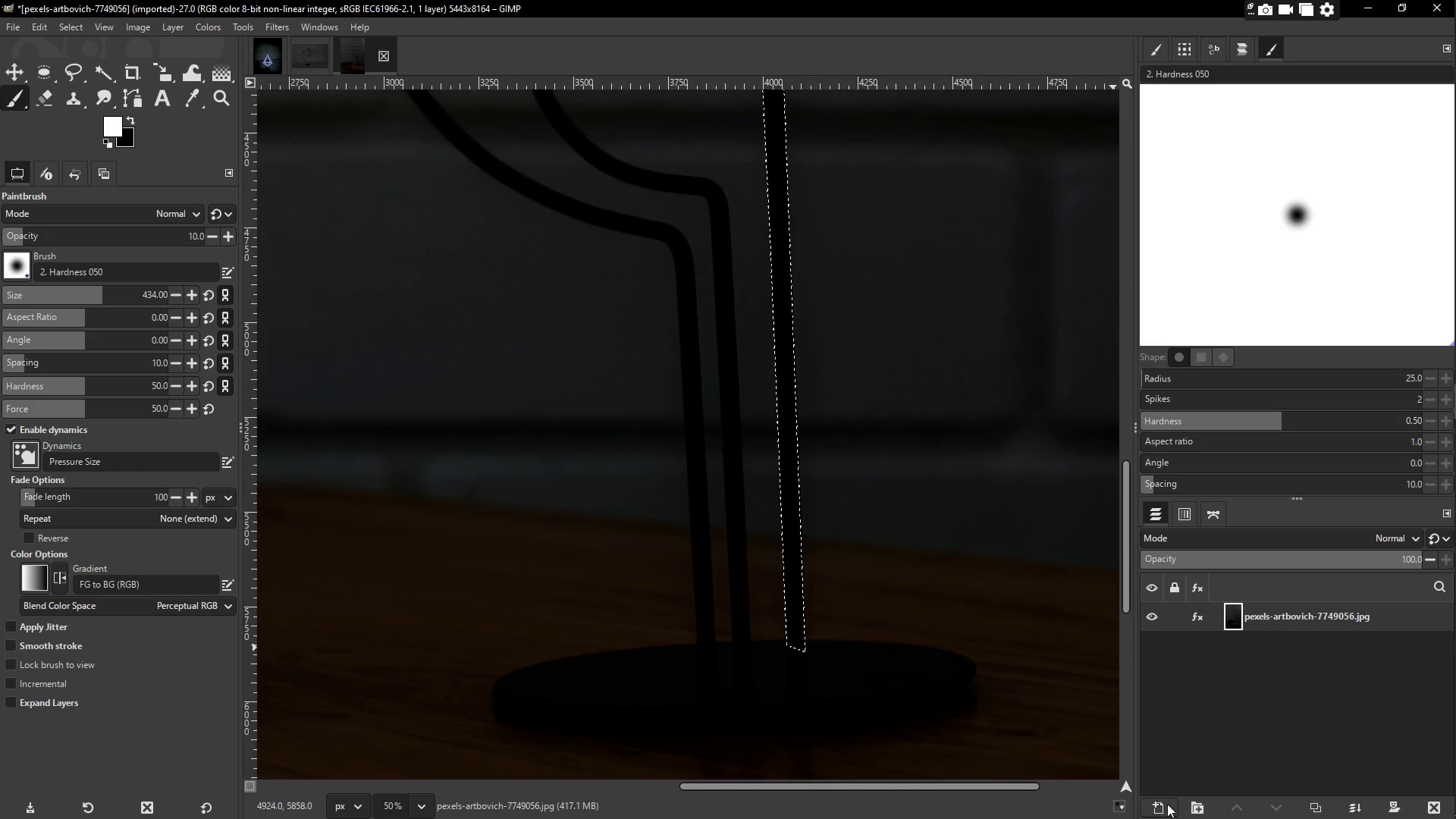 
left_click([1161, 806])
 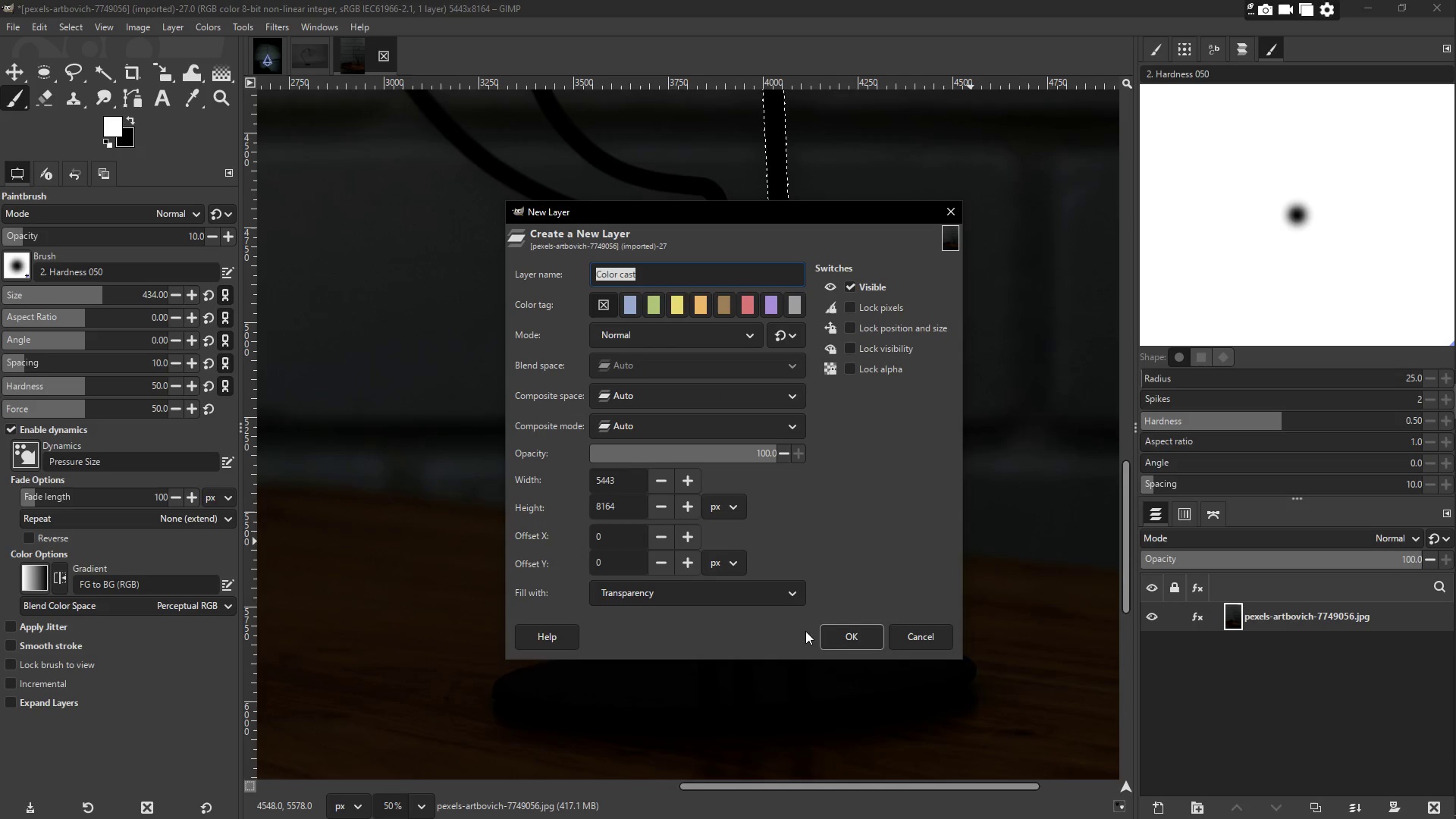 
left_click([842, 639])
 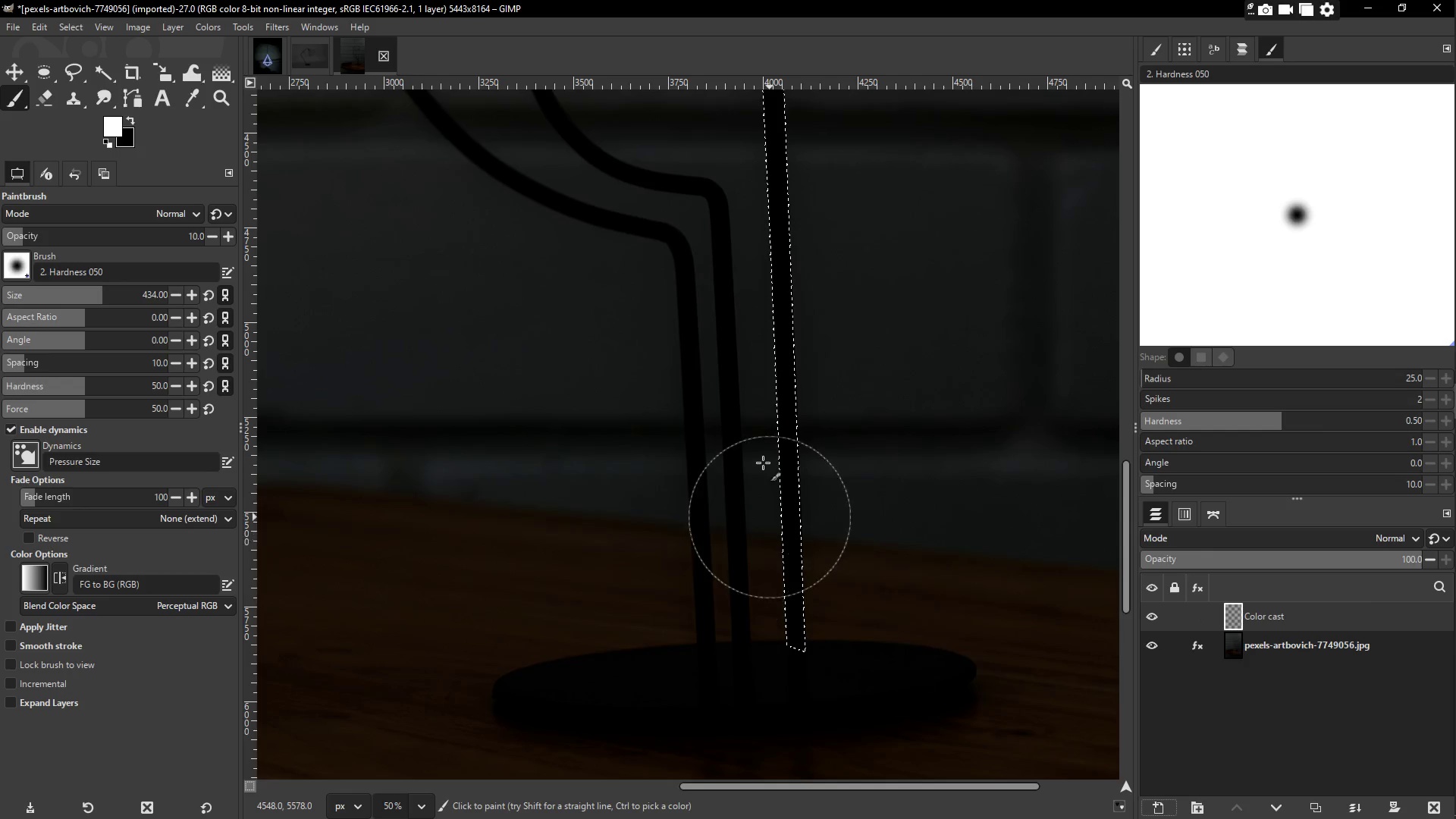 
left_click_drag(start_coordinate=[759, 402], to_coordinate=[745, 303])
 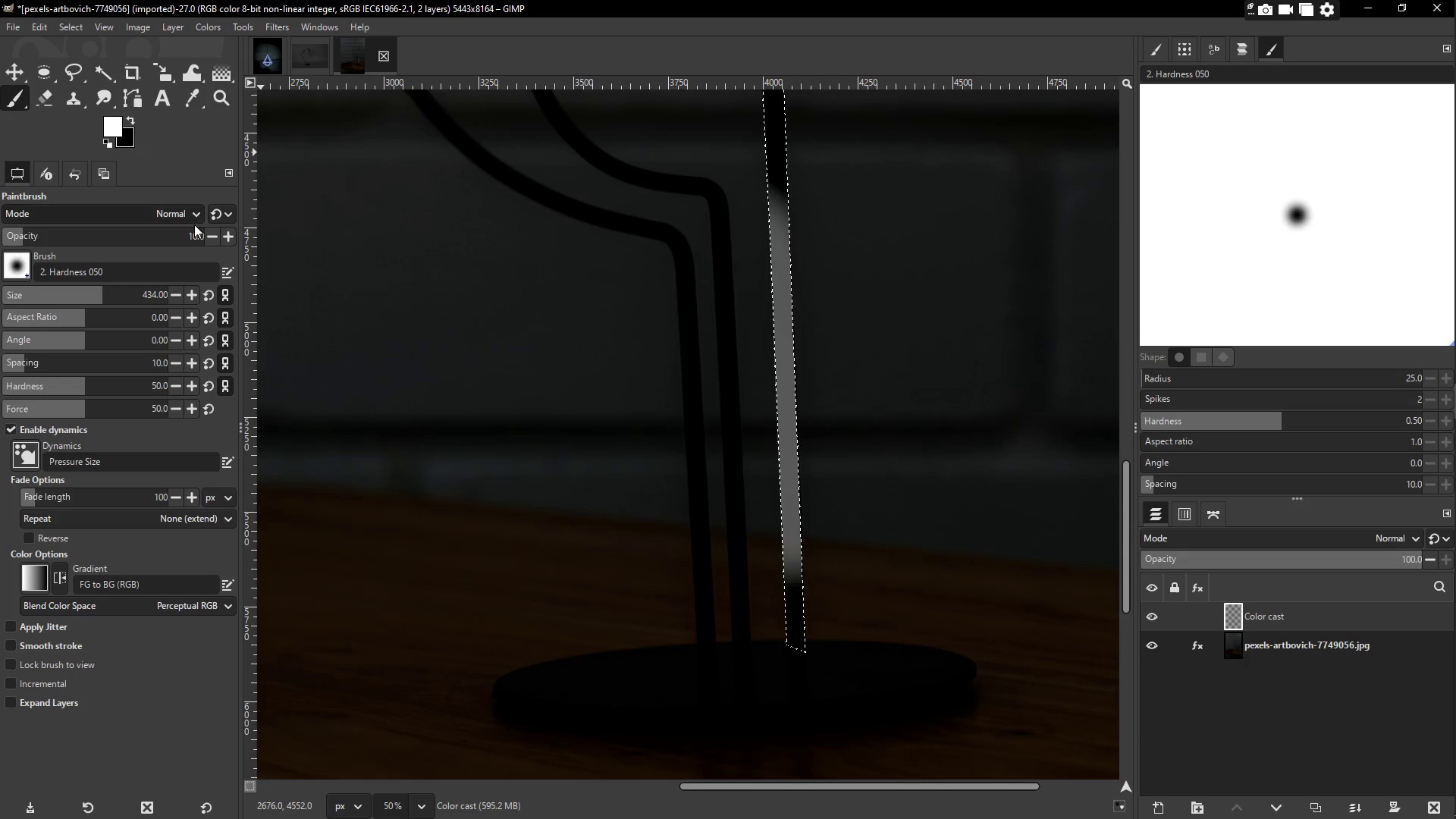 
left_click_drag(start_coordinate=[157, 237], to_coordinate=[238, 246])
 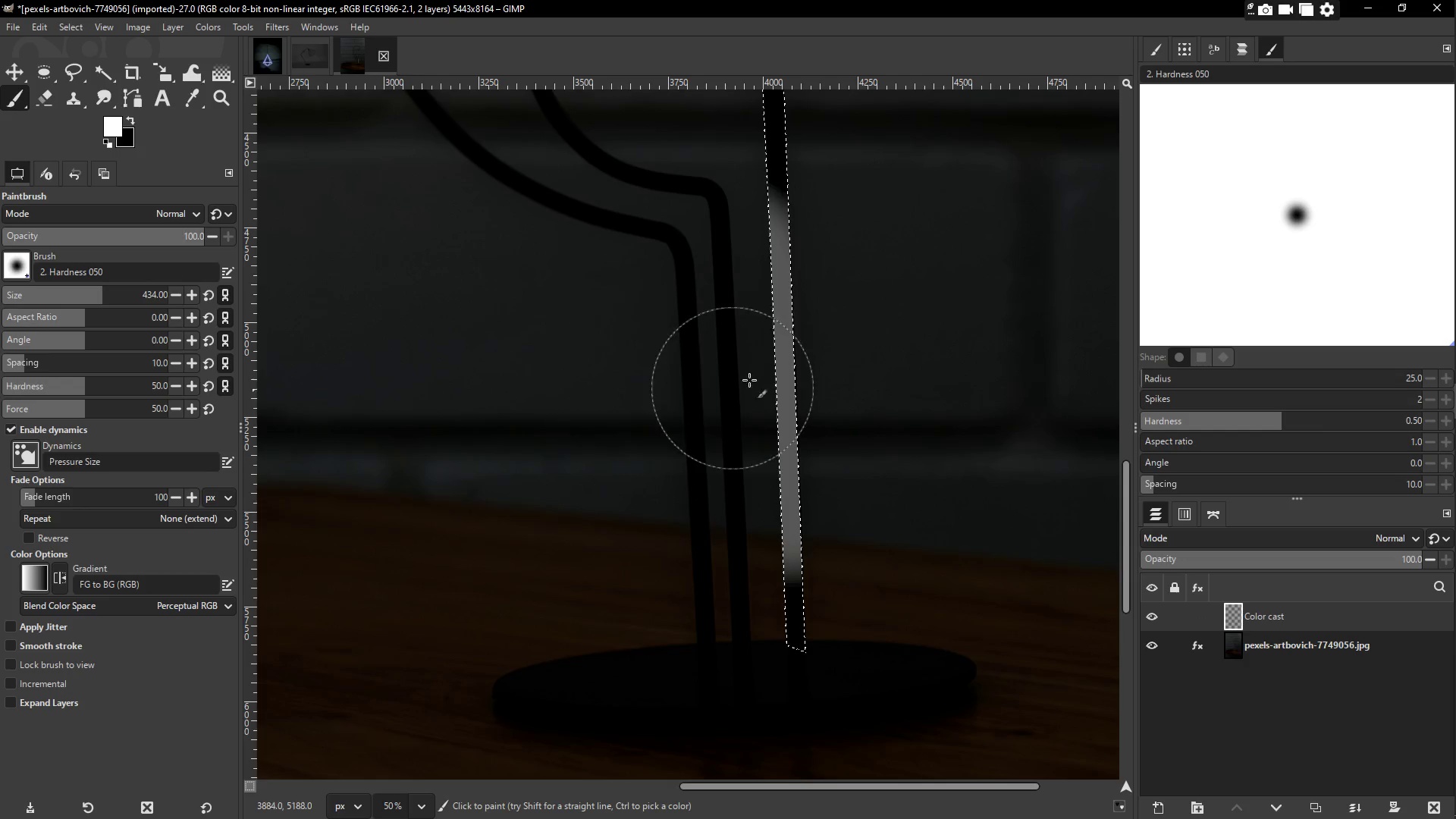 
left_click_drag(start_coordinate=[760, 312], to_coordinate=[774, 671])
 